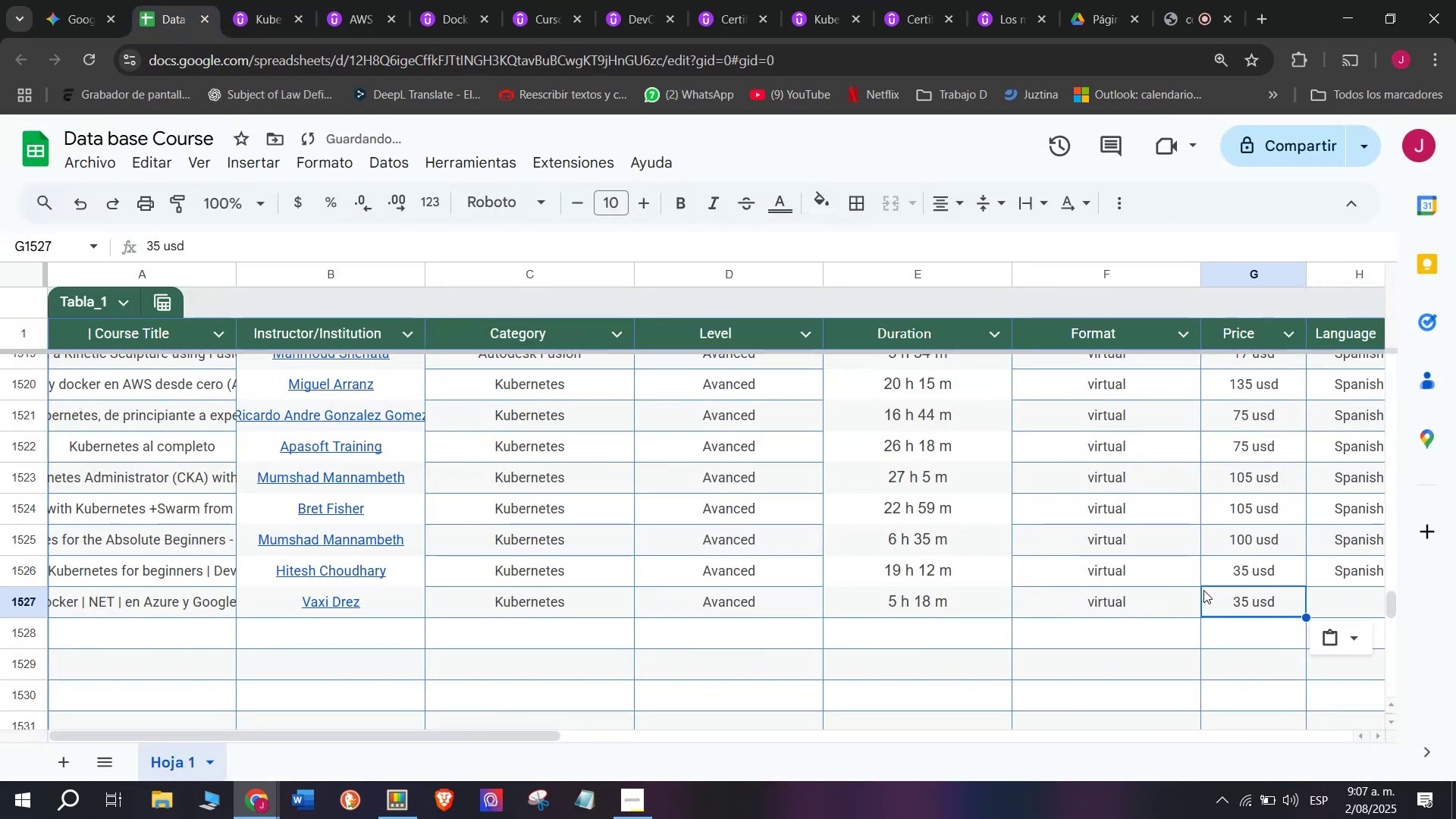 
key(Z)
 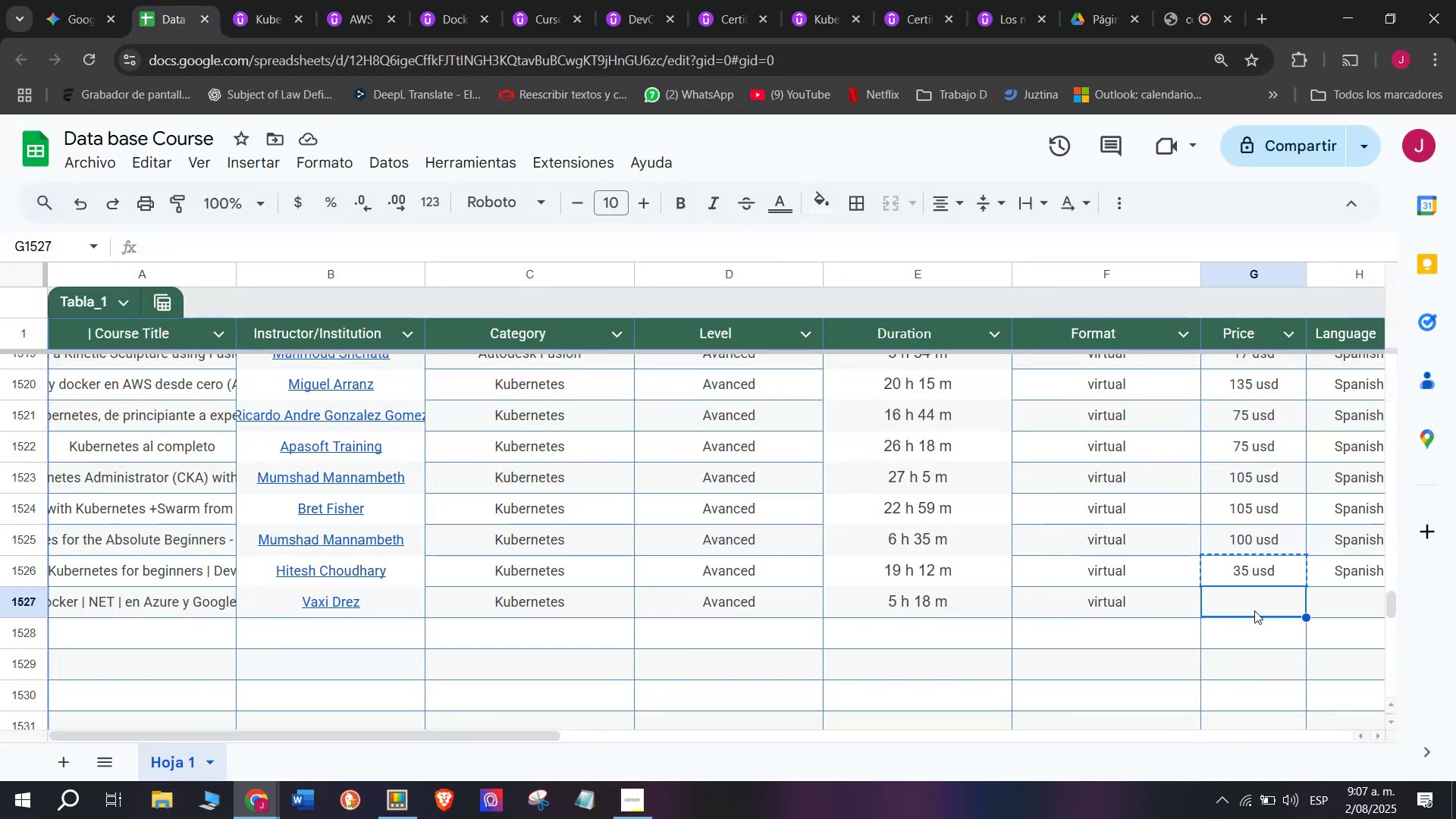 
key(Control+V)
 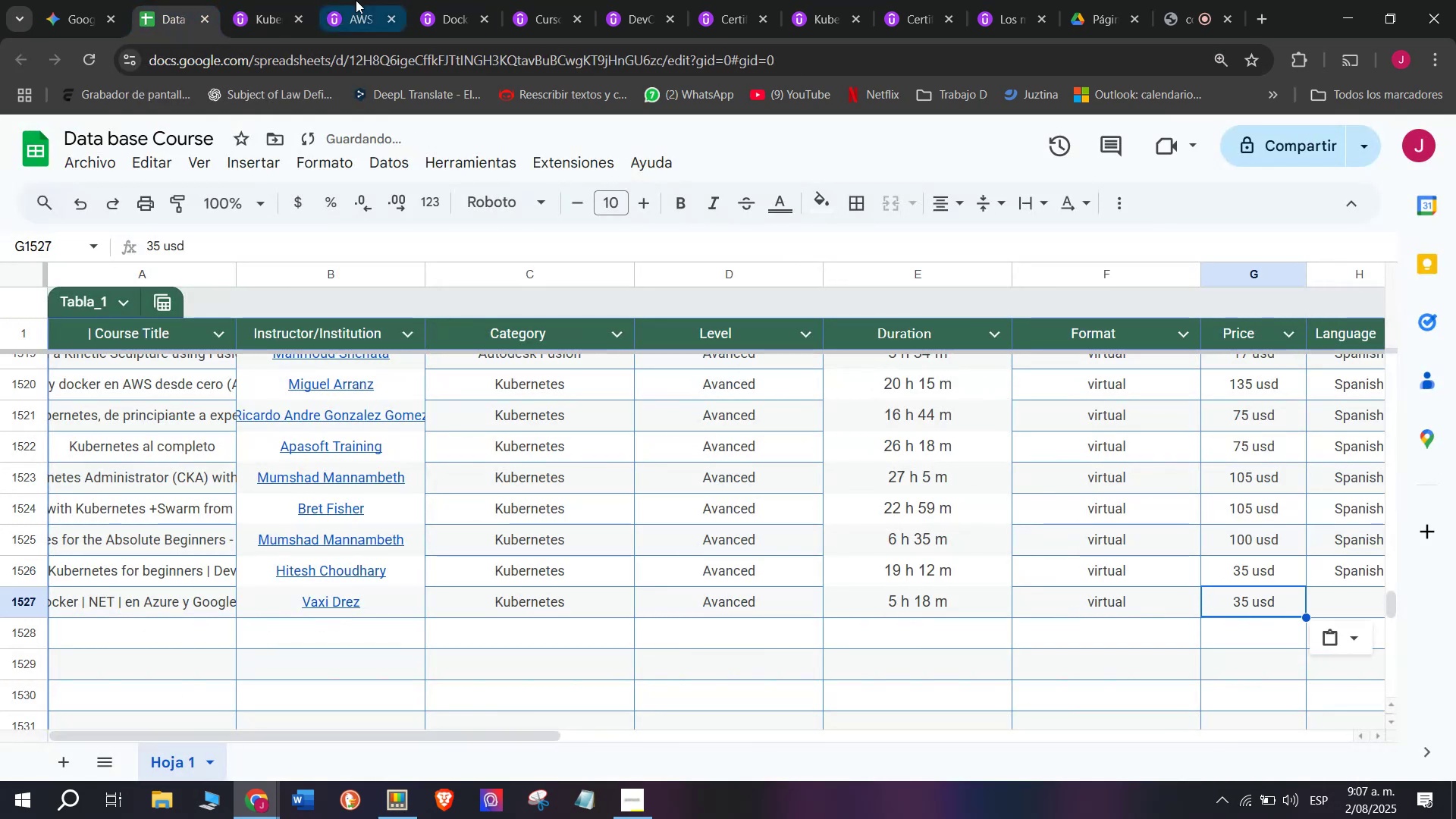 
left_click([232, 0])
 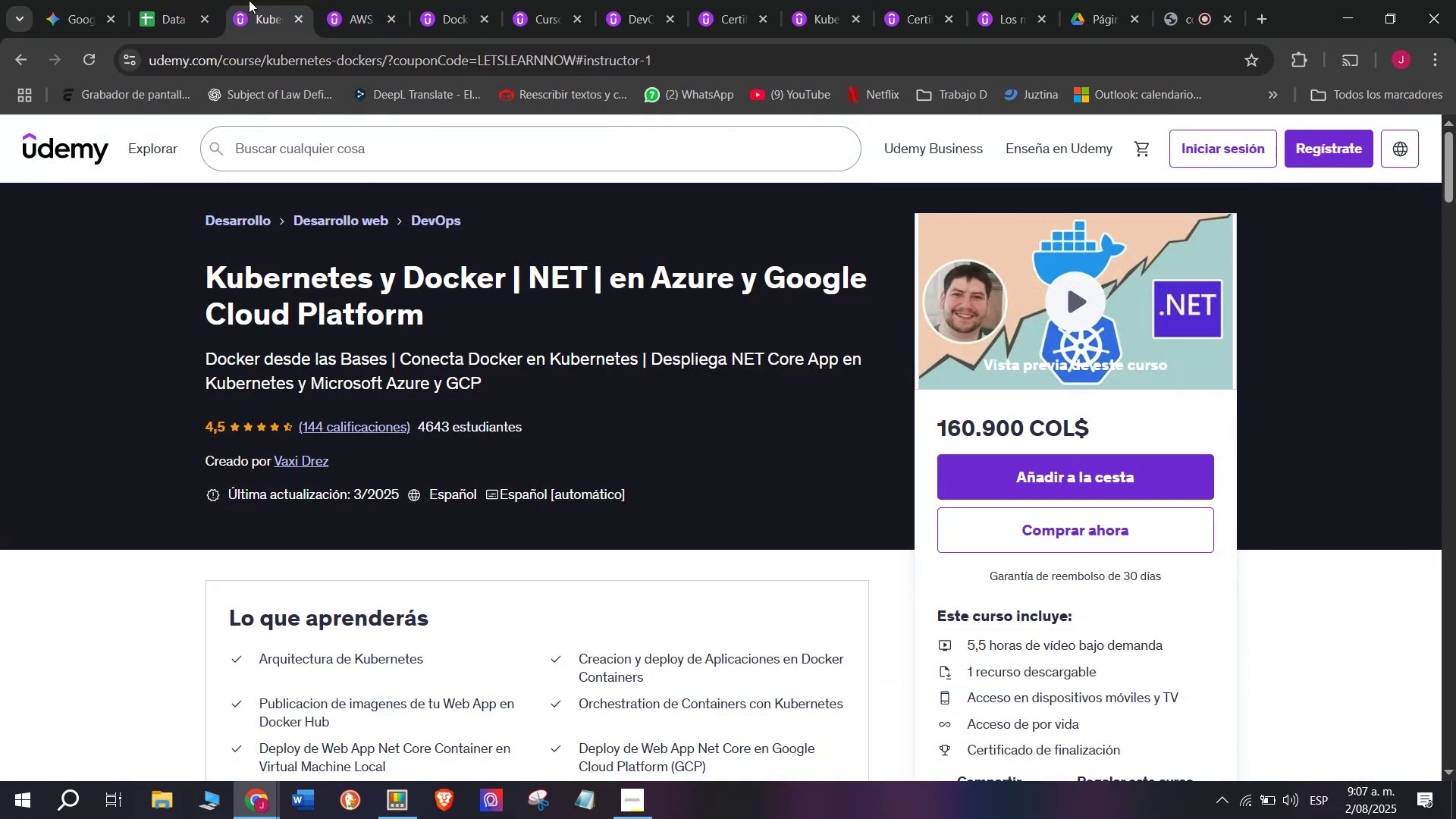 
left_click([174, 0])
 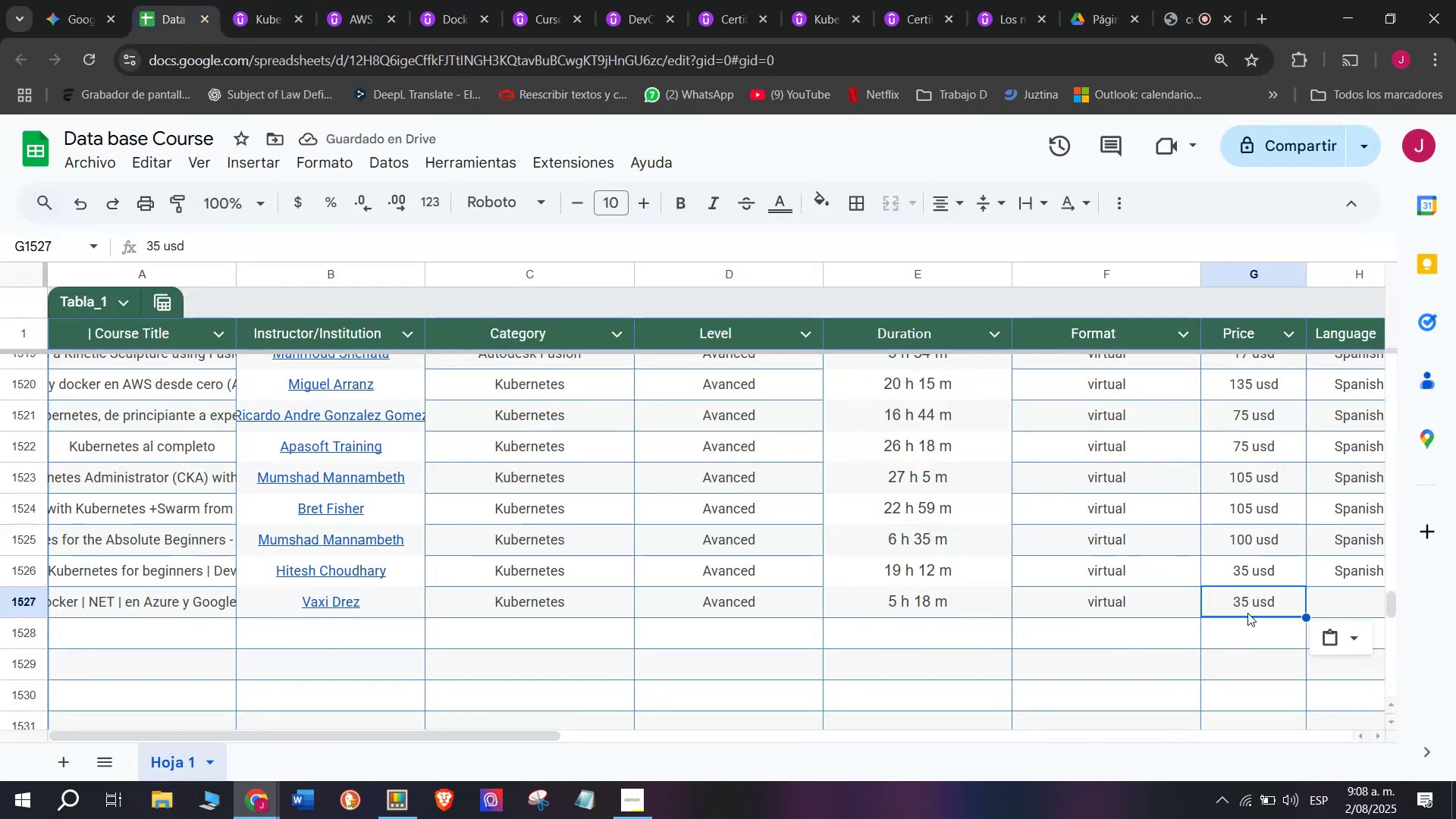 
left_click([1244, 610])
 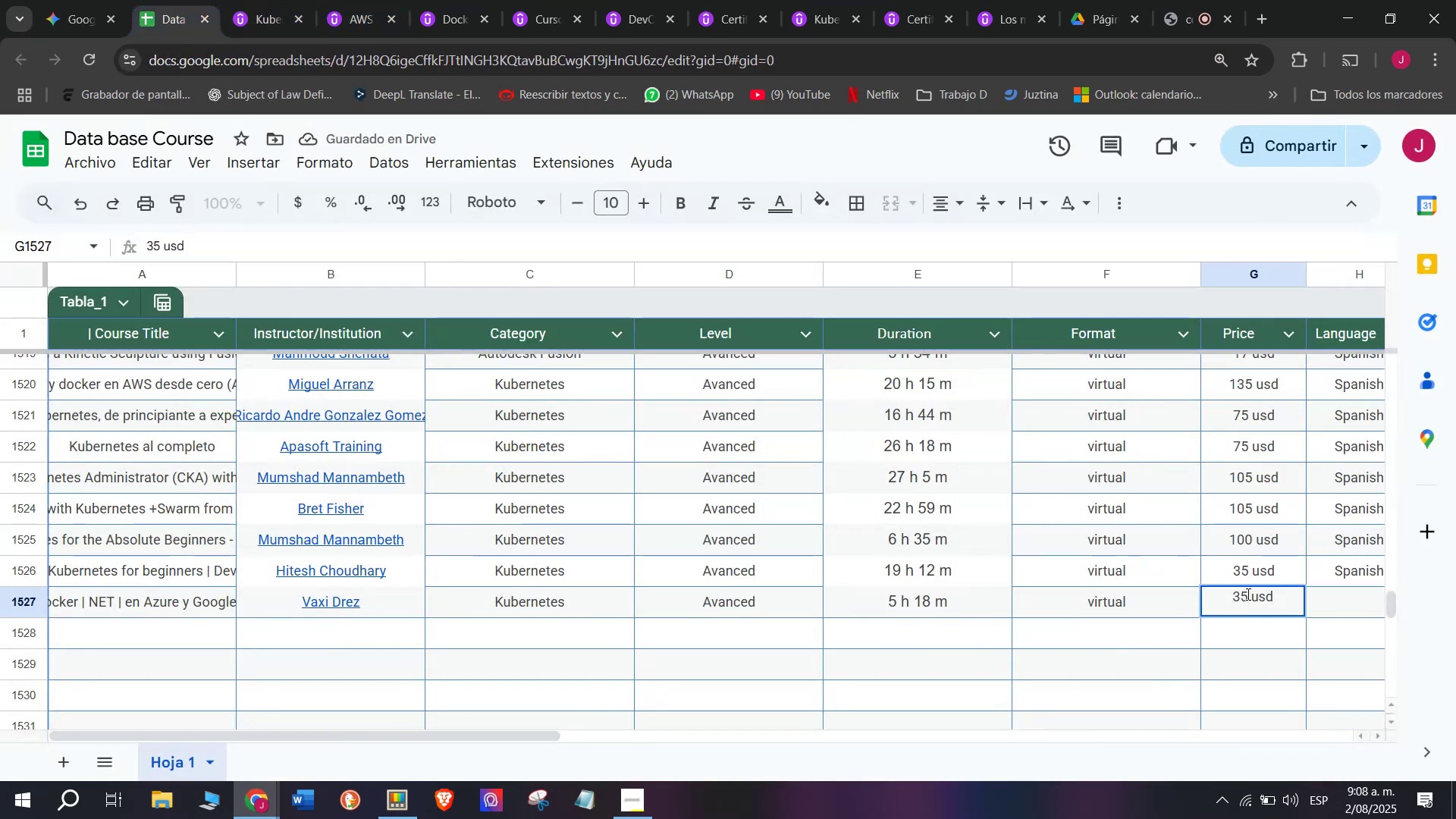 
double_click([1247, 594])
 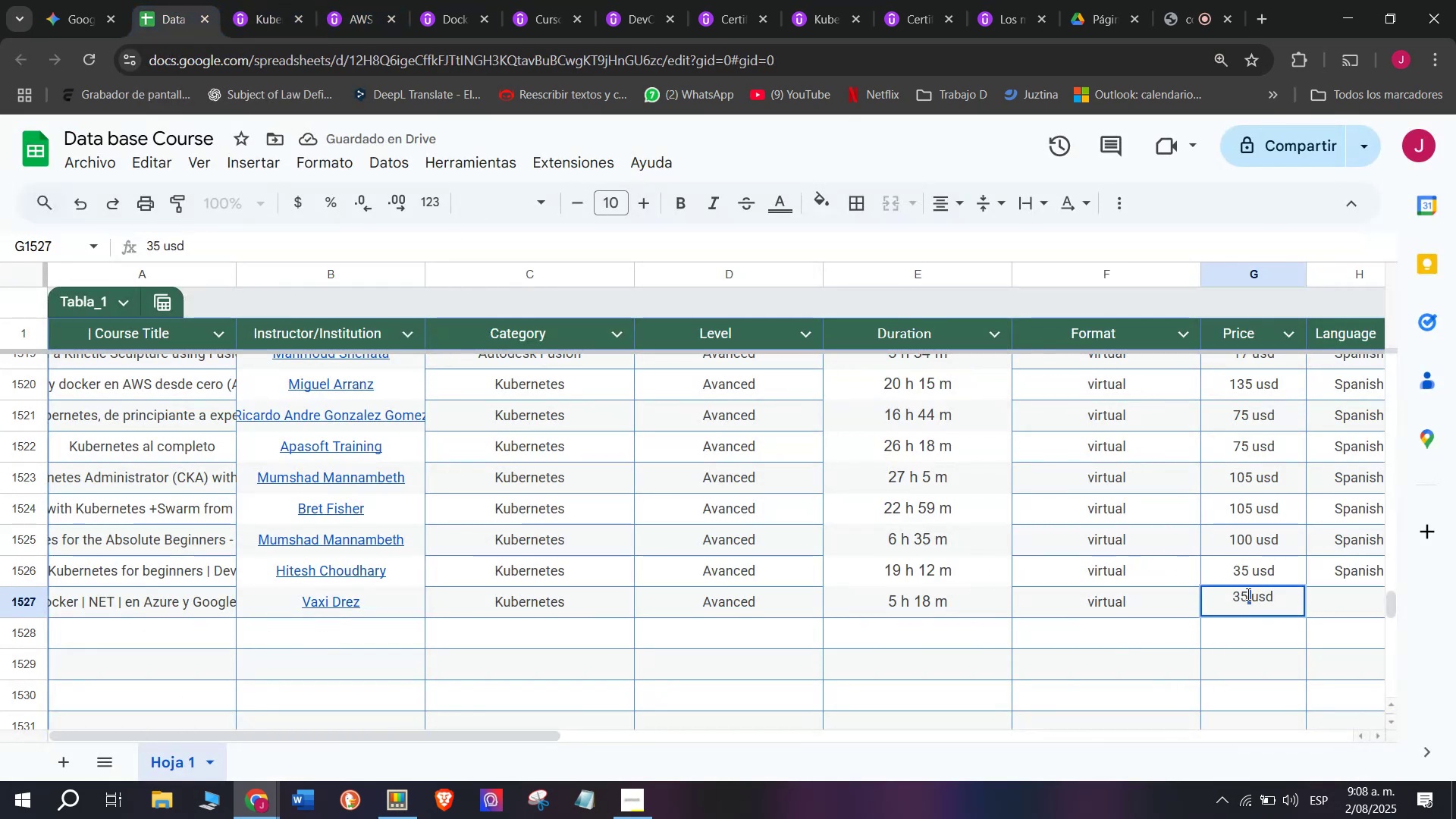 
left_click([1247, 594])
 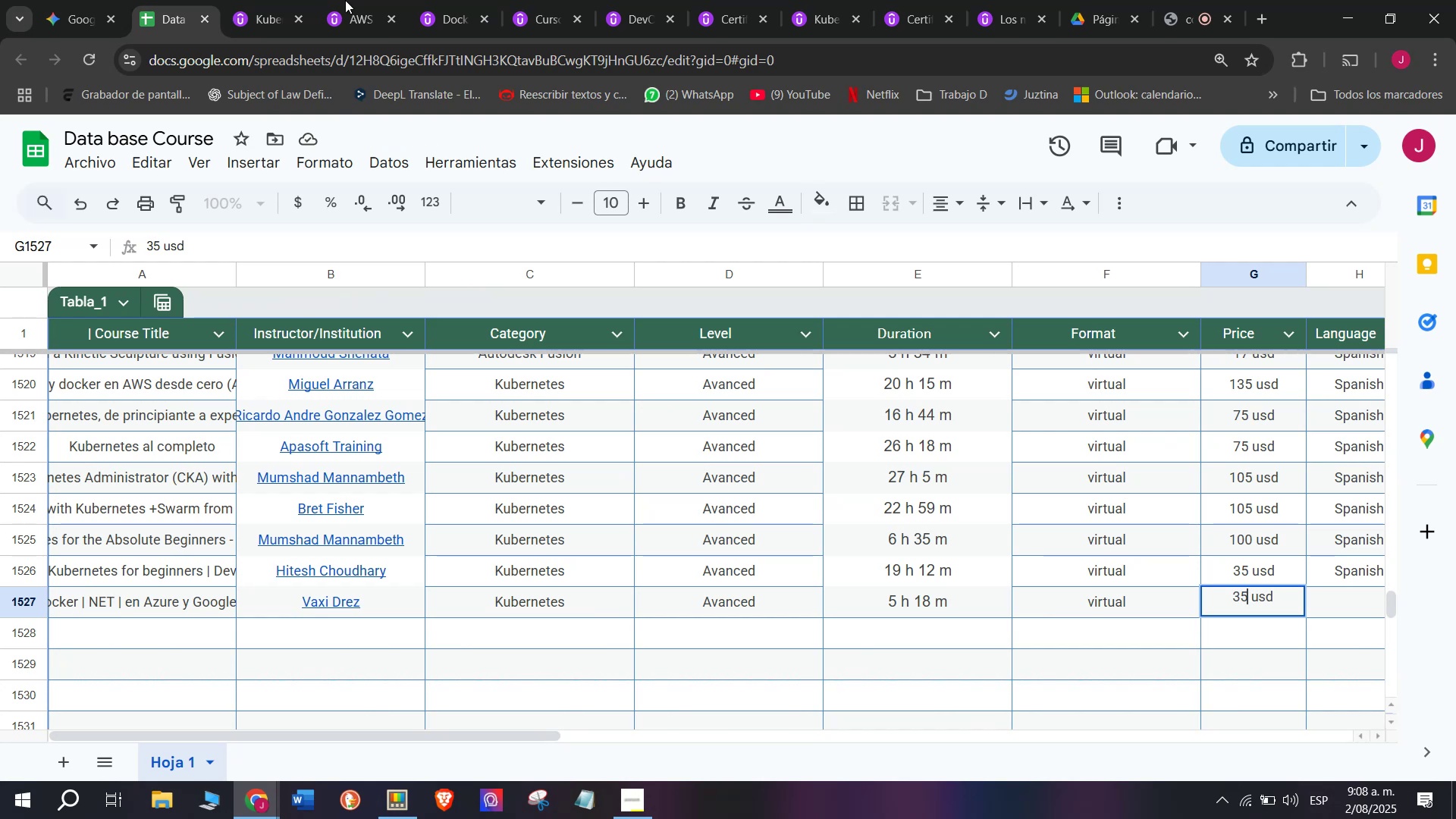 
left_click([288, 0])
 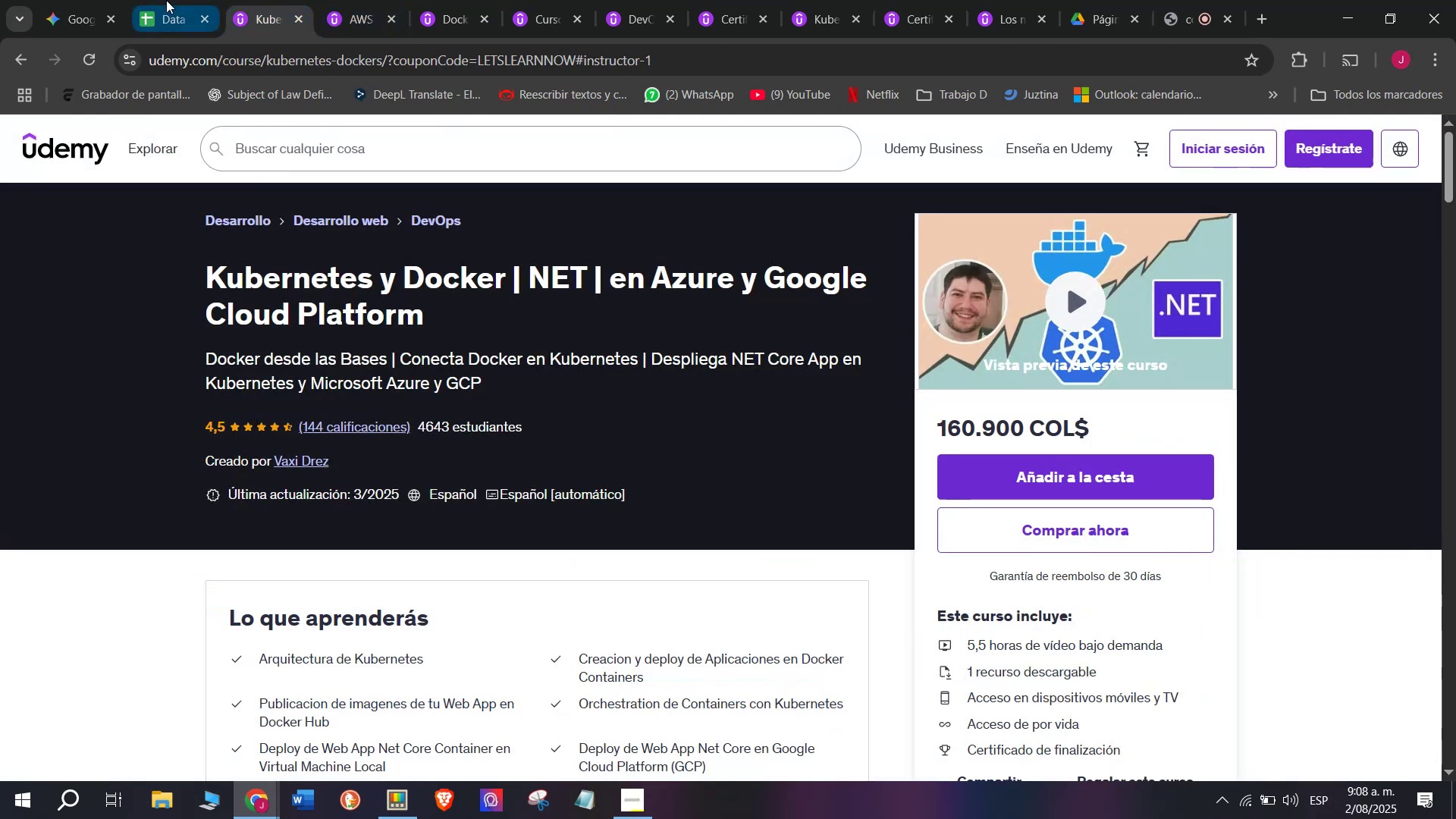 
left_click([176, 0])
 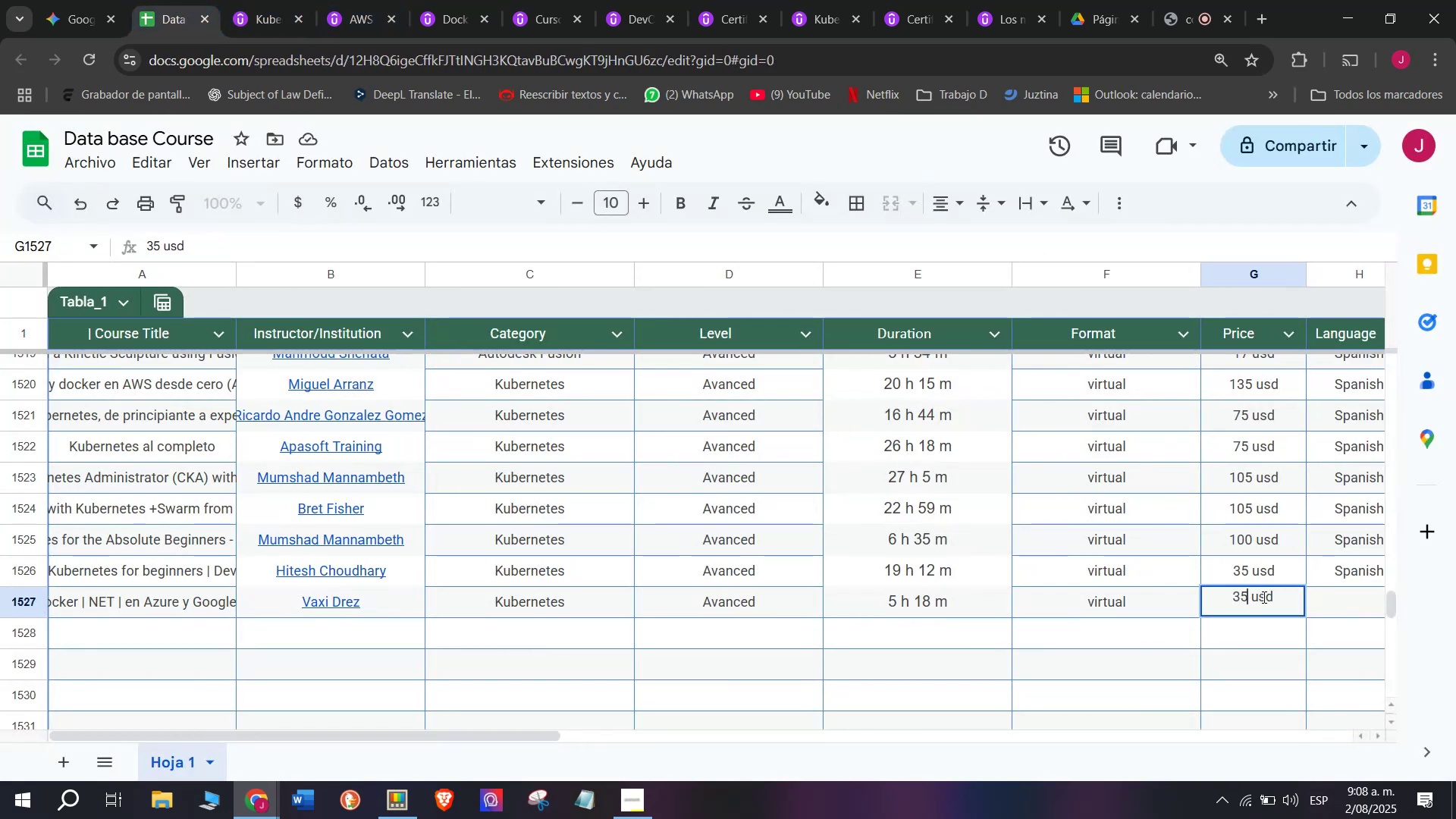 
type(q)
key(Backspace)
key(Backspace)
type(q40)
 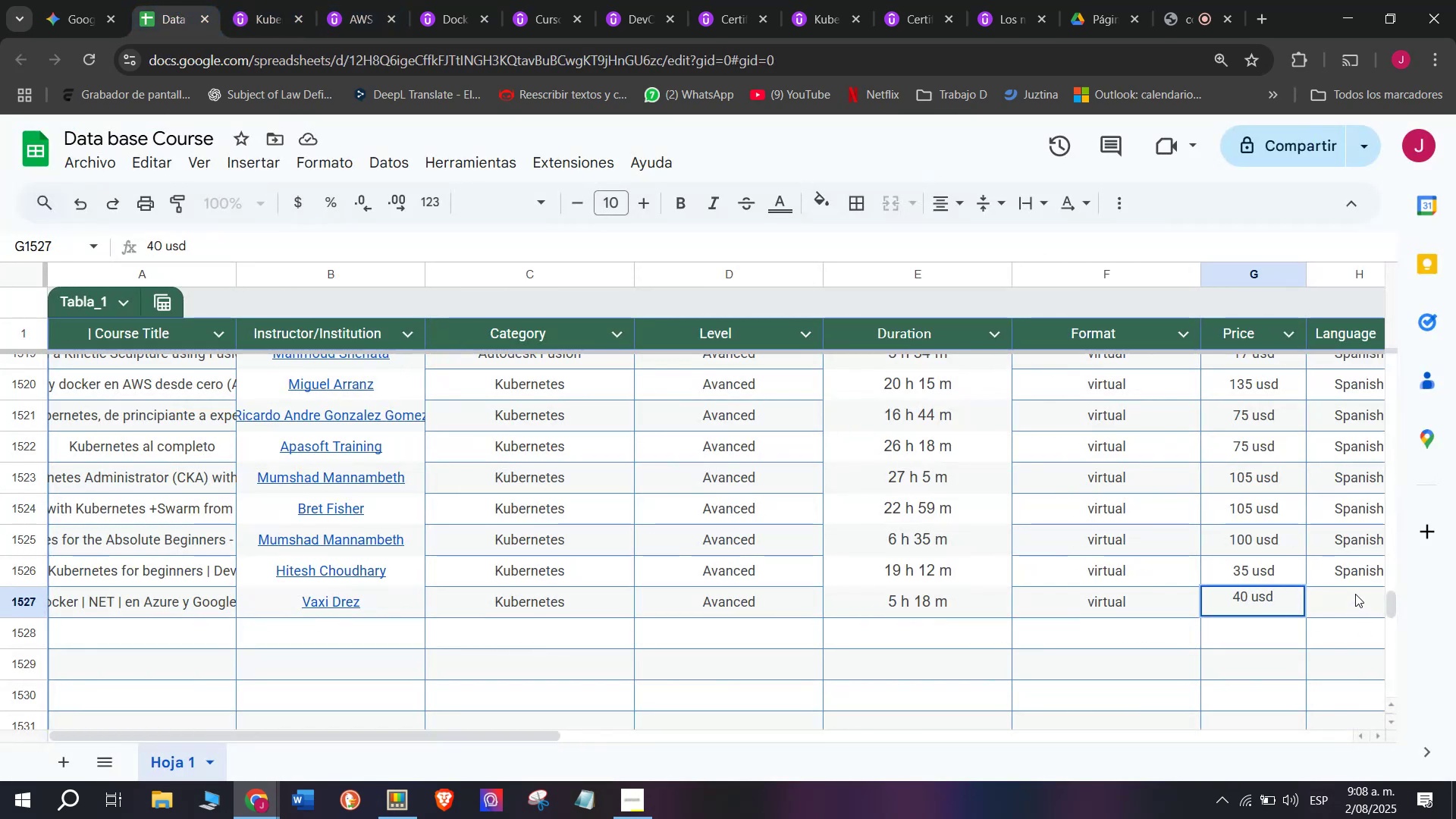 
left_click([1350, 571])
 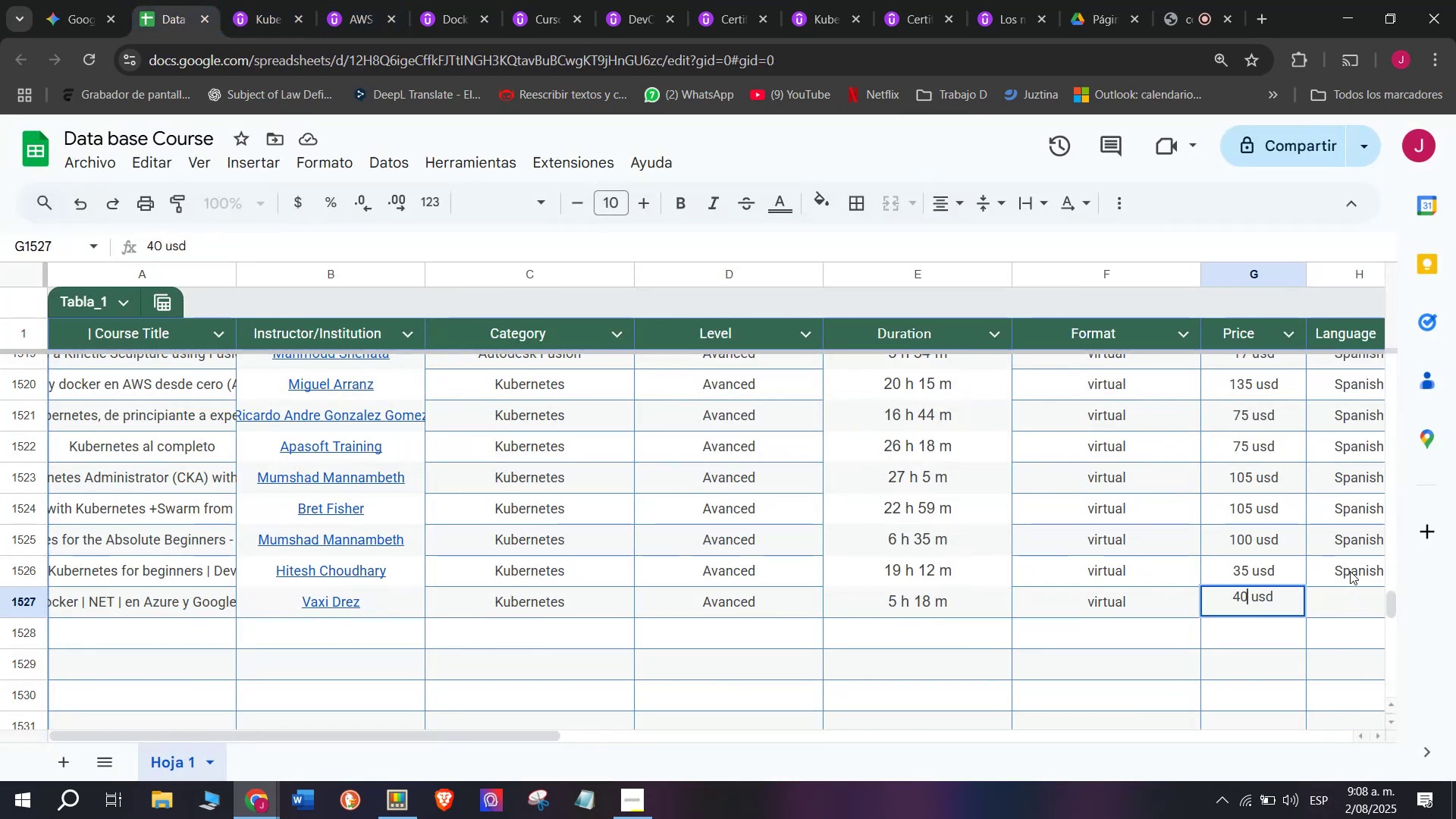 
key(Break)
 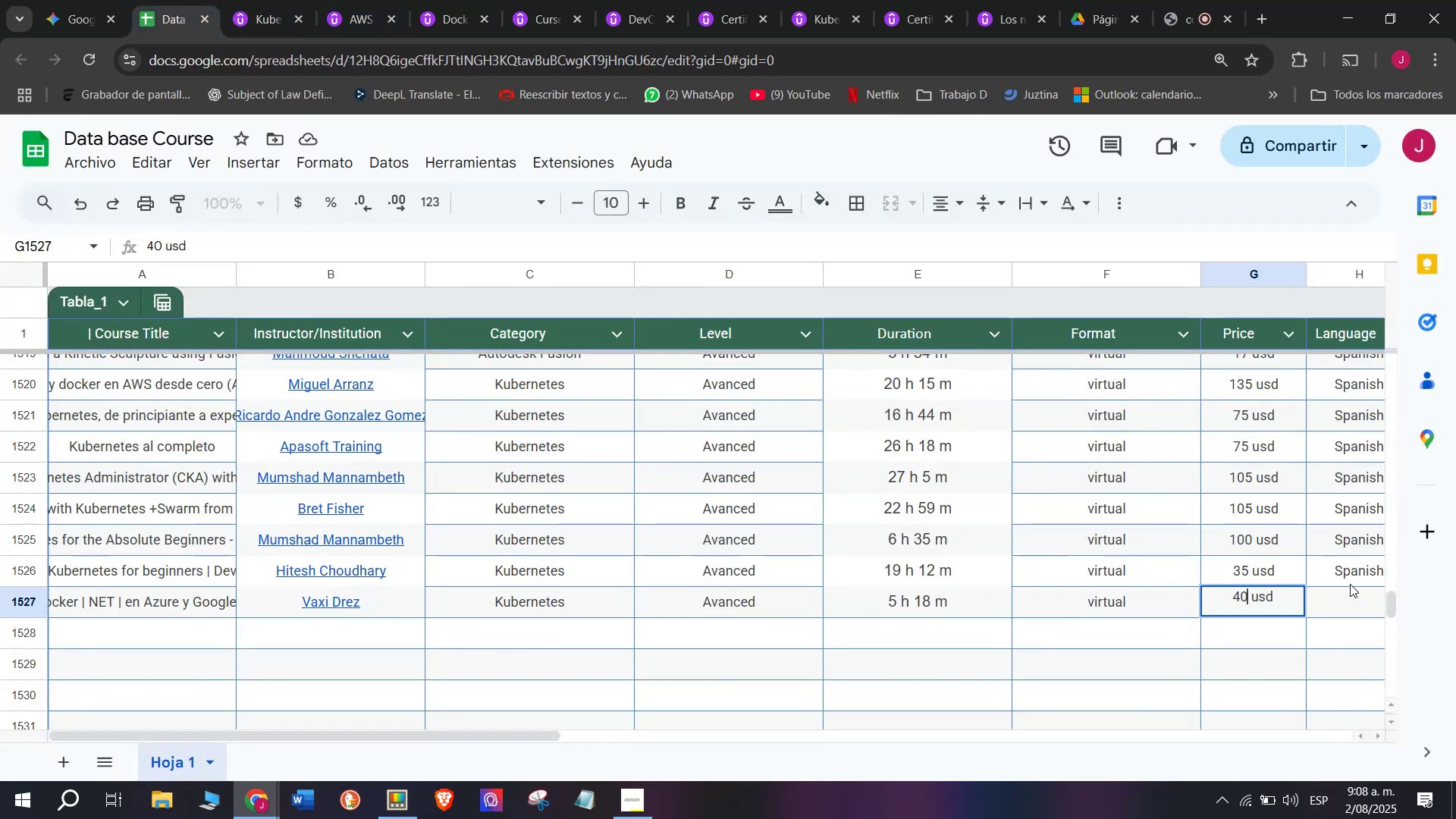 
key(Control+ControlLeft)
 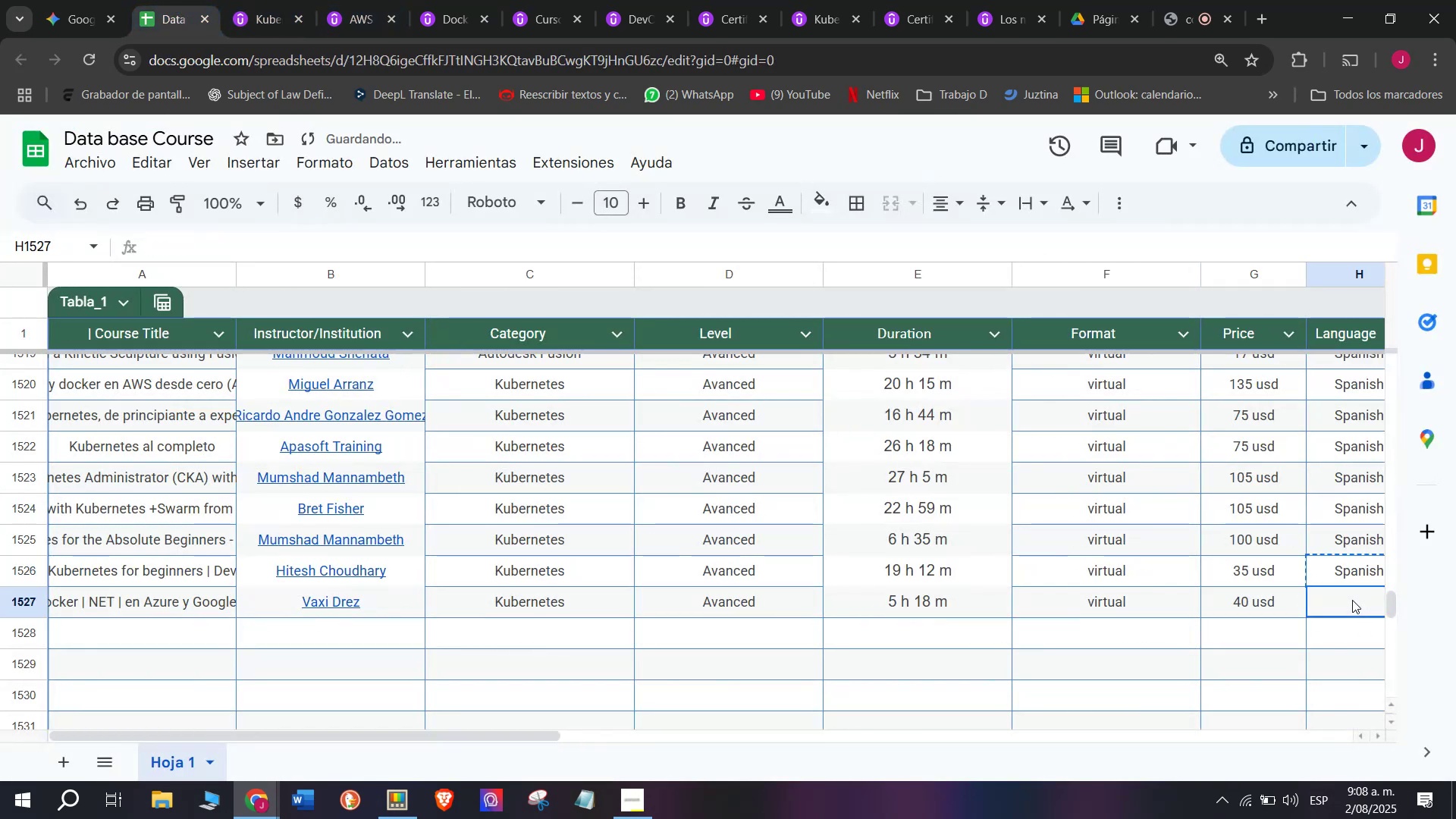 
key(Control+C)
 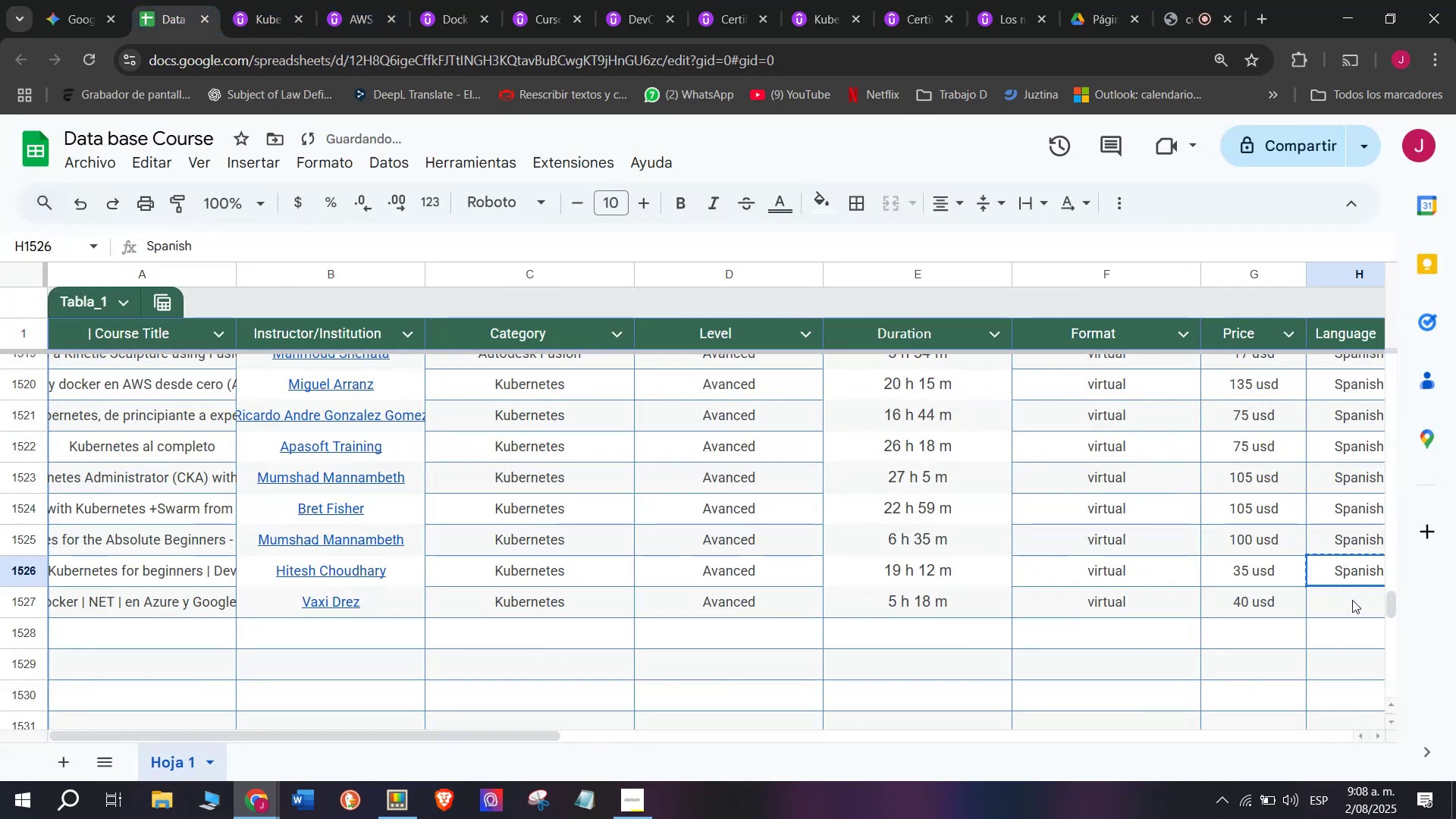 
left_click([1352, 600])
 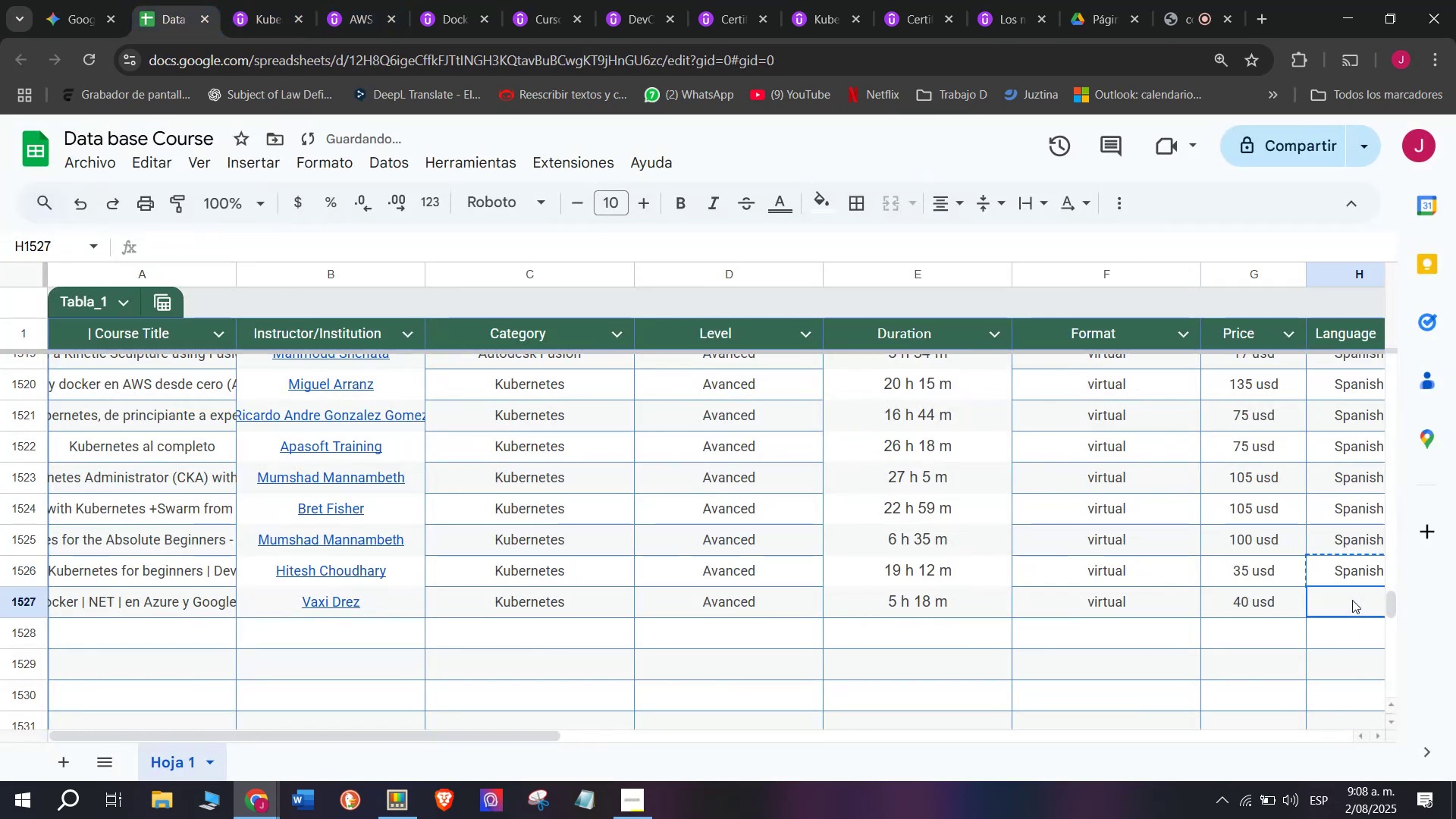 
key(Control+ControlLeft)
 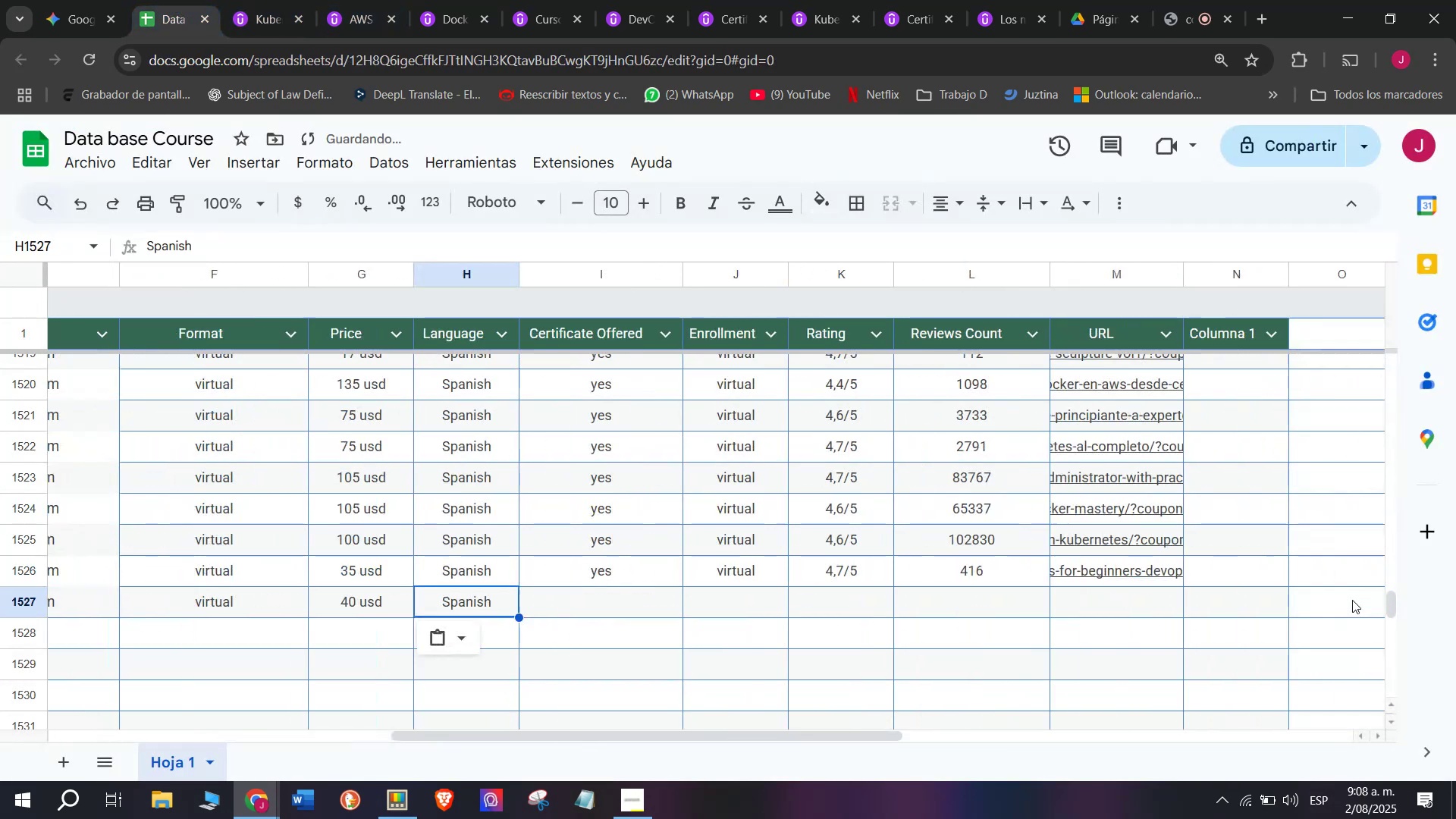 
key(Z)
 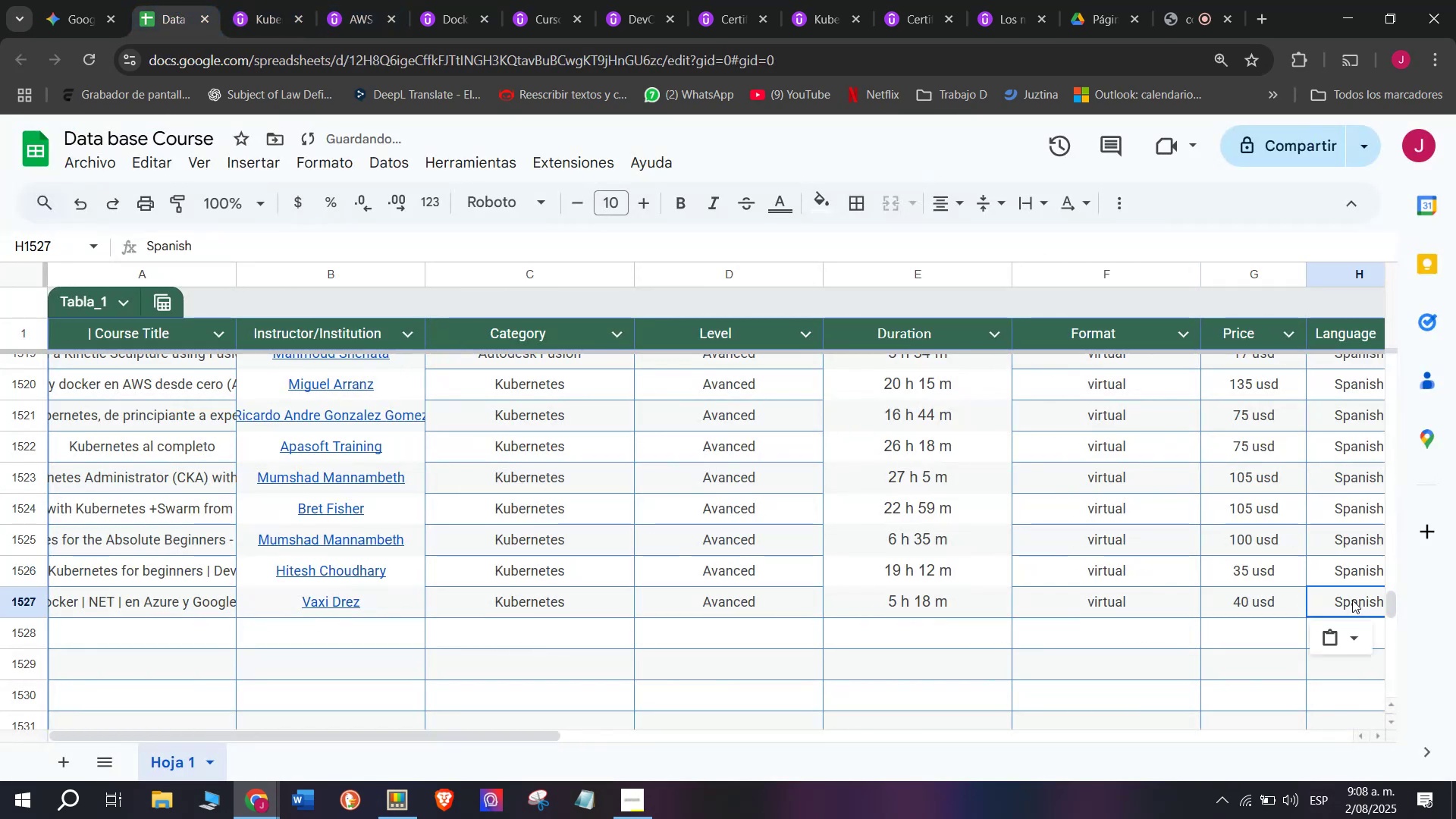 
key(Control+V)
 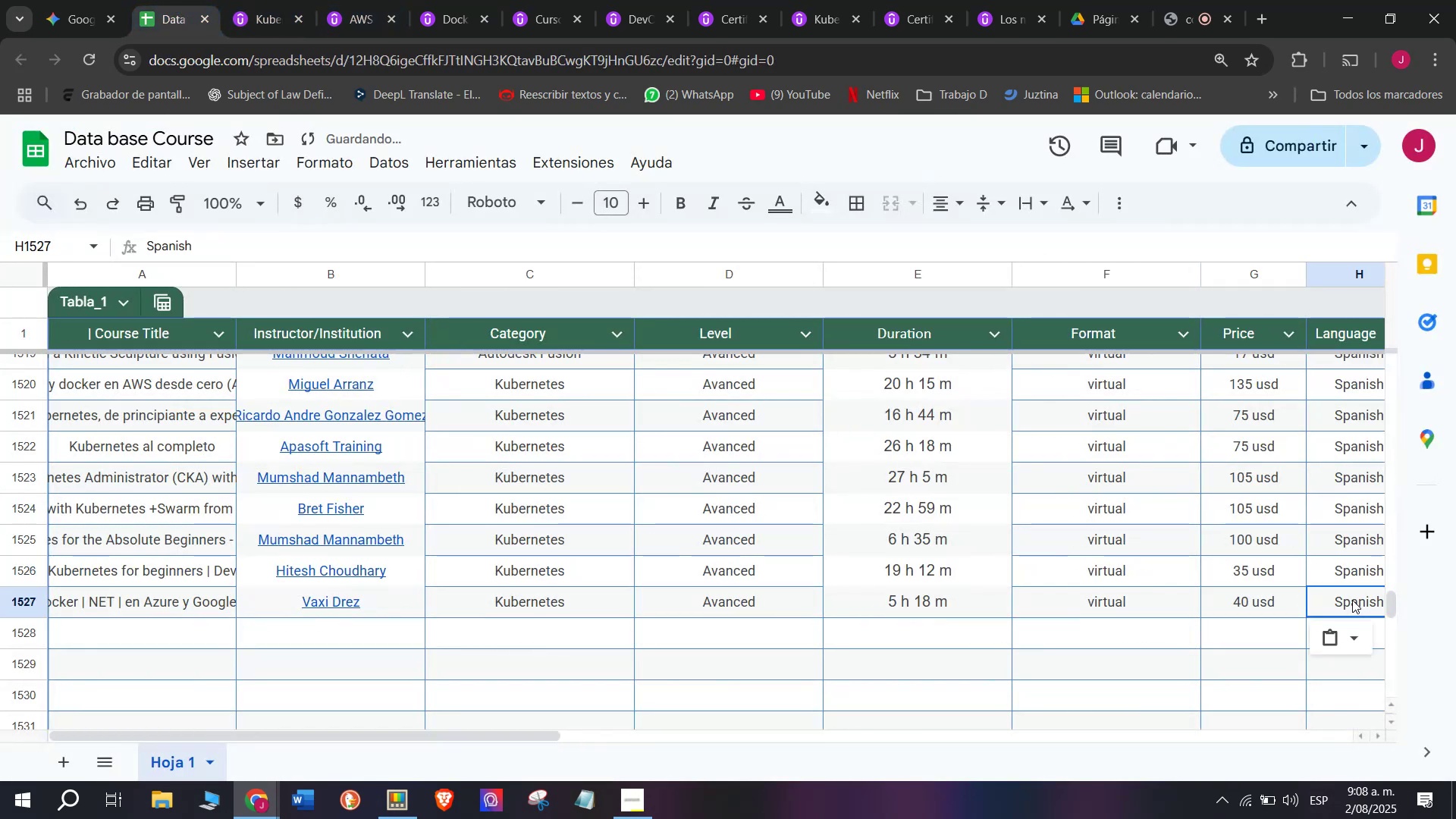 
scroll: coordinate [304, 611], scroll_direction: down, amount: 3.0
 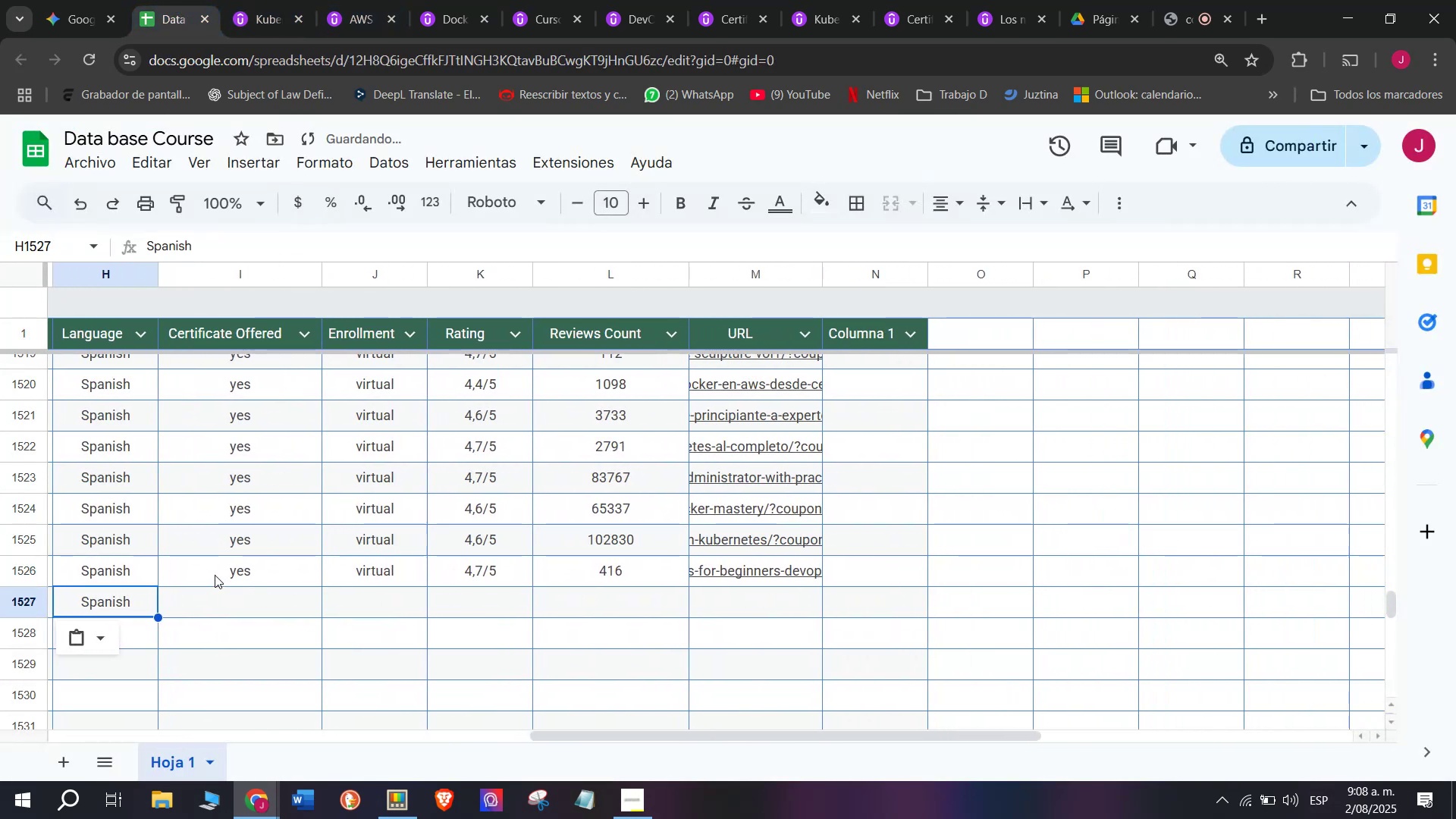 
left_click([215, 575])
 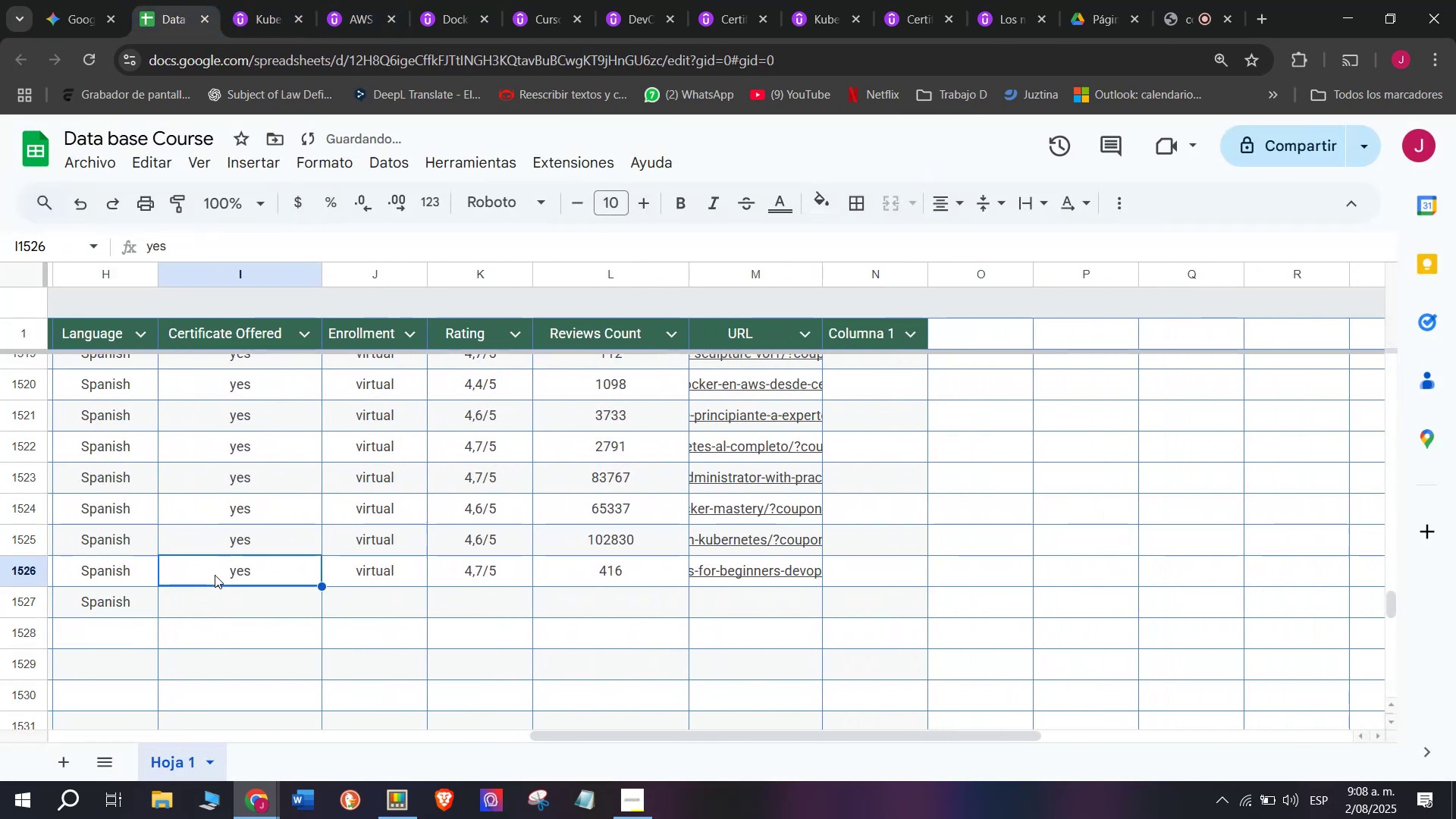 
key(Break)
 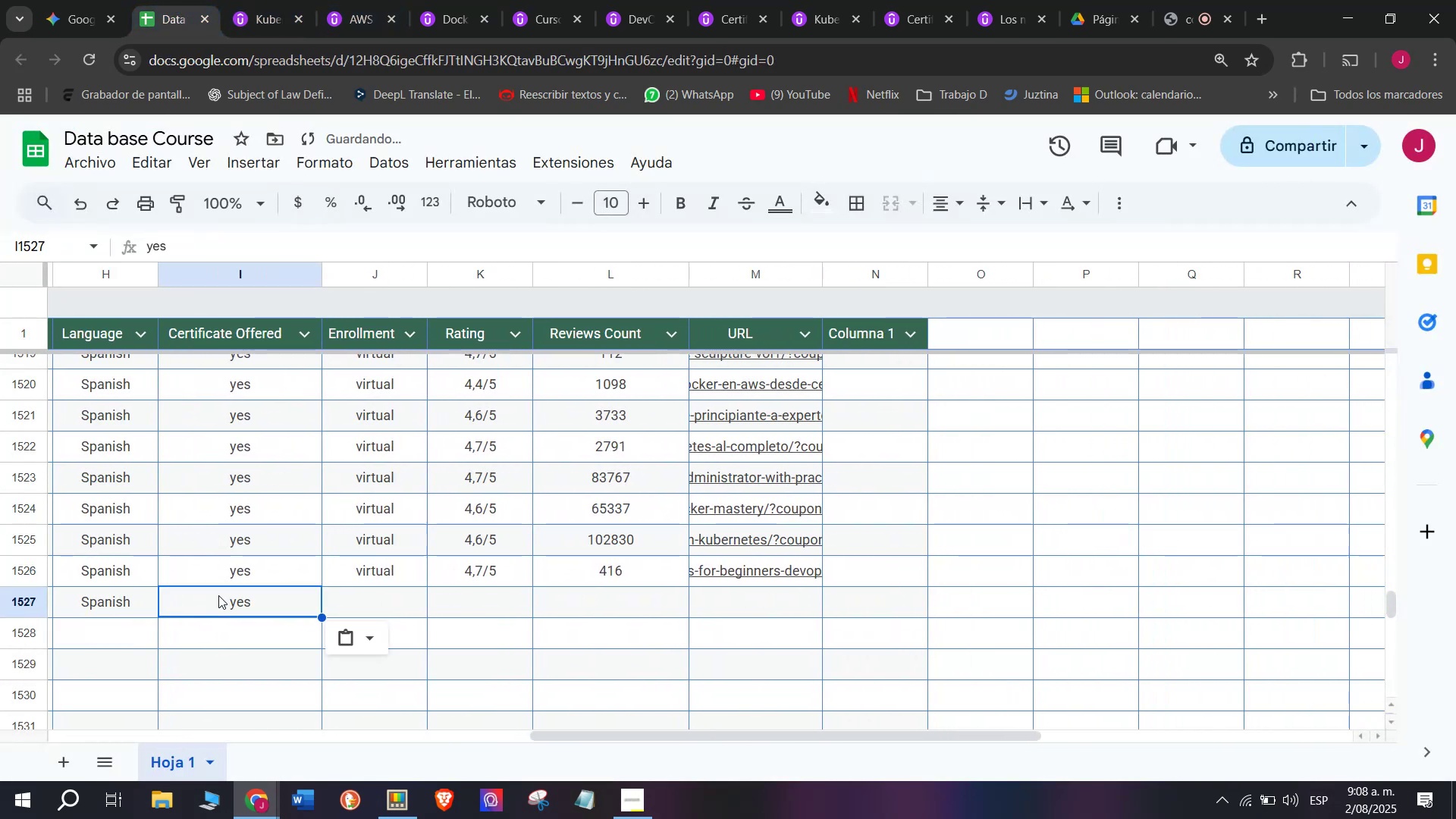 
key(Control+C)
 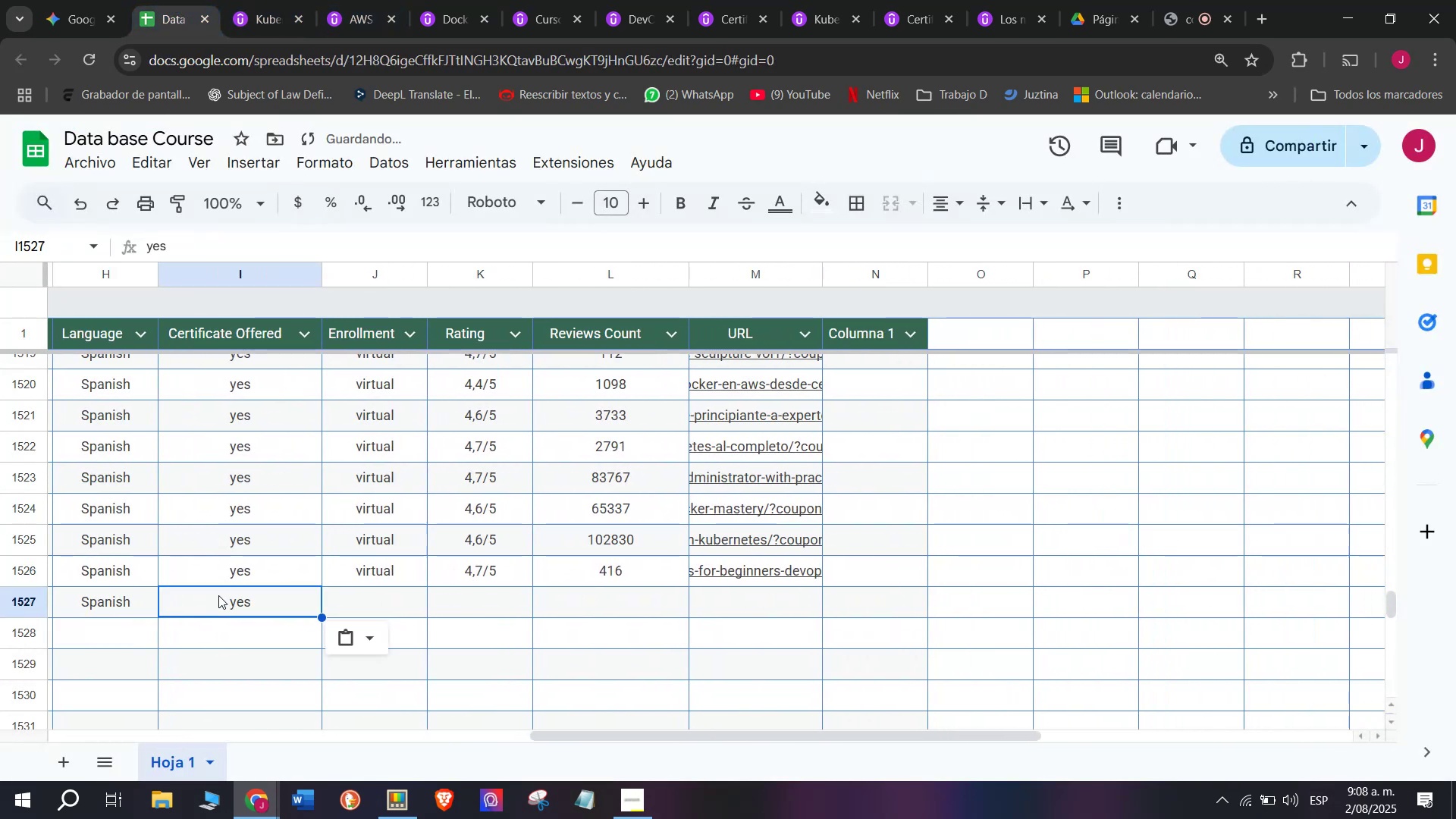 
key(Control+ControlLeft)
 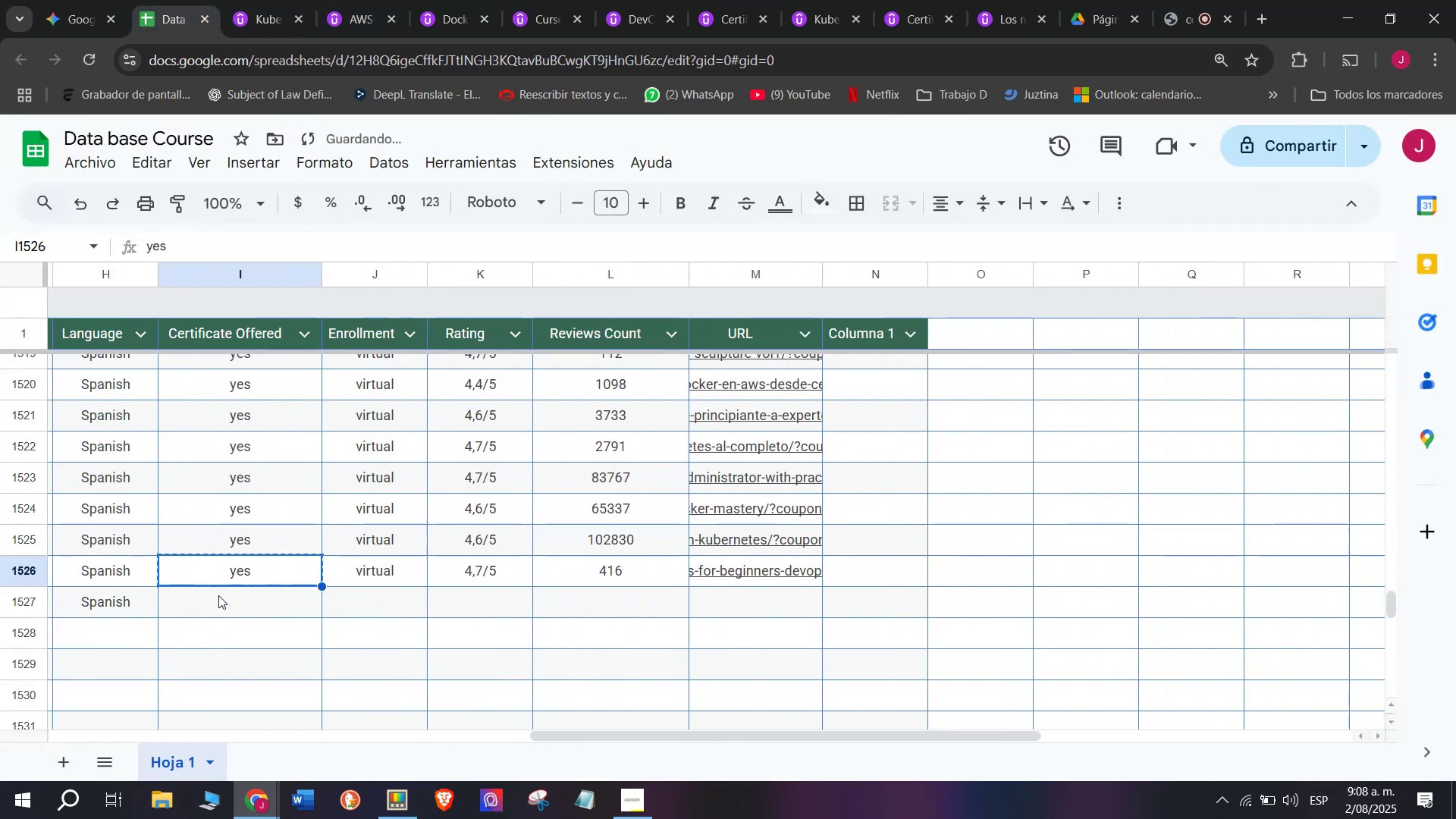 
double_click([218, 595])
 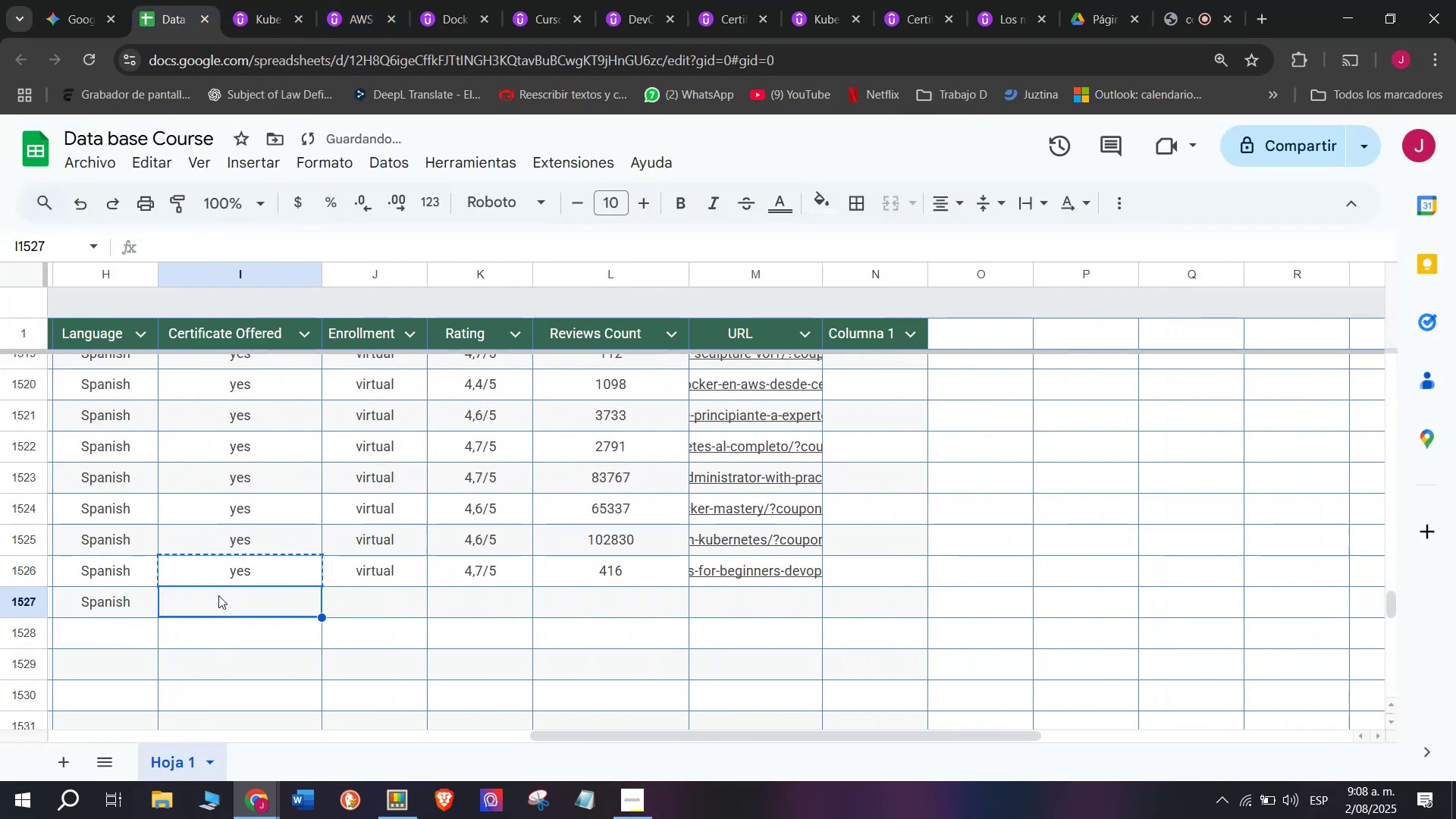 
key(Control+ControlLeft)
 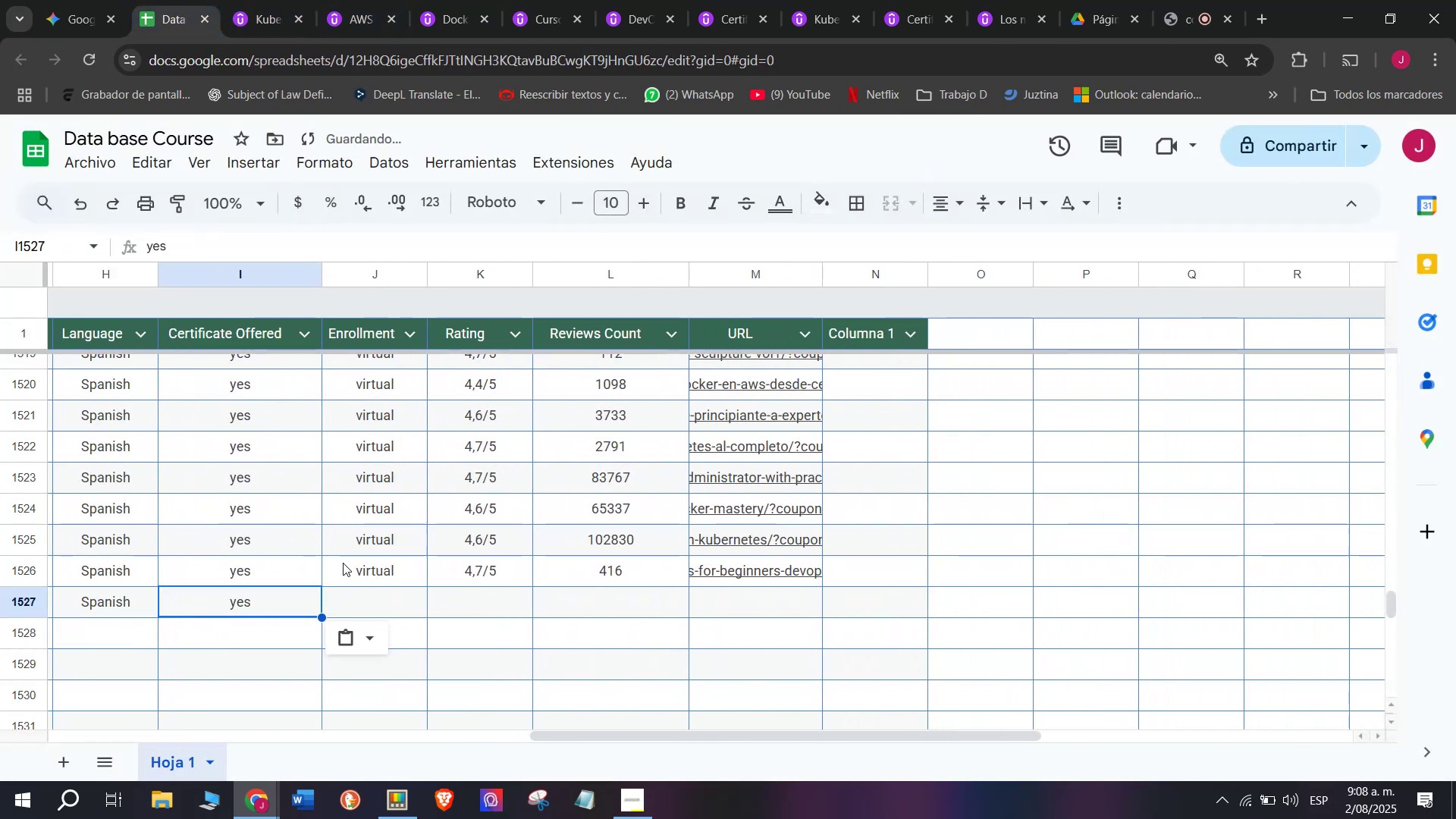 
key(Z)
 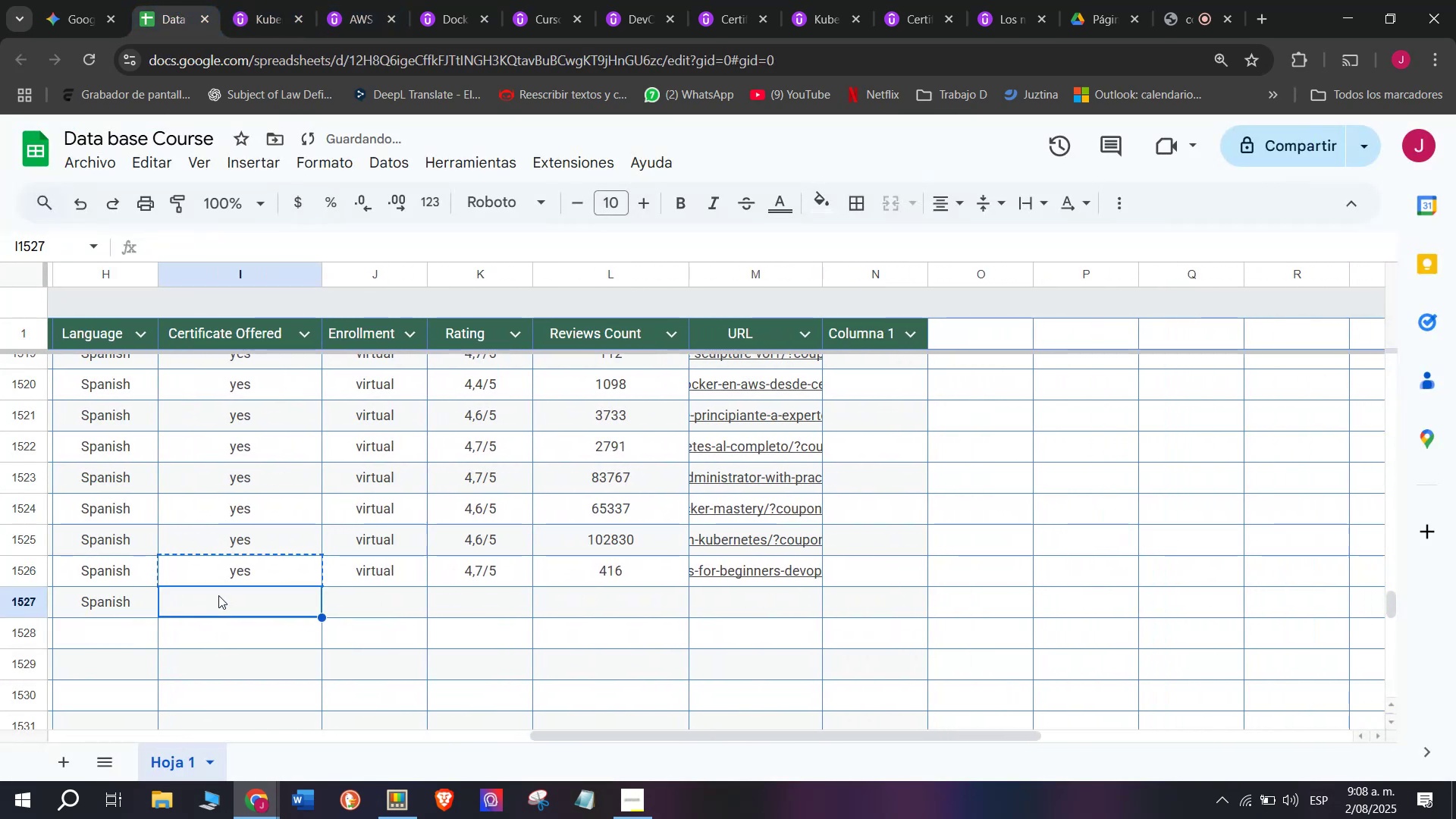 
key(Control+V)
 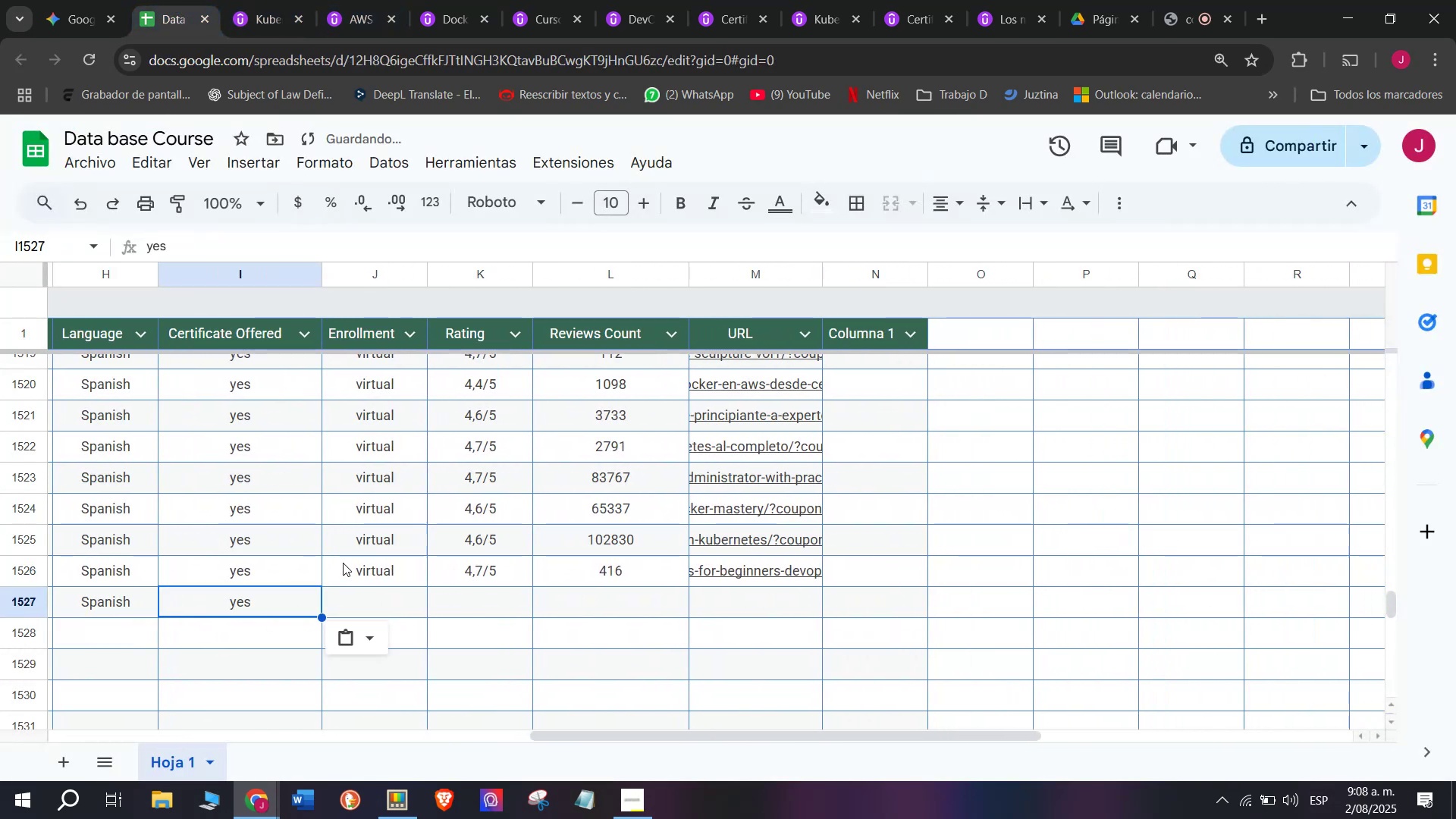 
left_click([343, 563])
 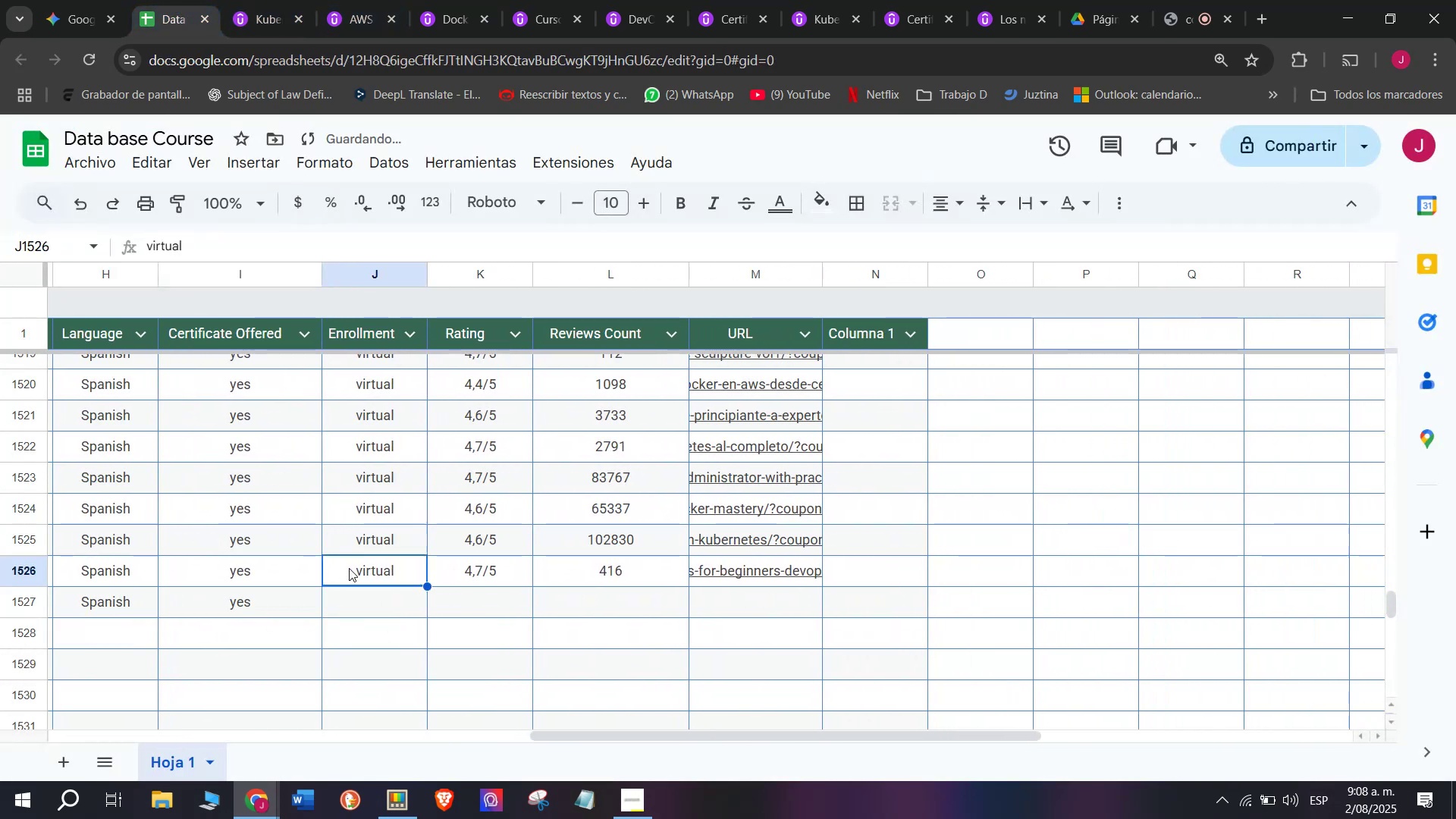 
key(Control+C)
 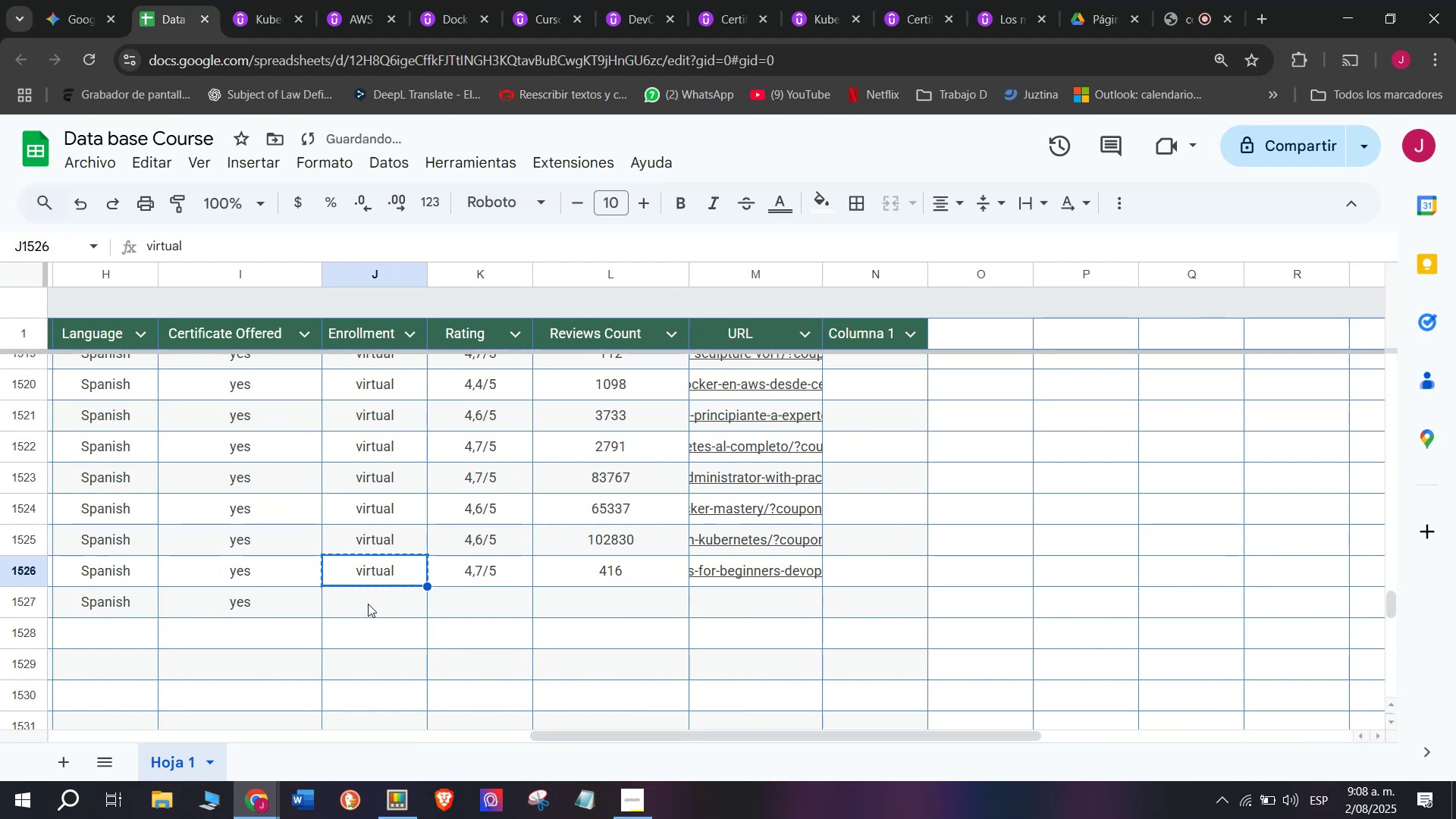 
key(Control+ControlLeft)
 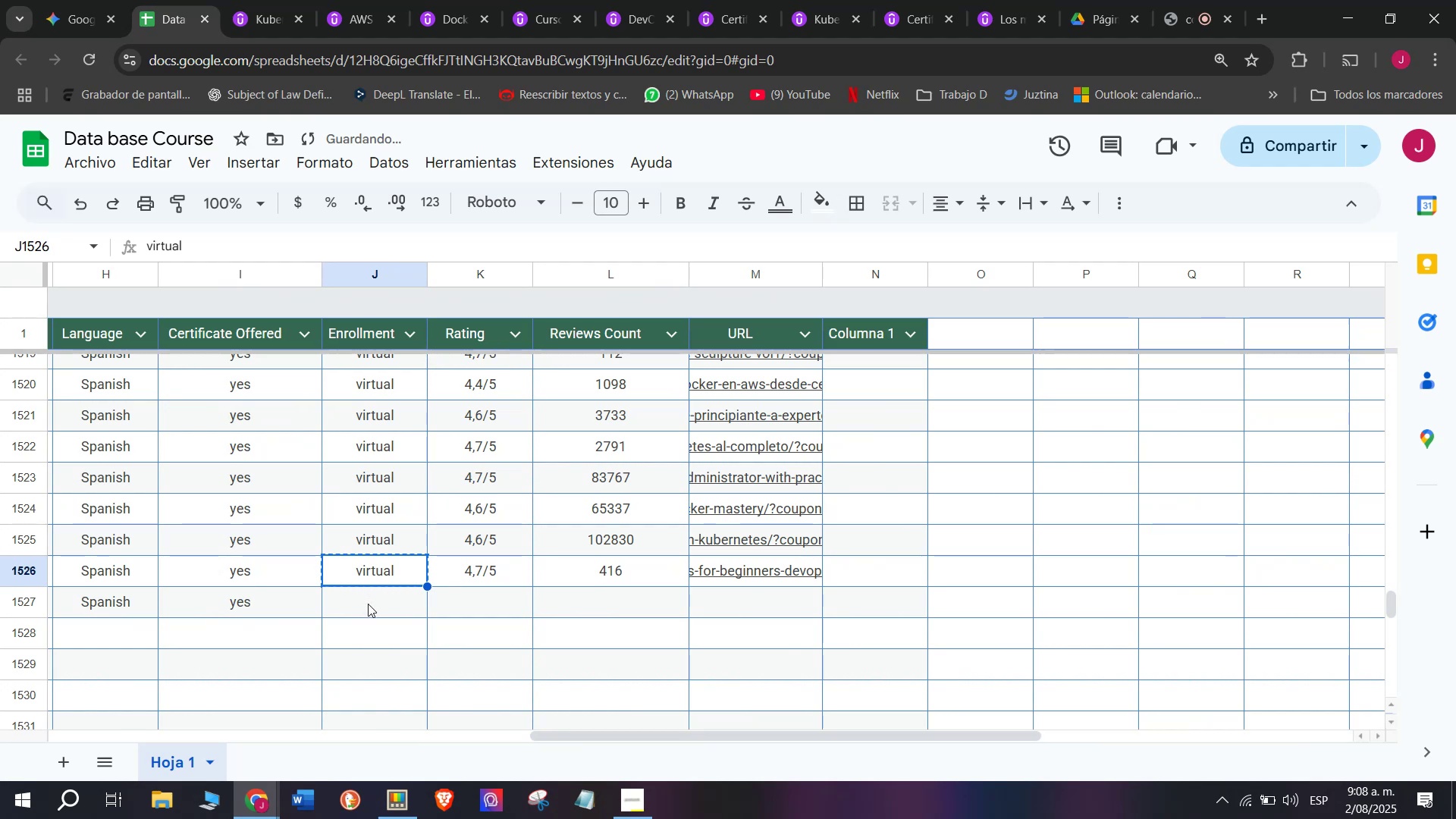 
key(Break)
 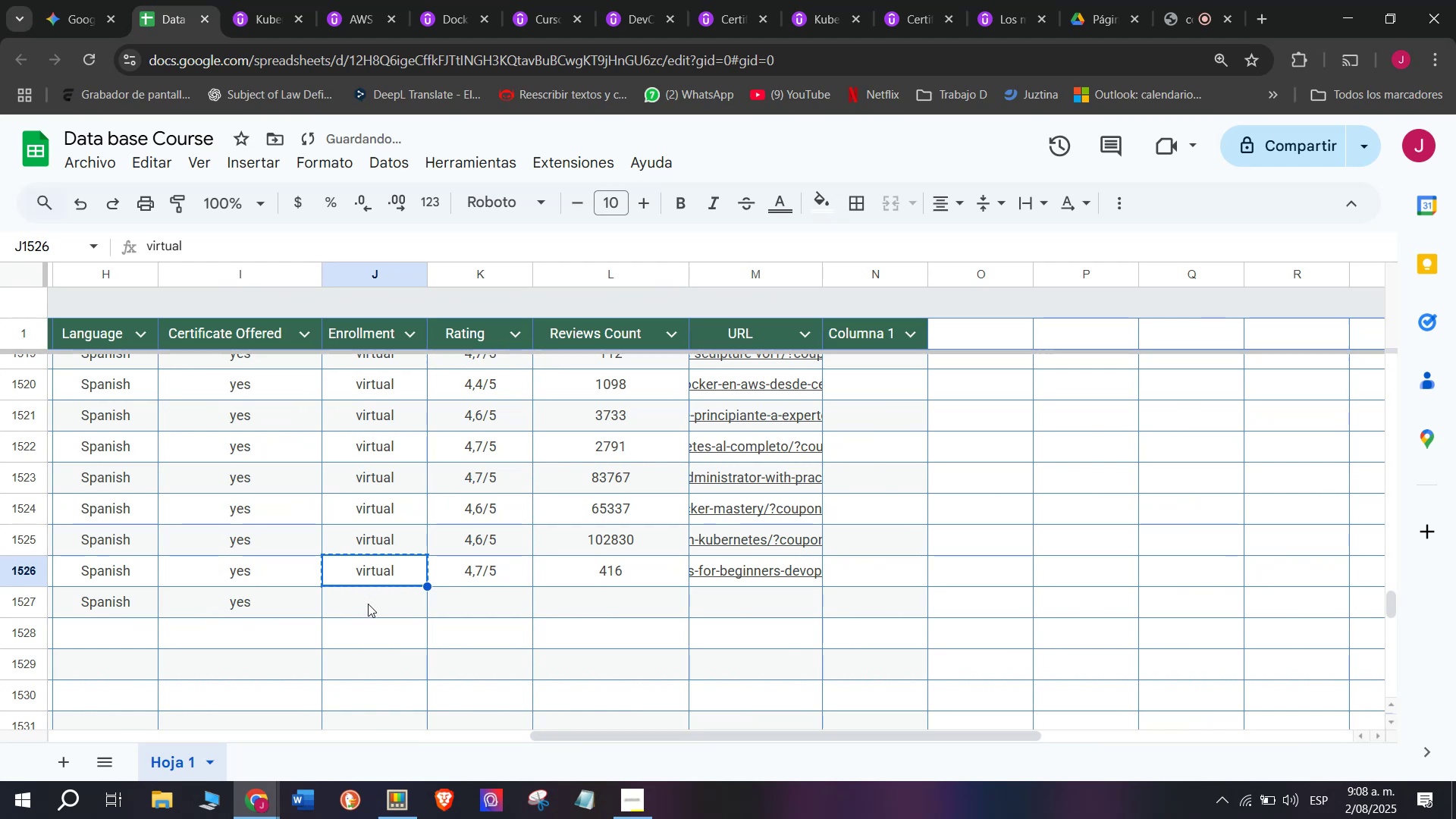 
triple_click([368, 604])
 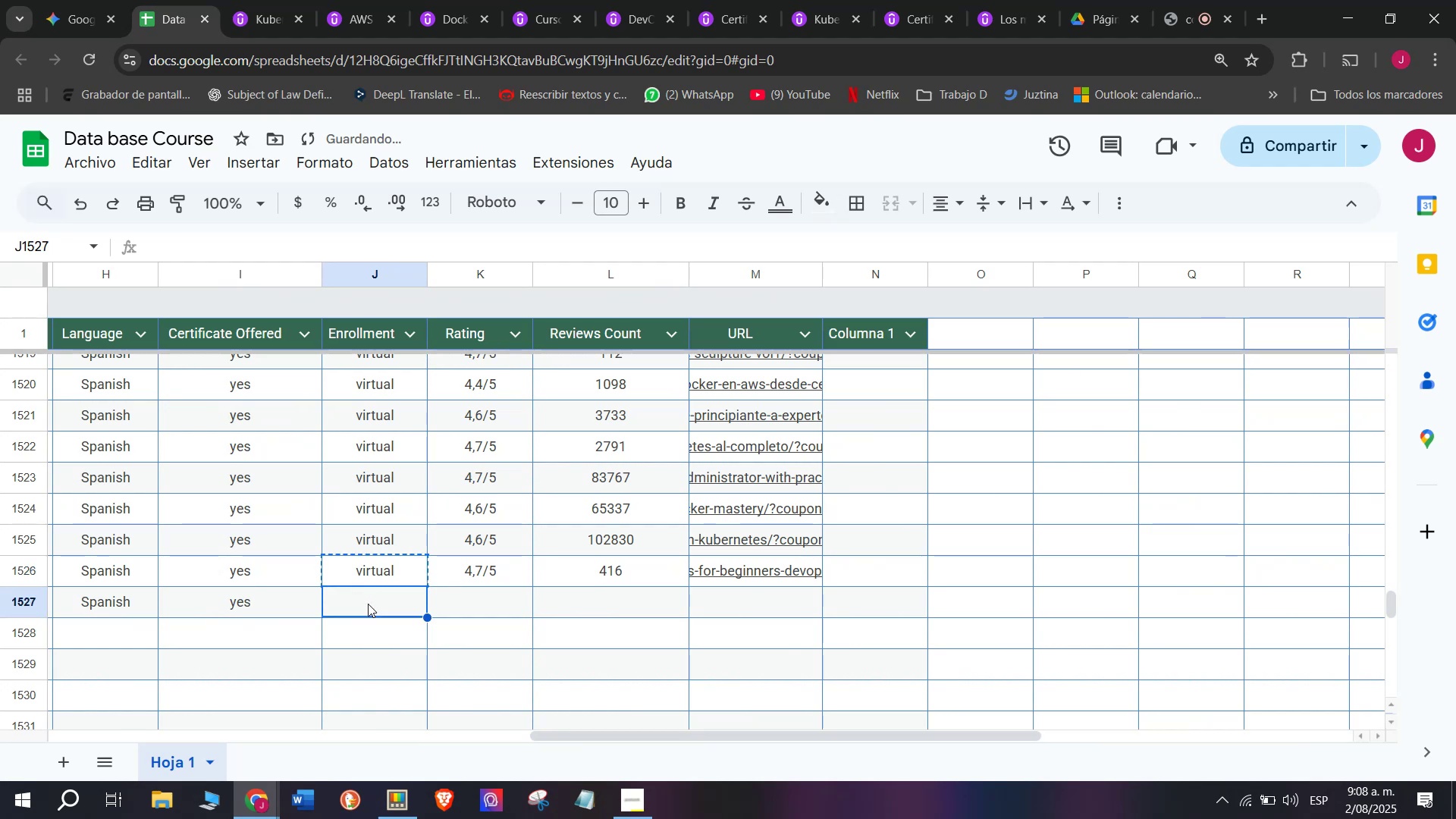 
key(Z)
 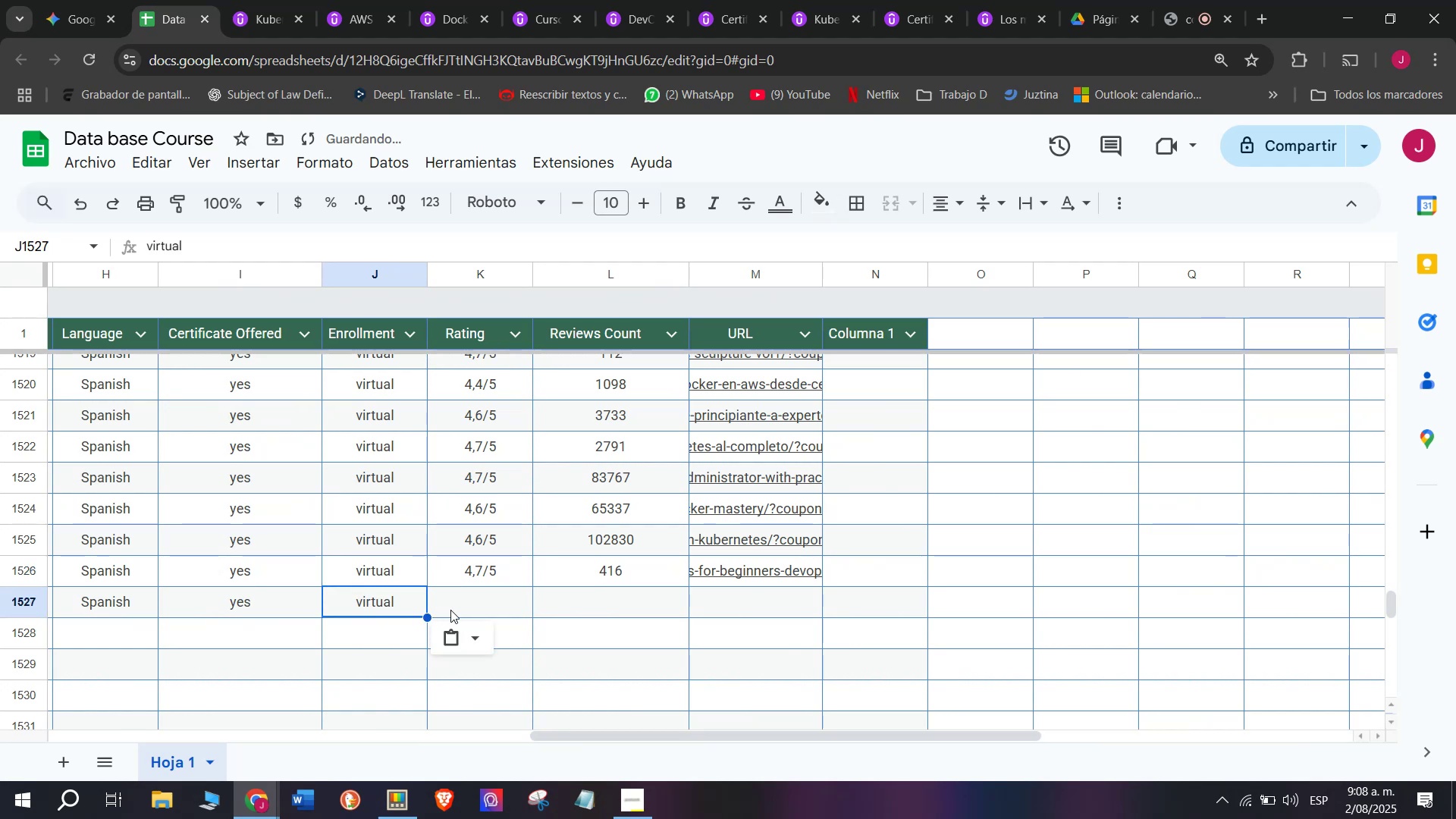 
key(Control+ControlLeft)
 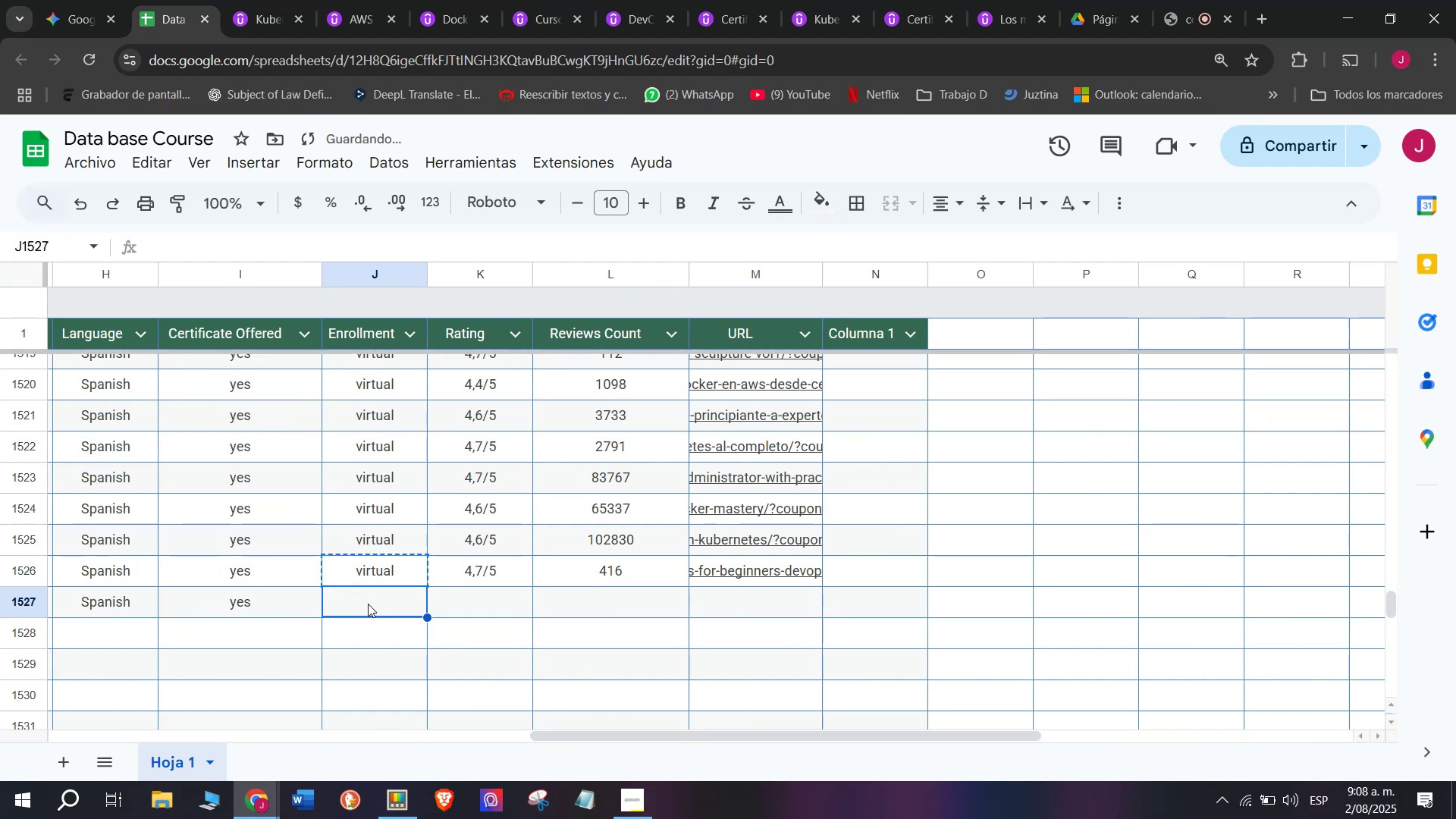 
key(Control+V)
 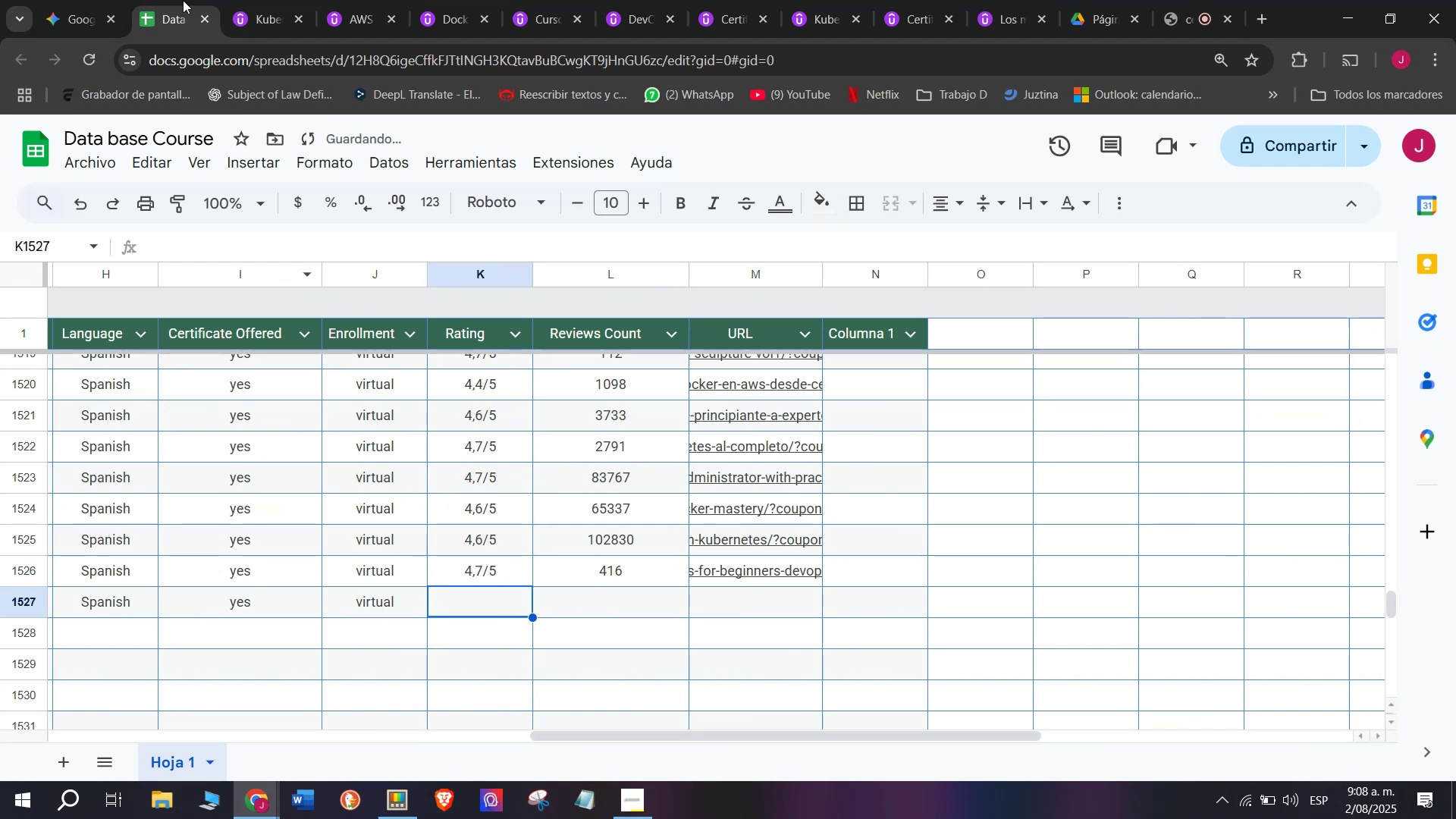 
left_click([278, 0])
 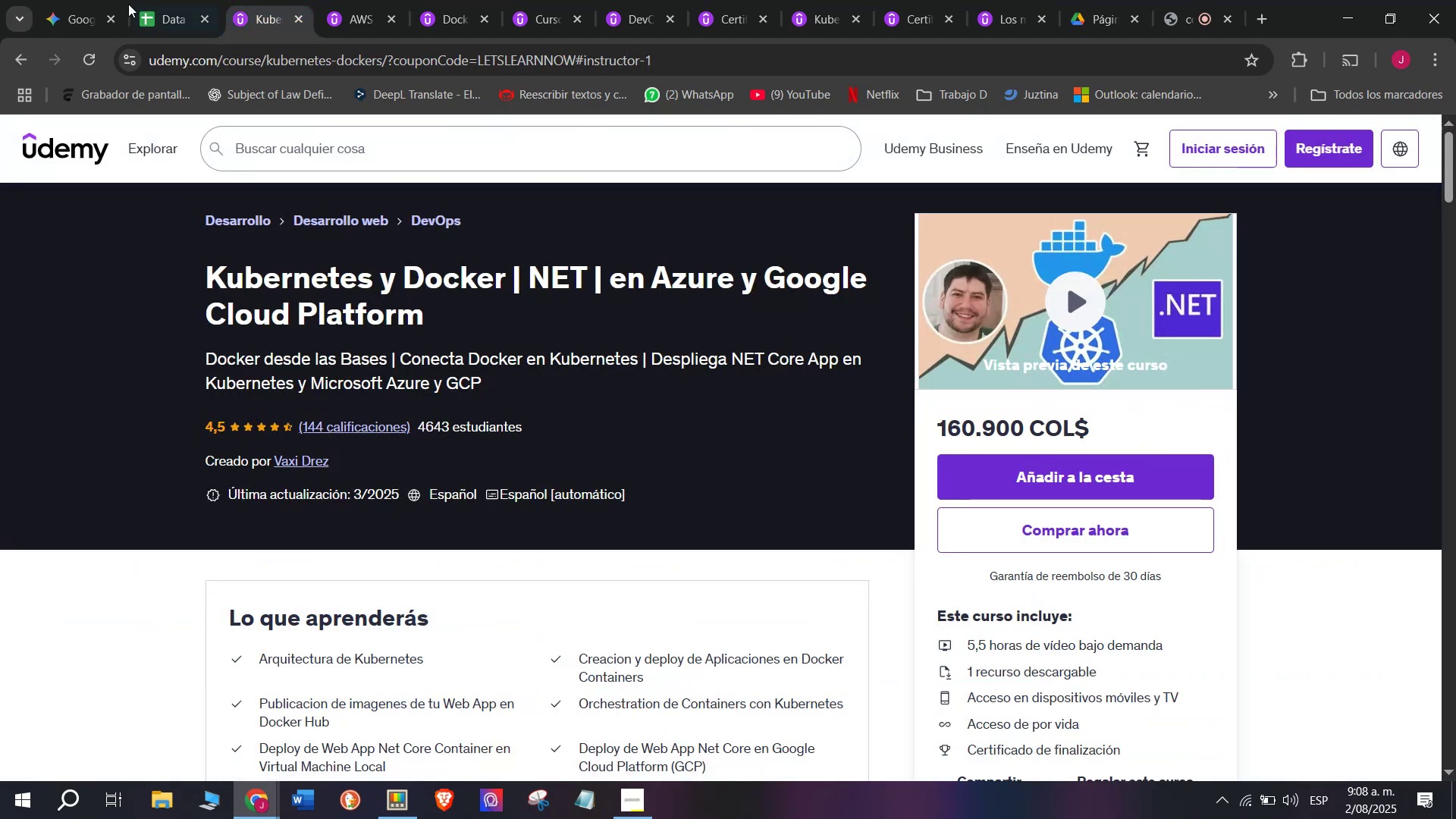 
left_click([149, 0])
 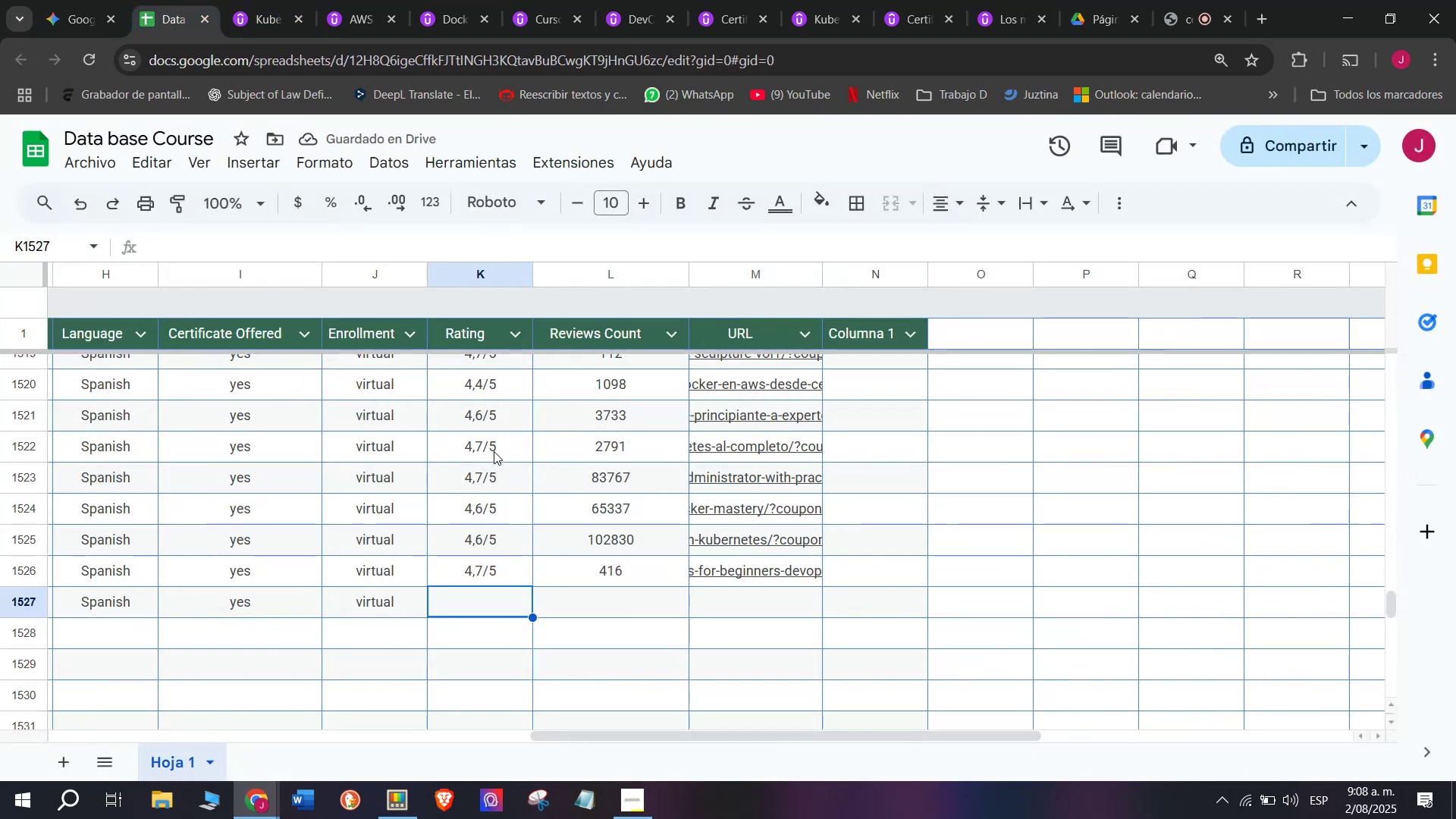 
double_click([488, 485])
 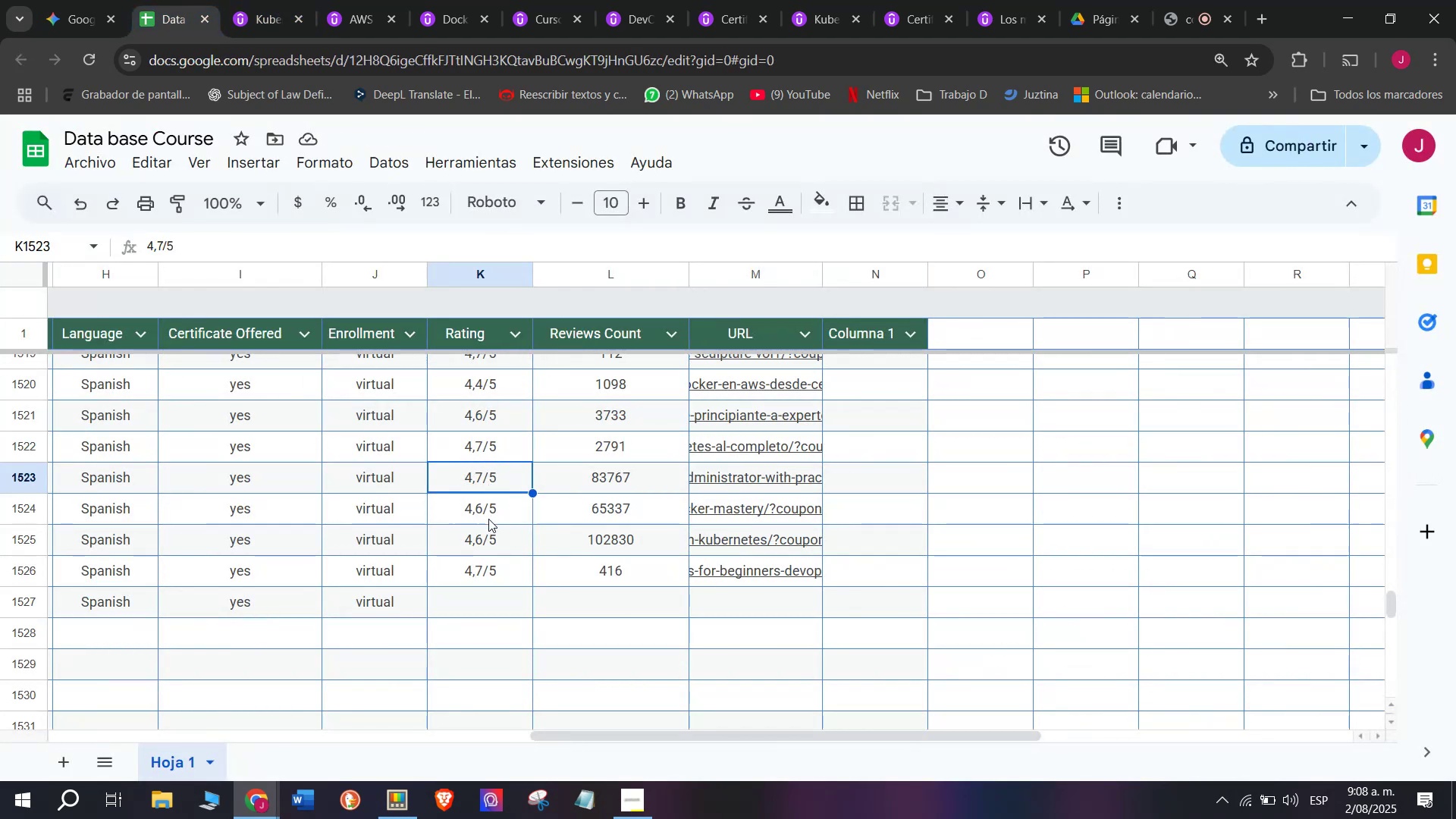 
triple_click([488, 519])
 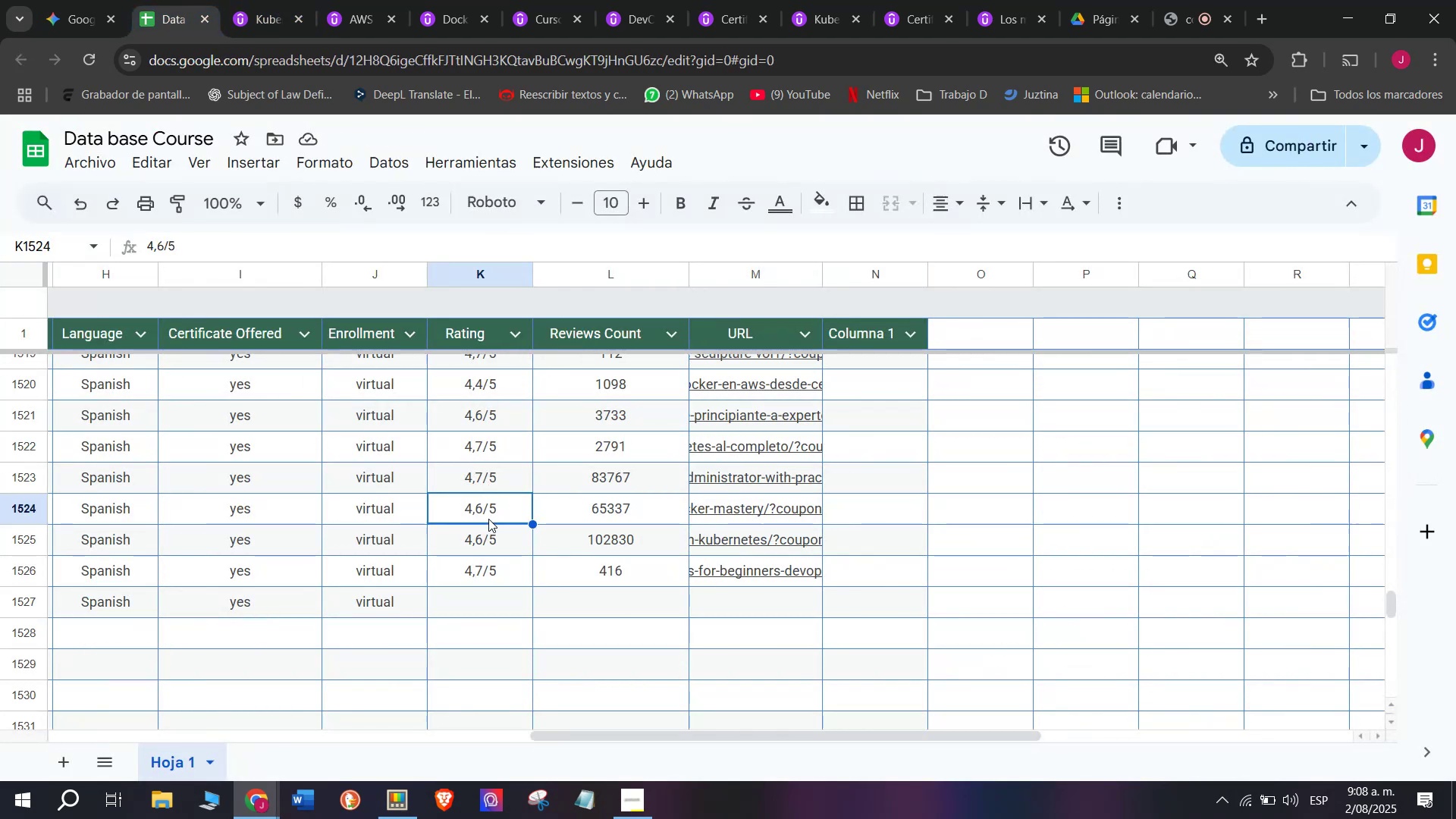 
key(Break)
 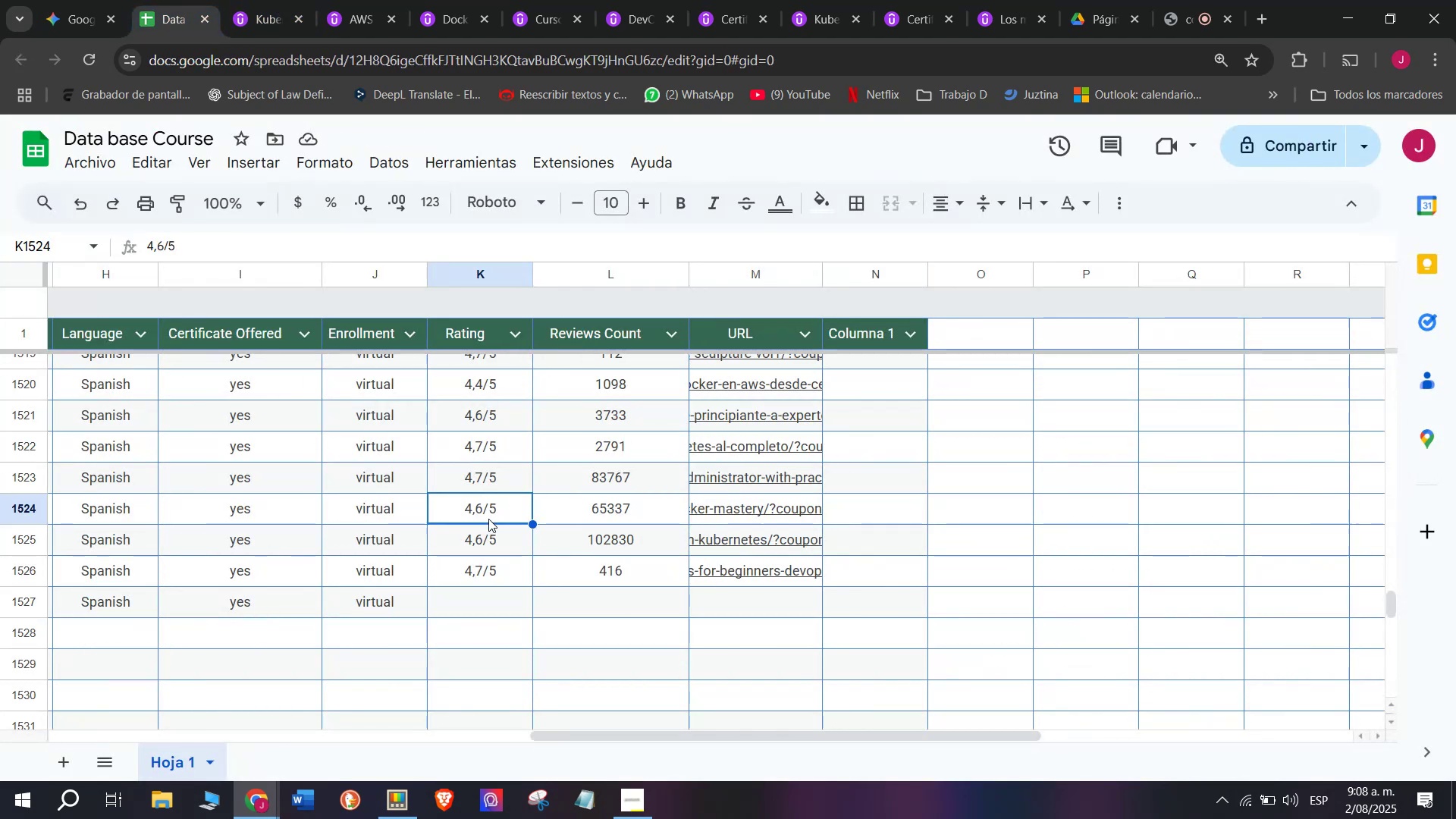 
key(Control+ControlLeft)
 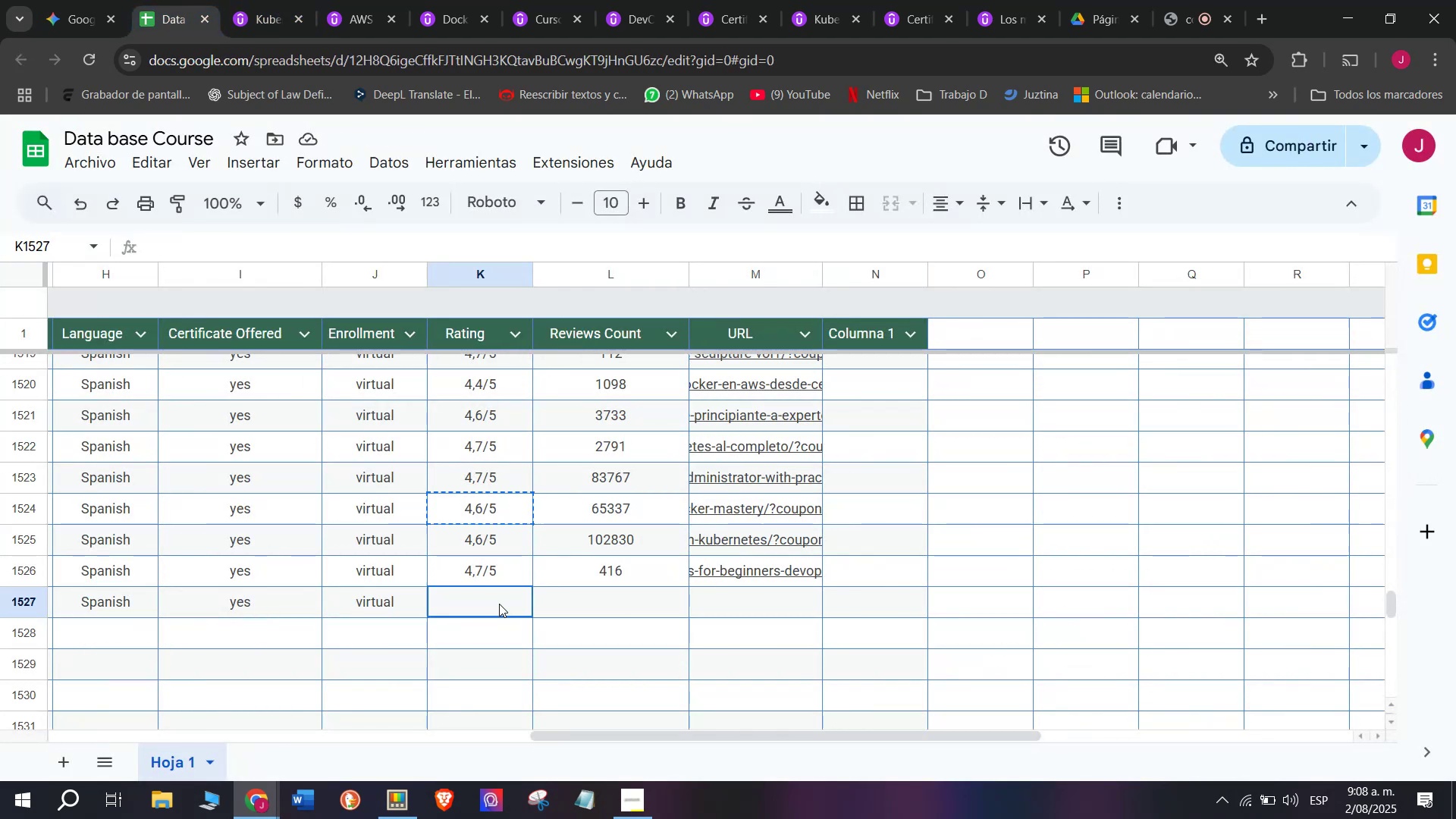 
key(Control+C)
 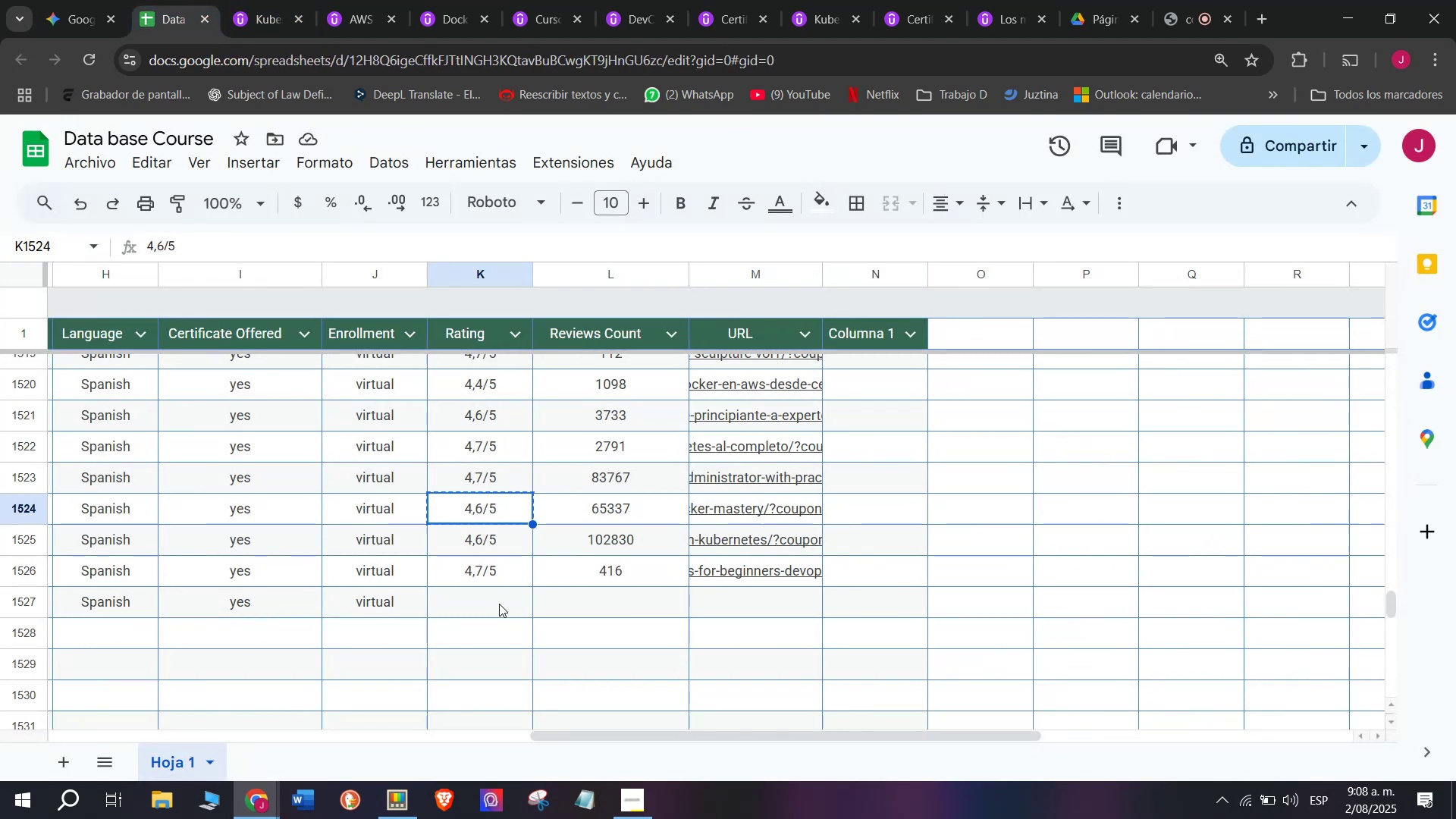 
left_click([499, 604])
 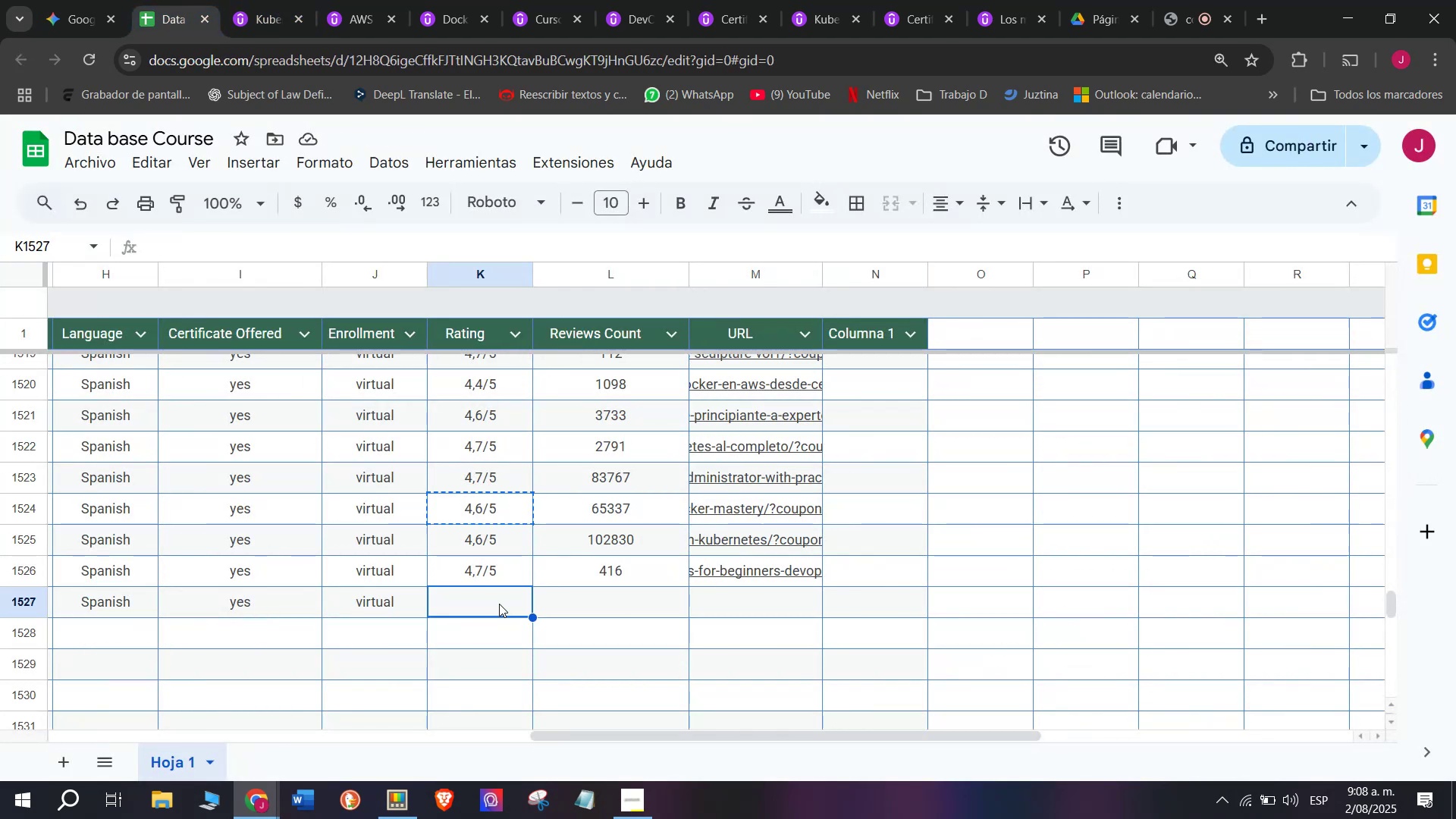 
key(Control+ControlLeft)
 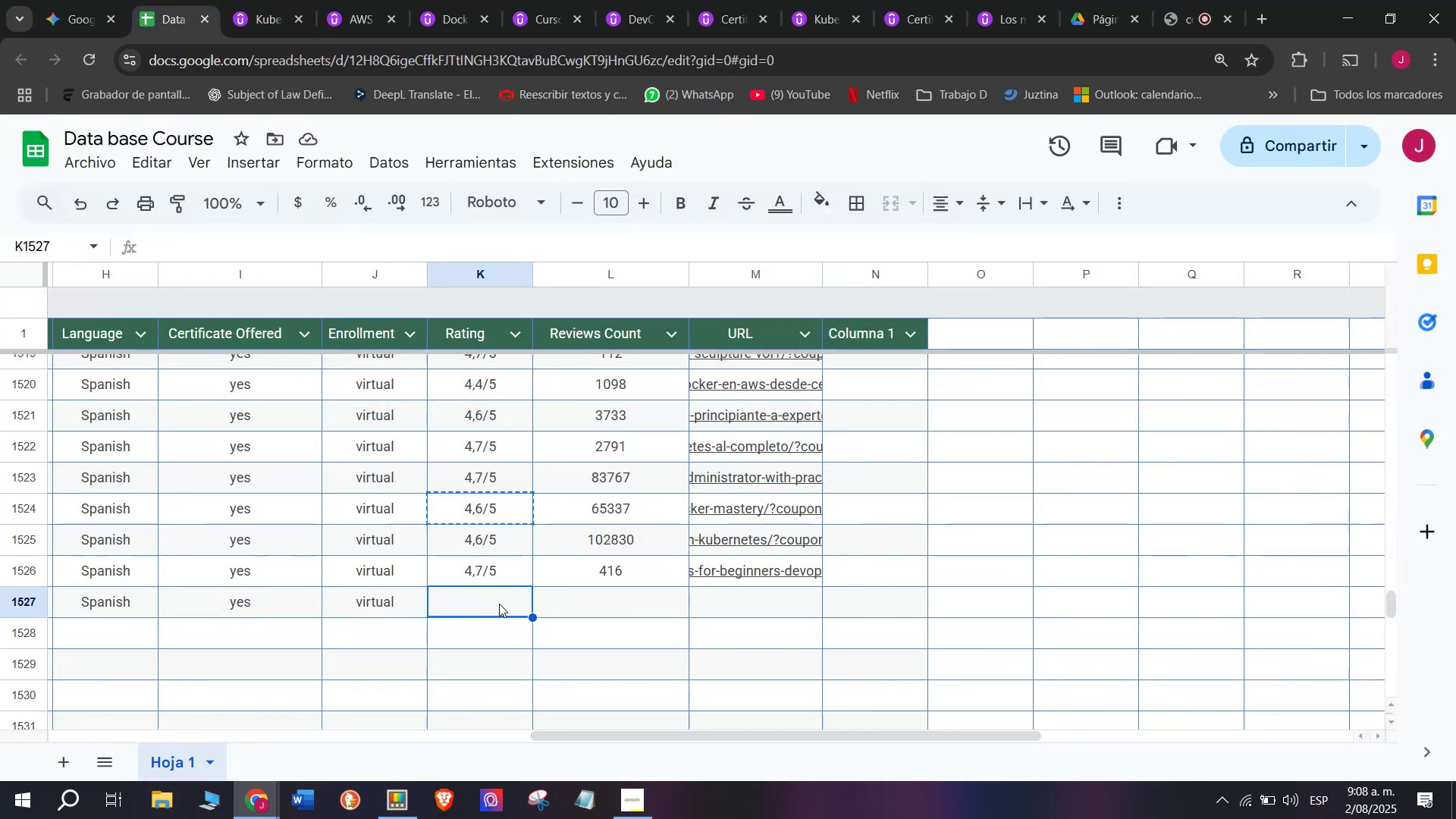 
key(Z)
 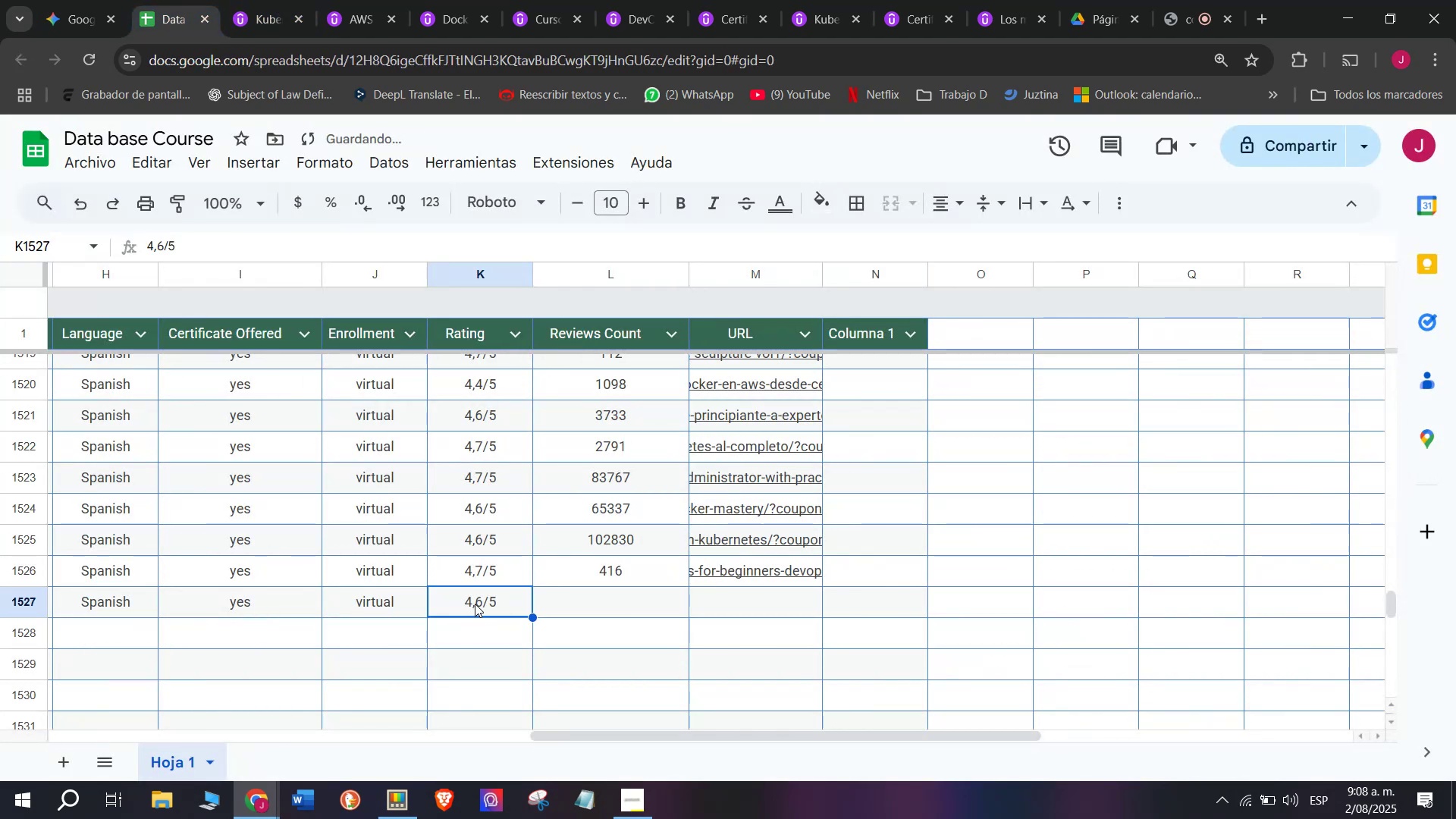 
key(Control+V)
 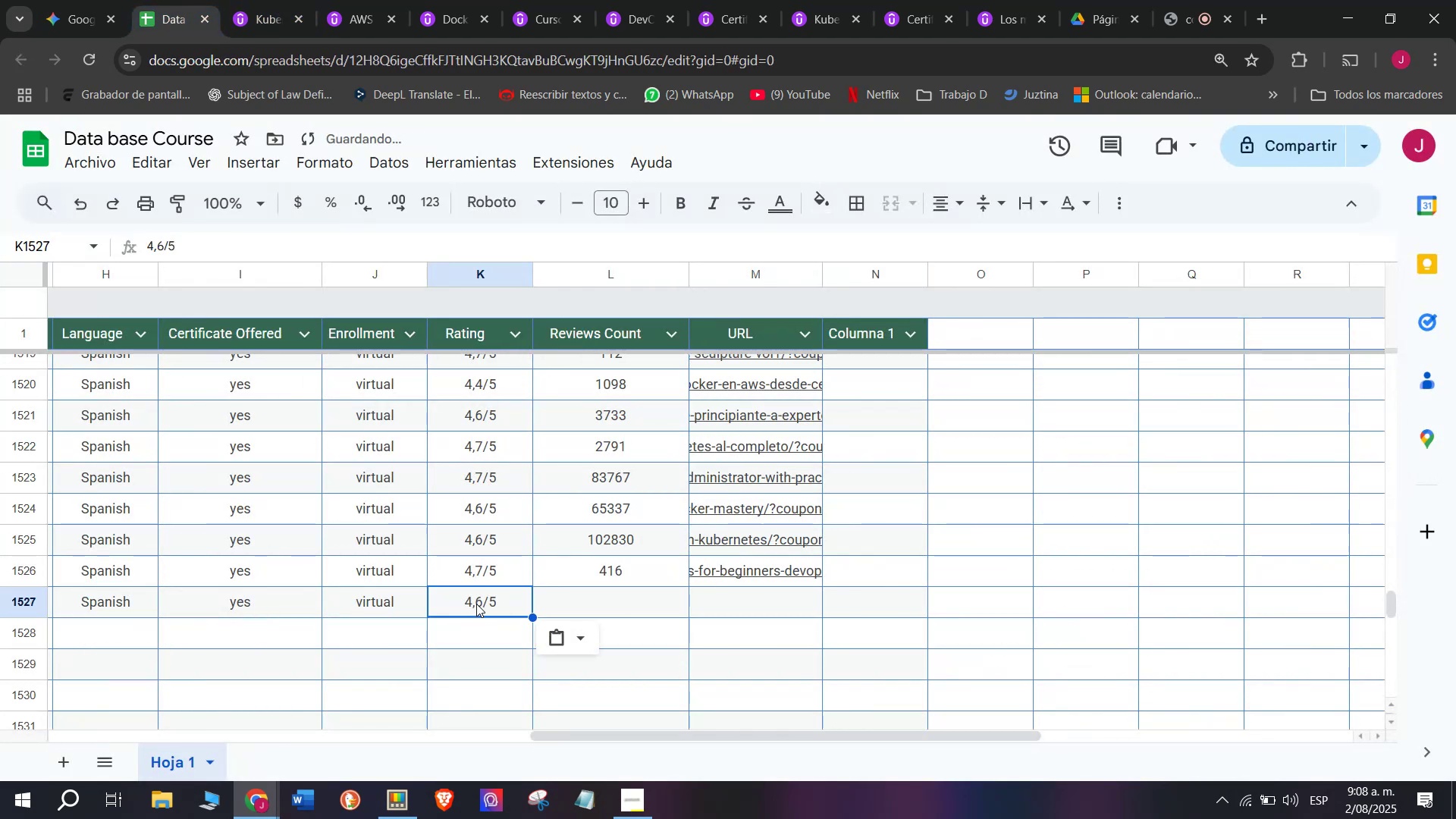 
double_click([475, 604])
 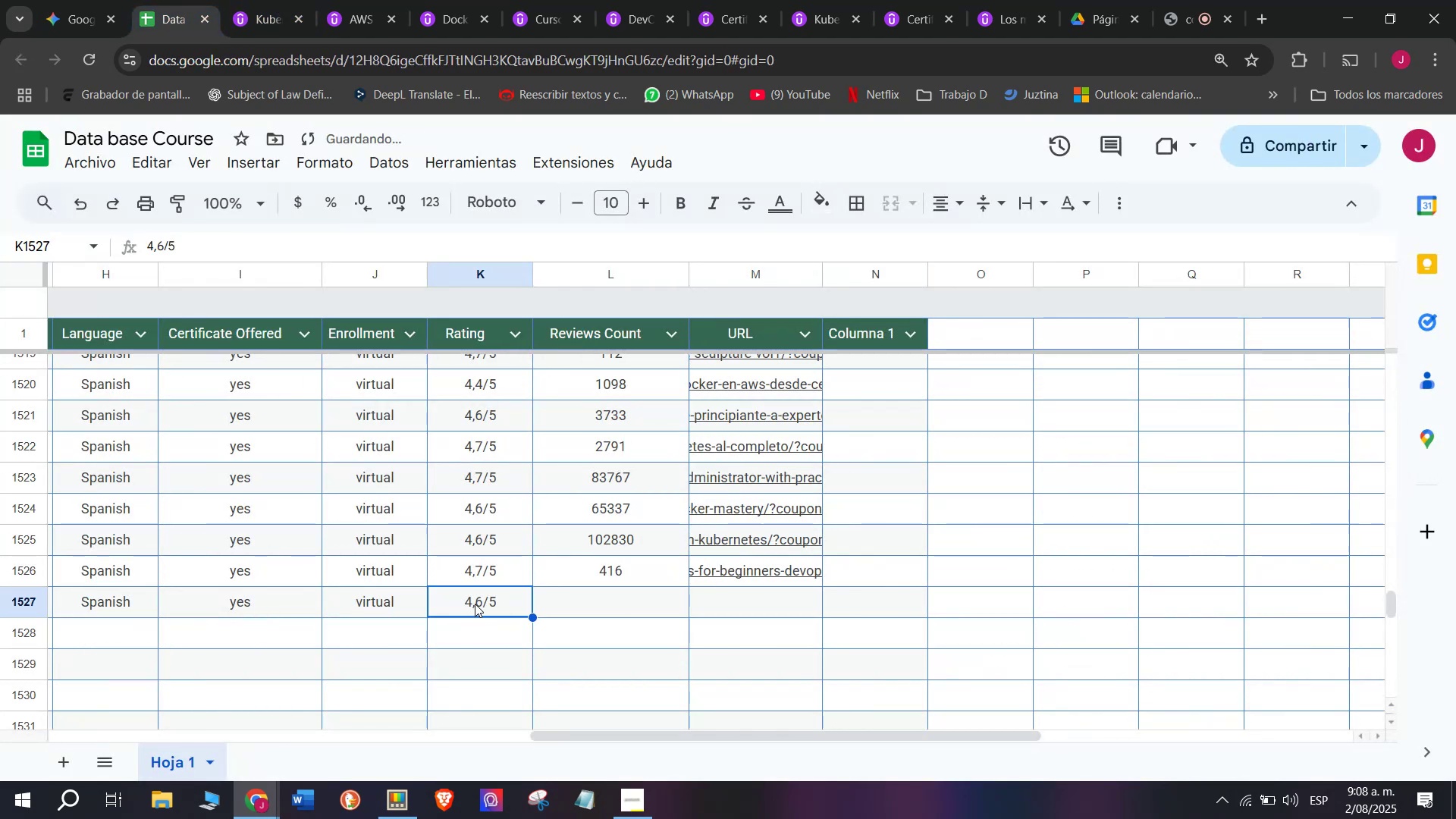 
triple_click([475, 604])
 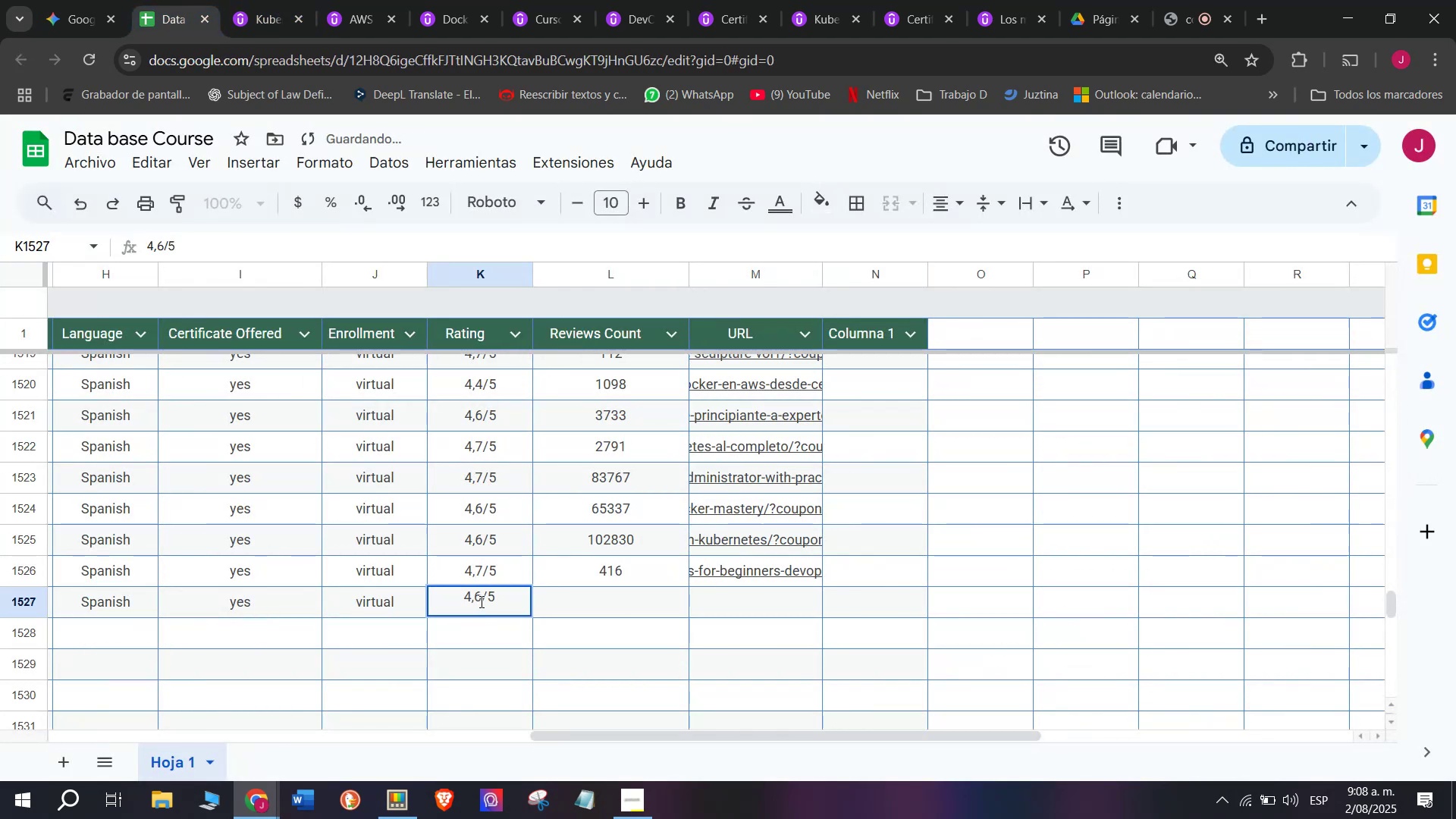 
left_click([480, 601])
 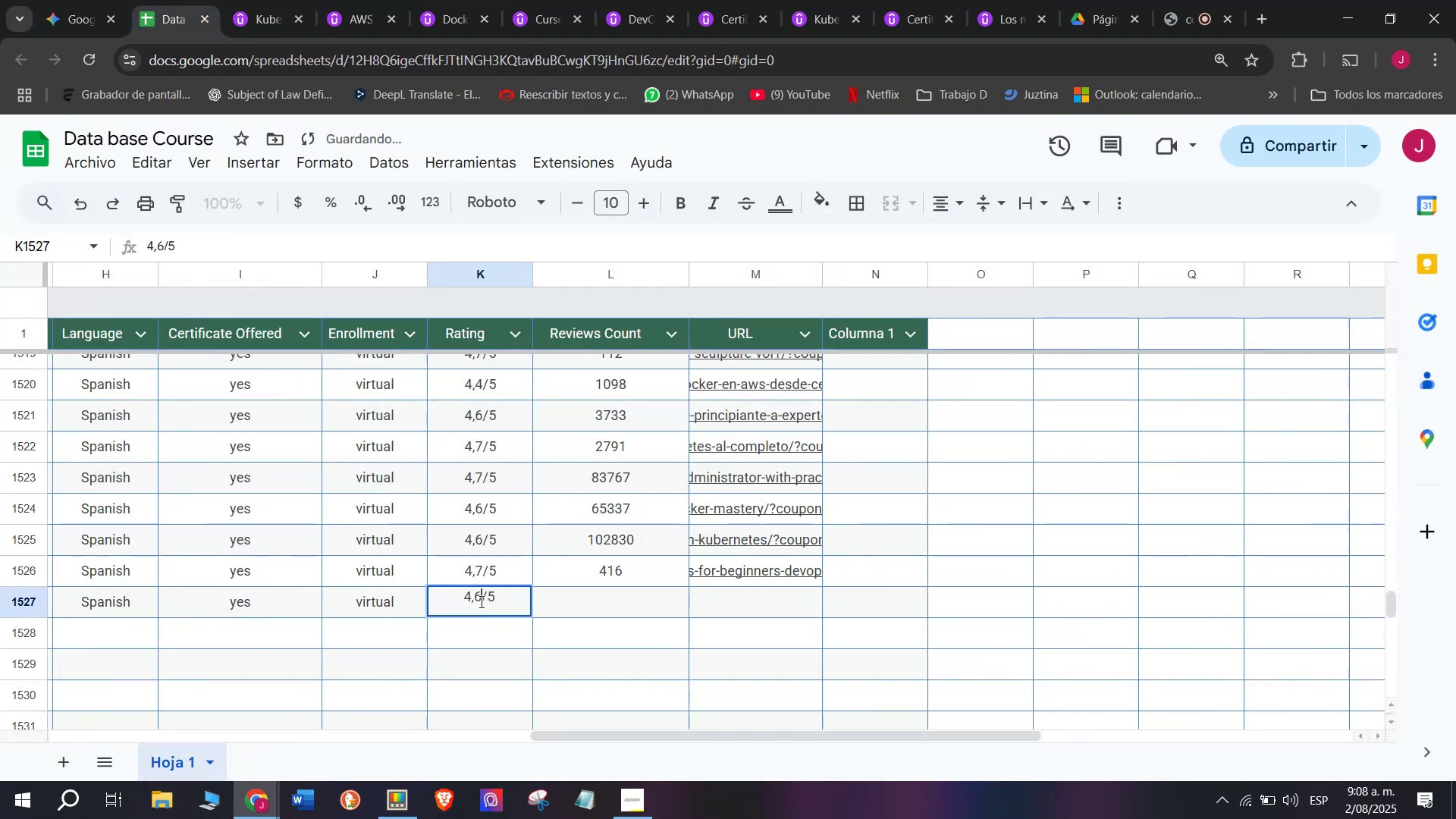 
key(Backspace)
type(q5)
 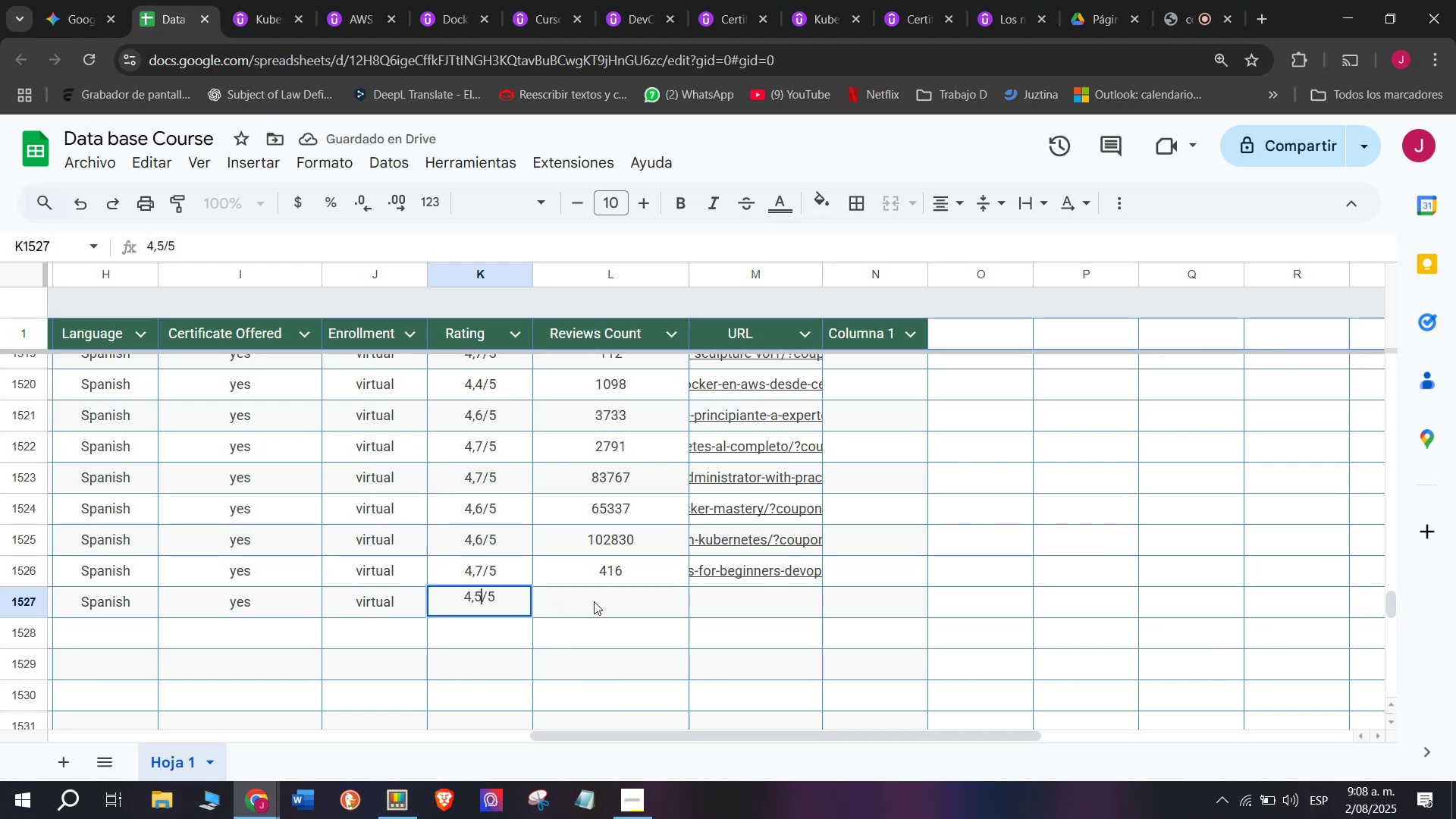 
left_click([601, 604])
 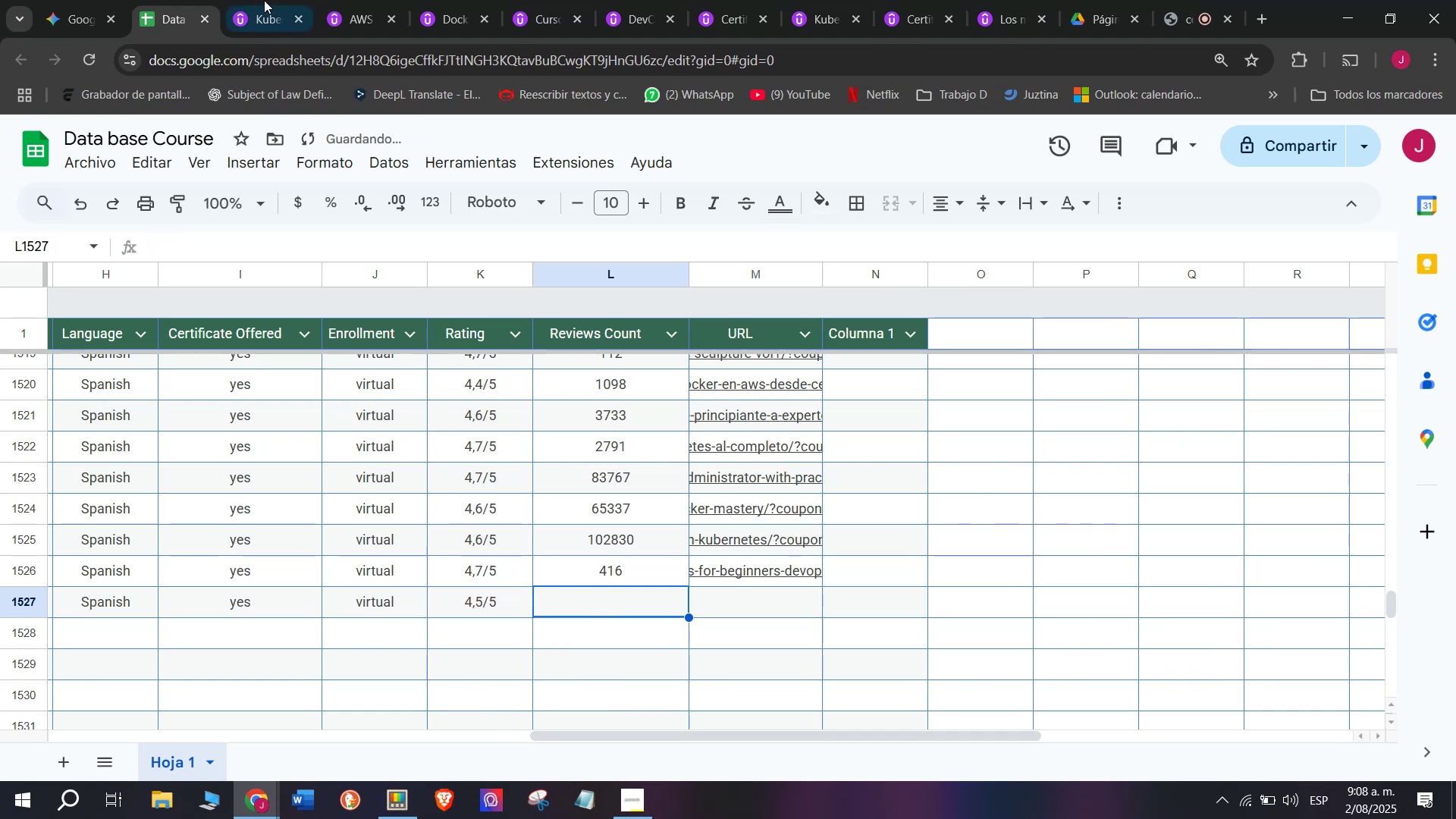 
left_click([238, 0])
 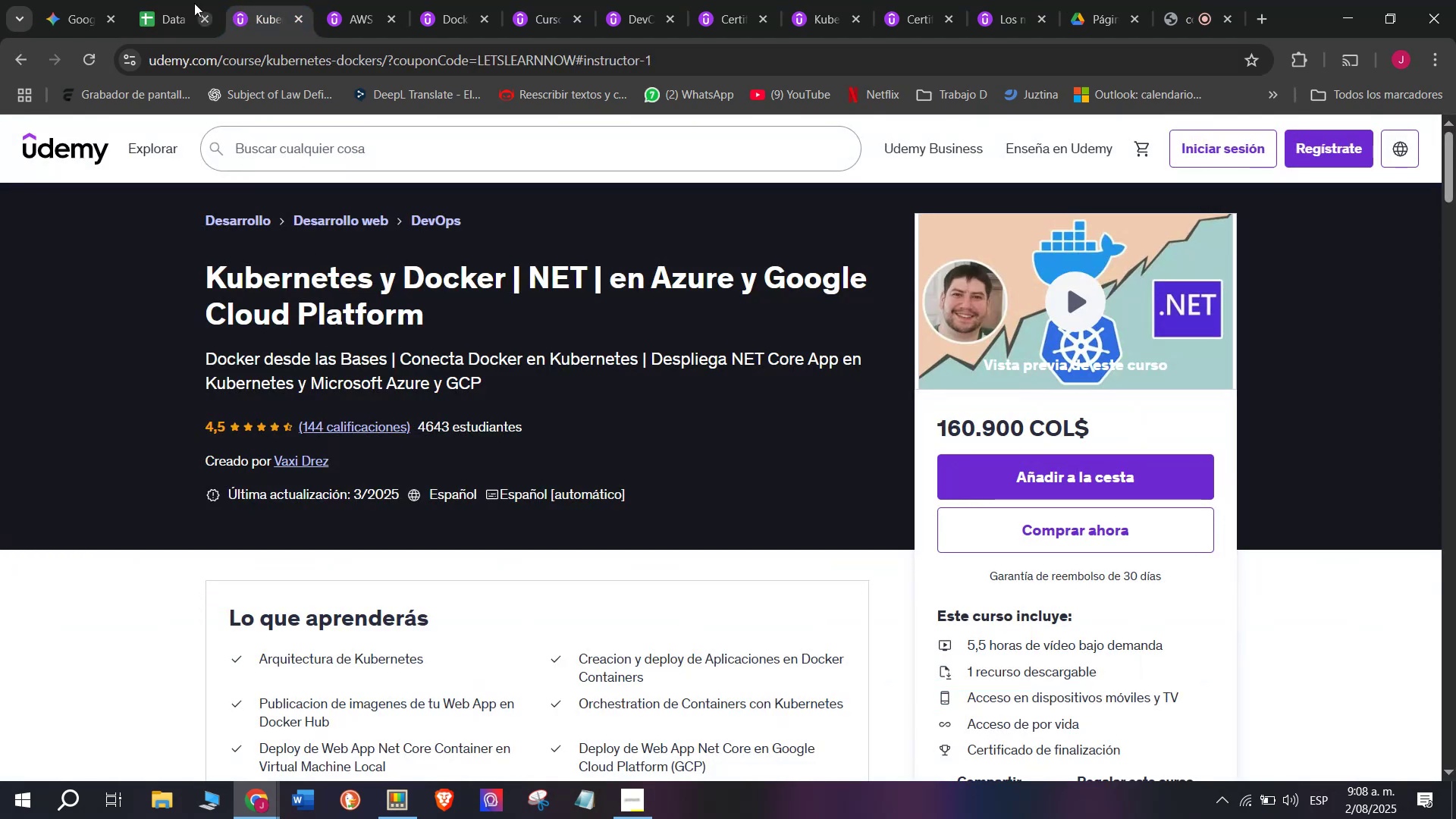 
left_click([184, 0])
 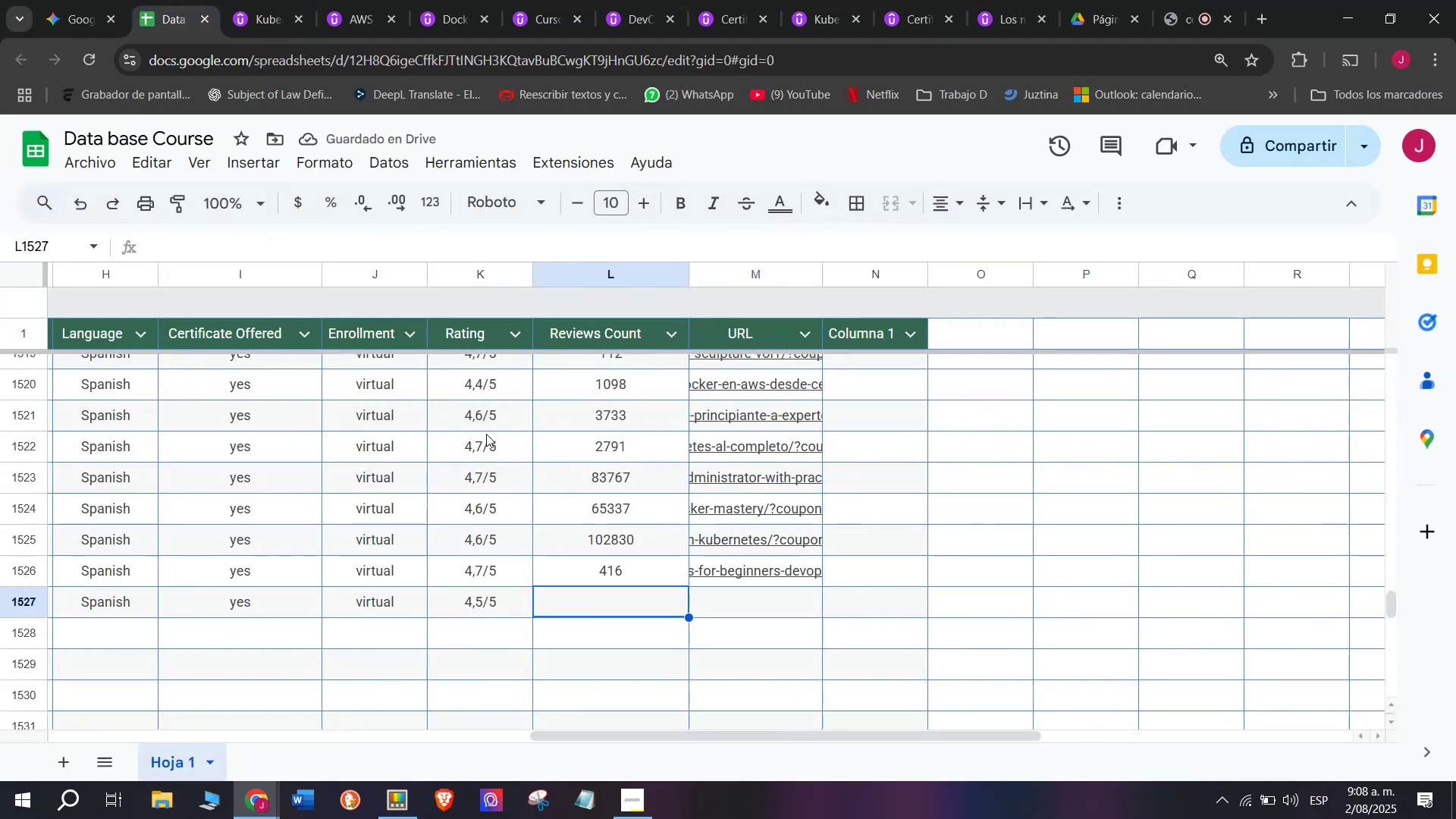 
type(144)
 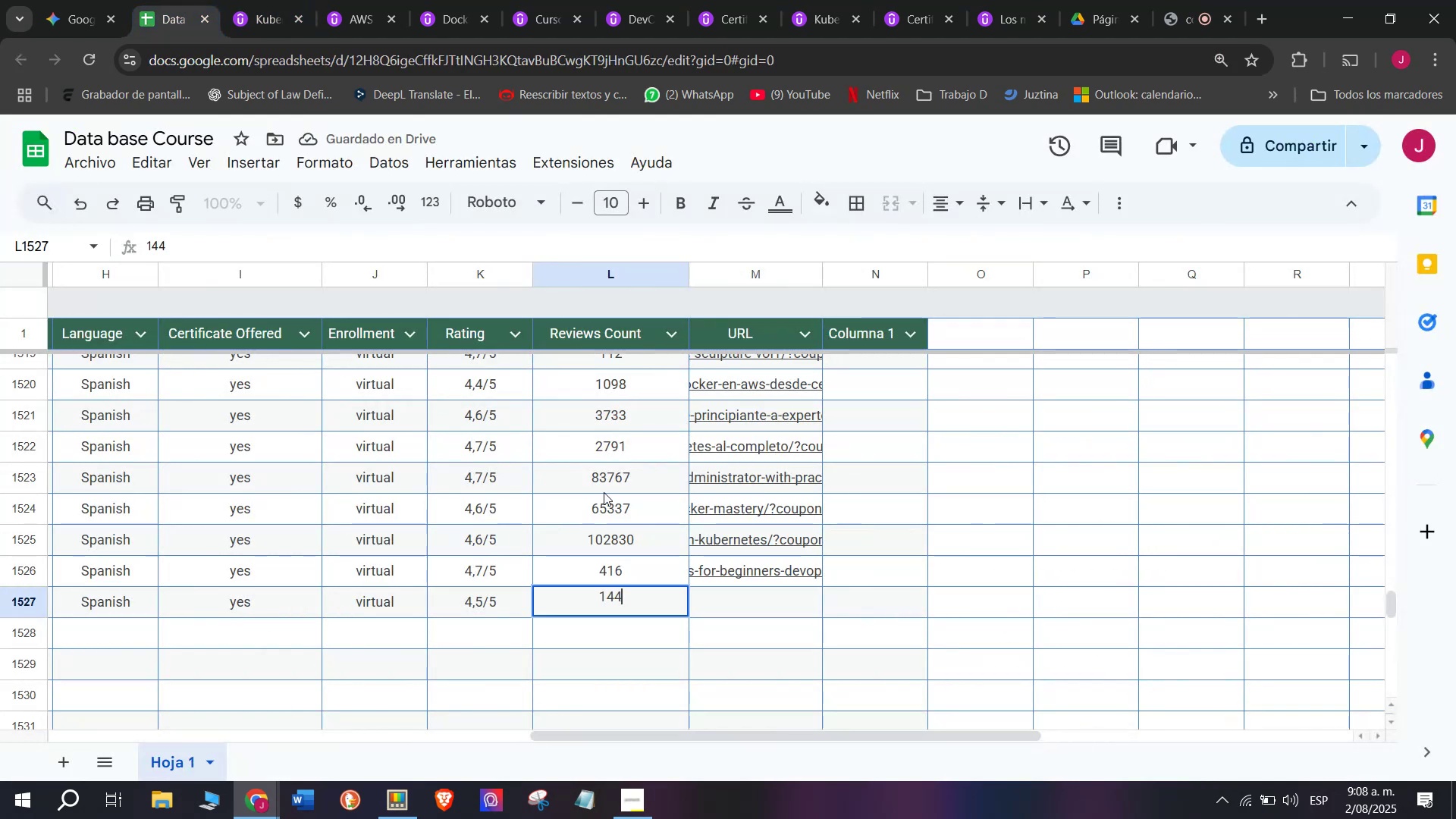 
left_click([728, 592])
 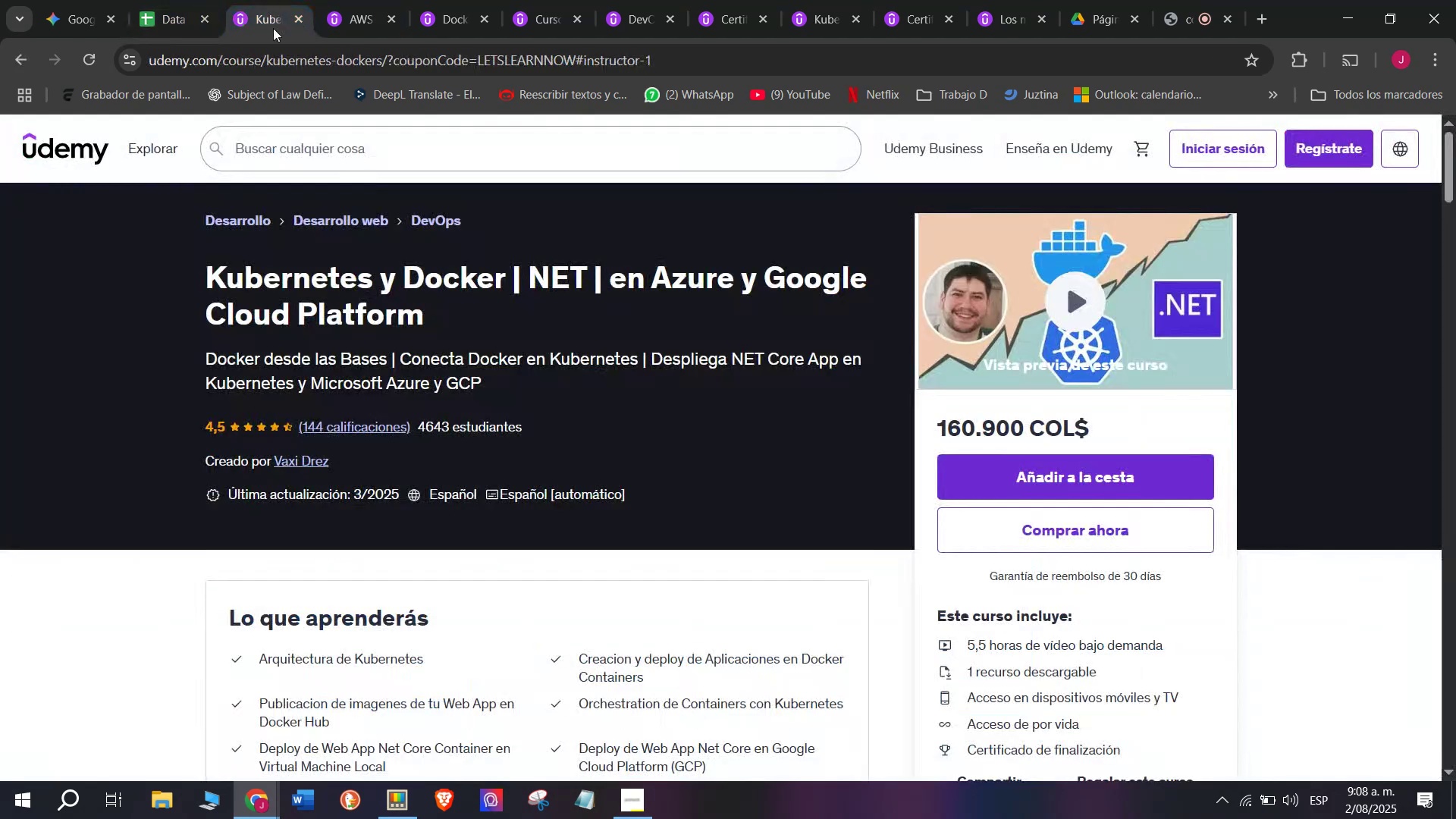 
double_click([293, 71])
 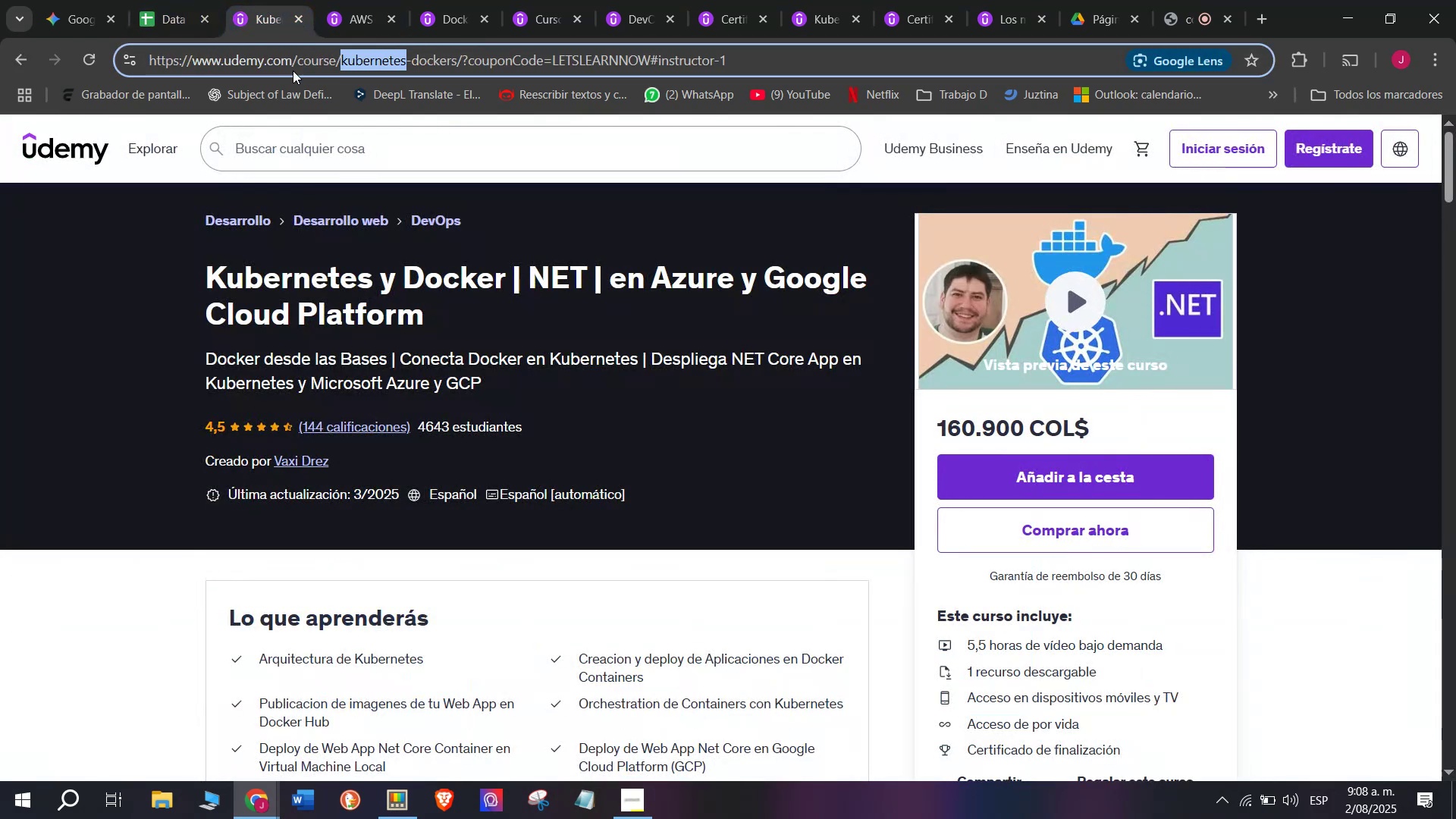 
triple_click([293, 71])
 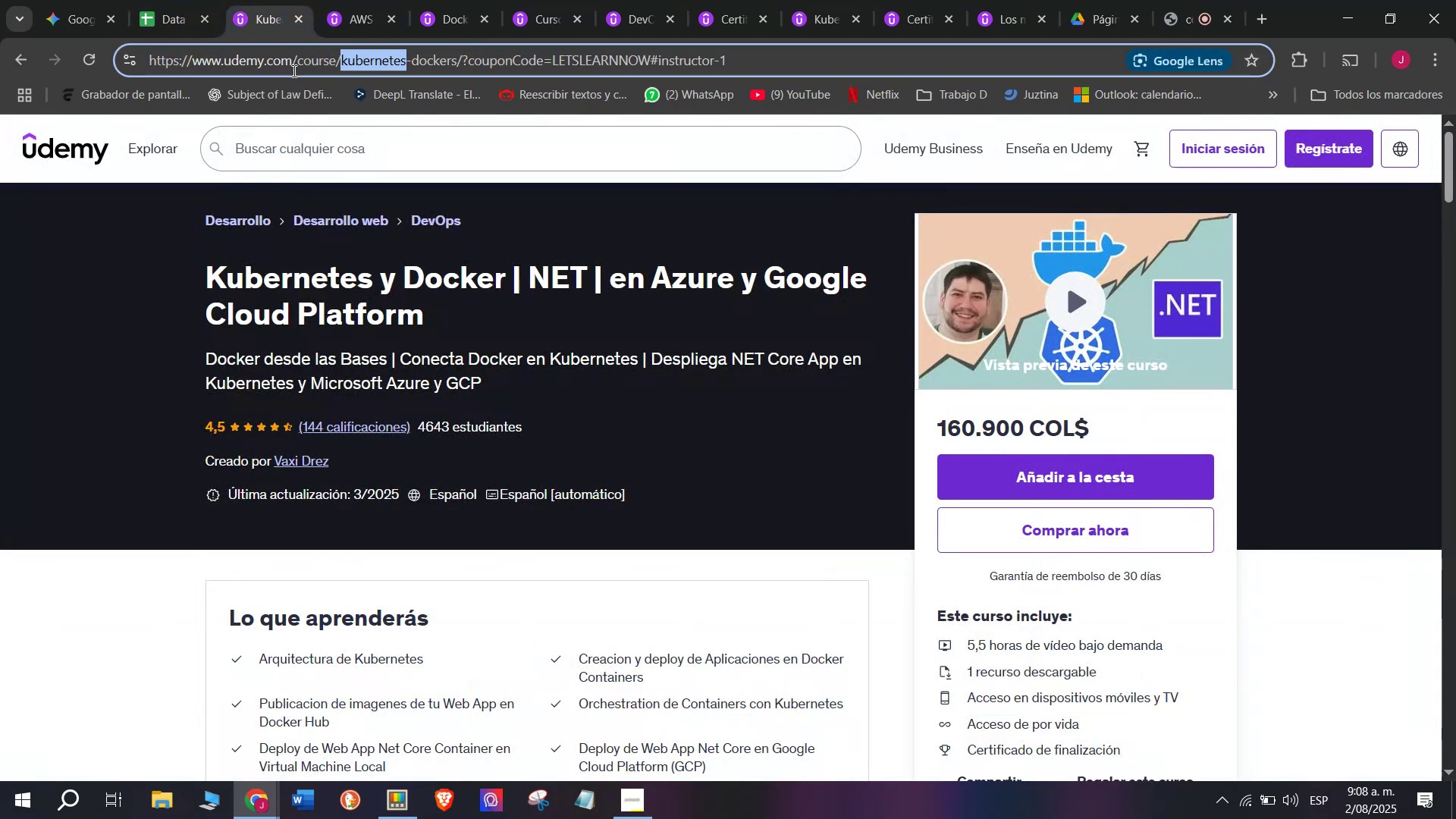 
triple_click([293, 71])
 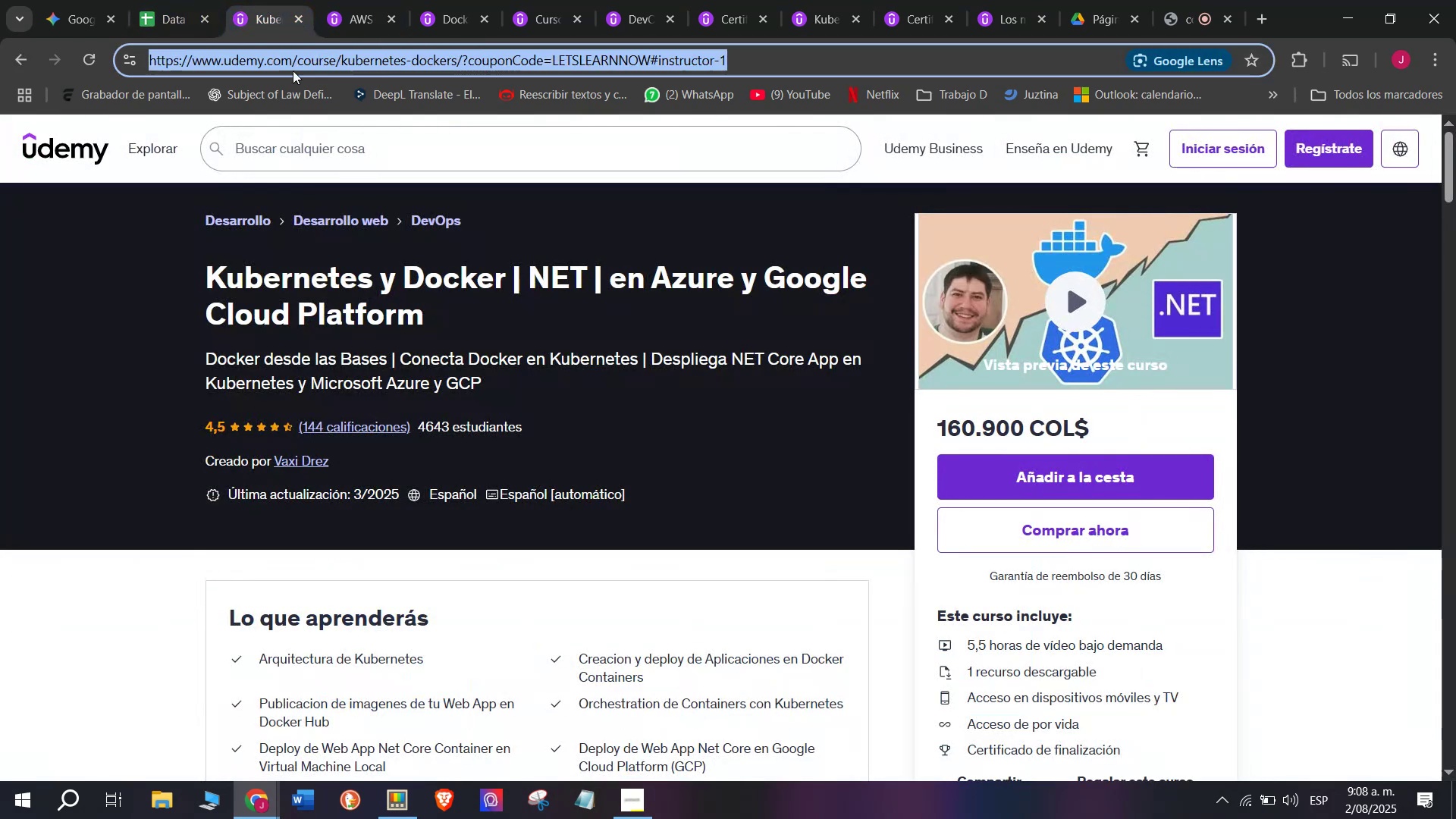 
key(Break)
 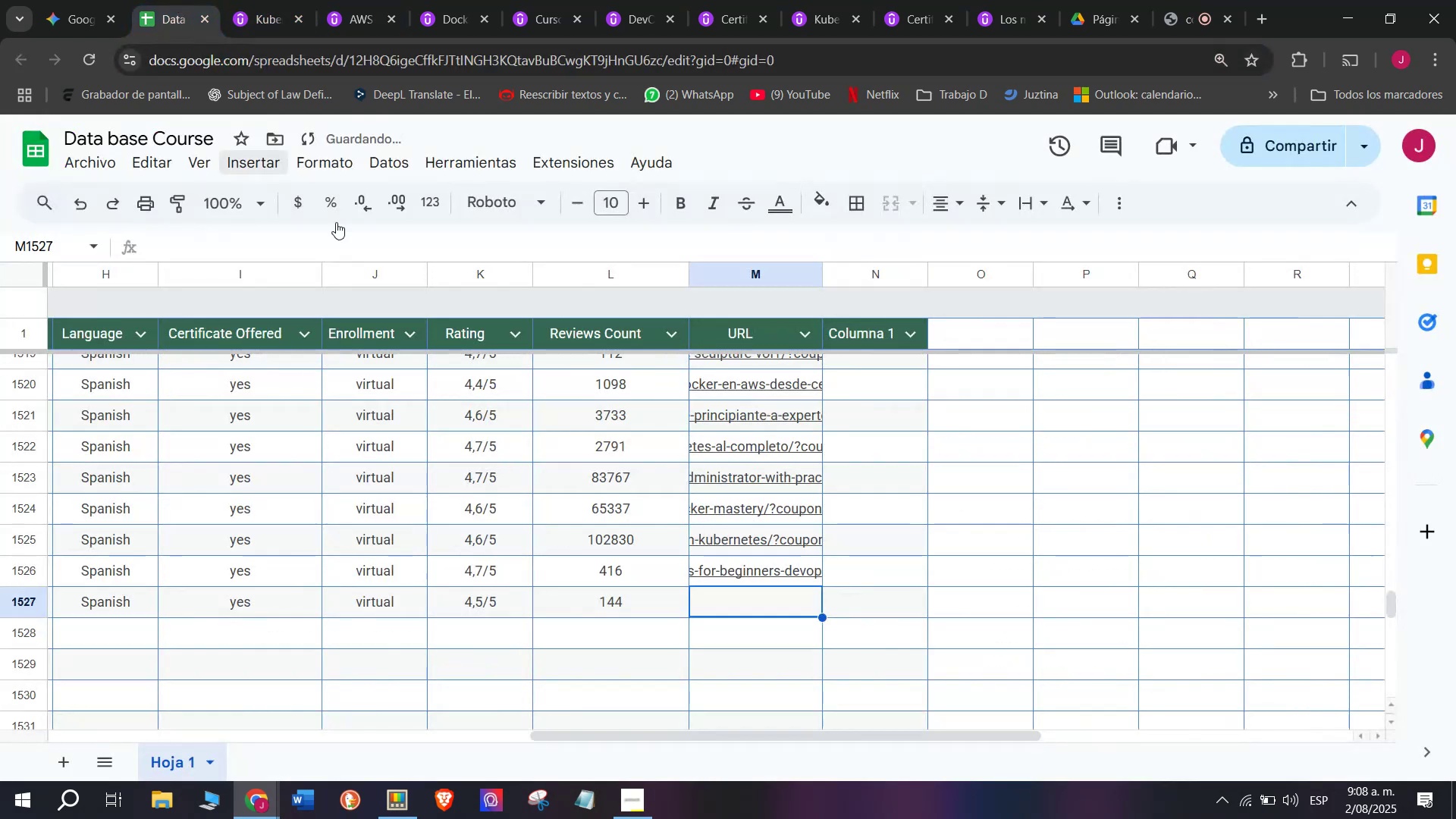 
key(Control+C)
 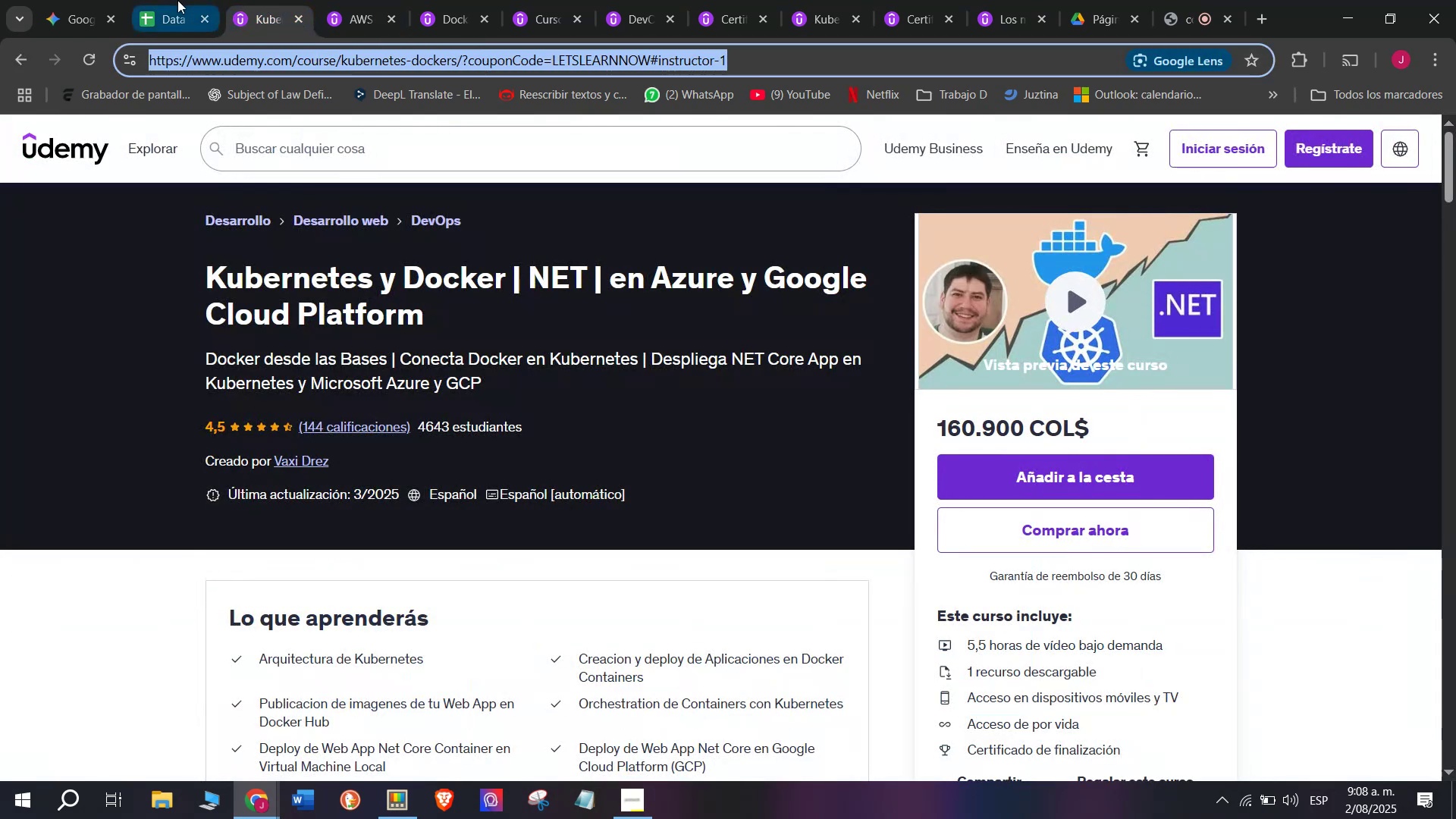 
key(Control+ControlLeft)
 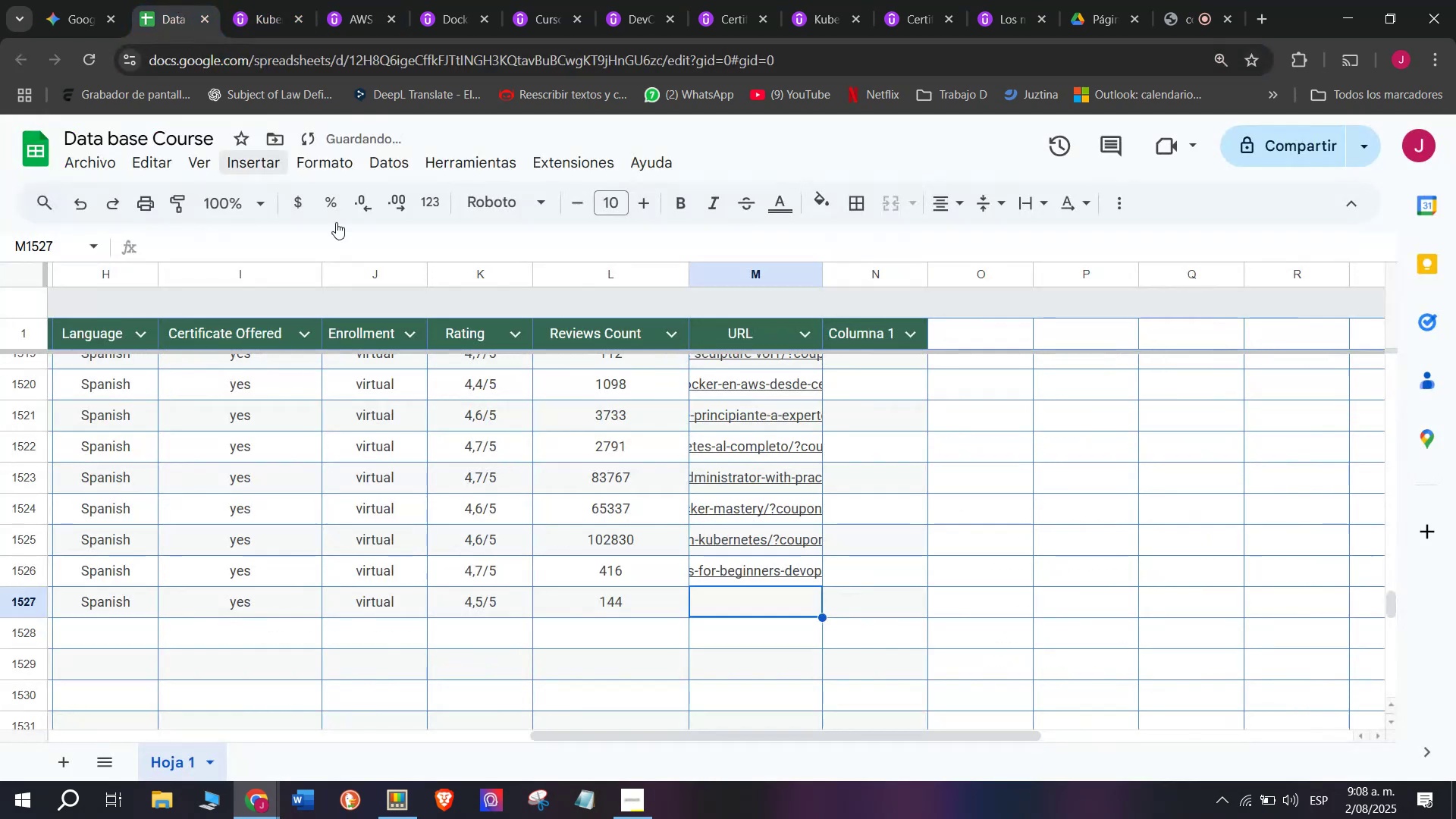 
triple_click([177, 0])
 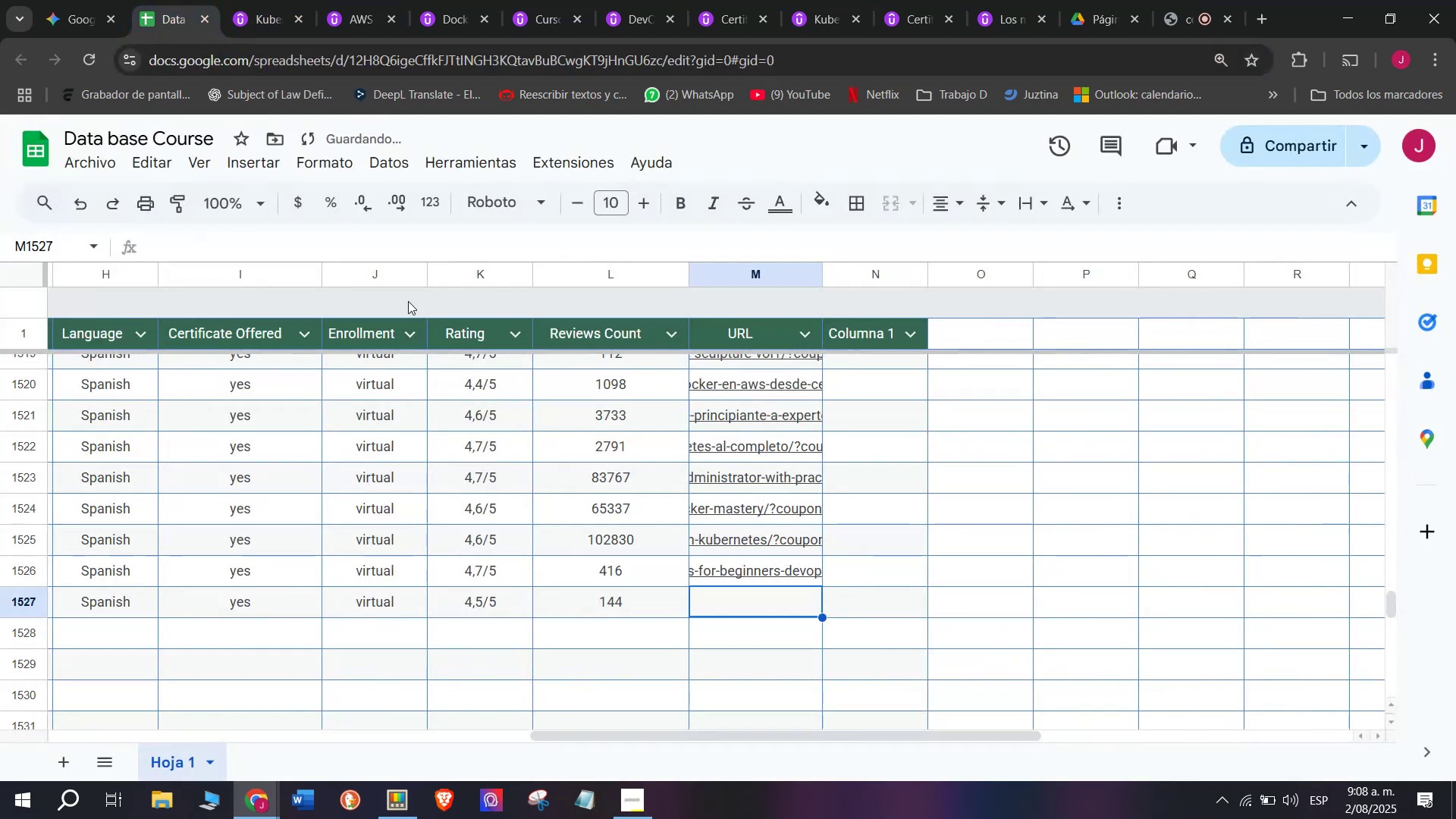 
key(Z)
 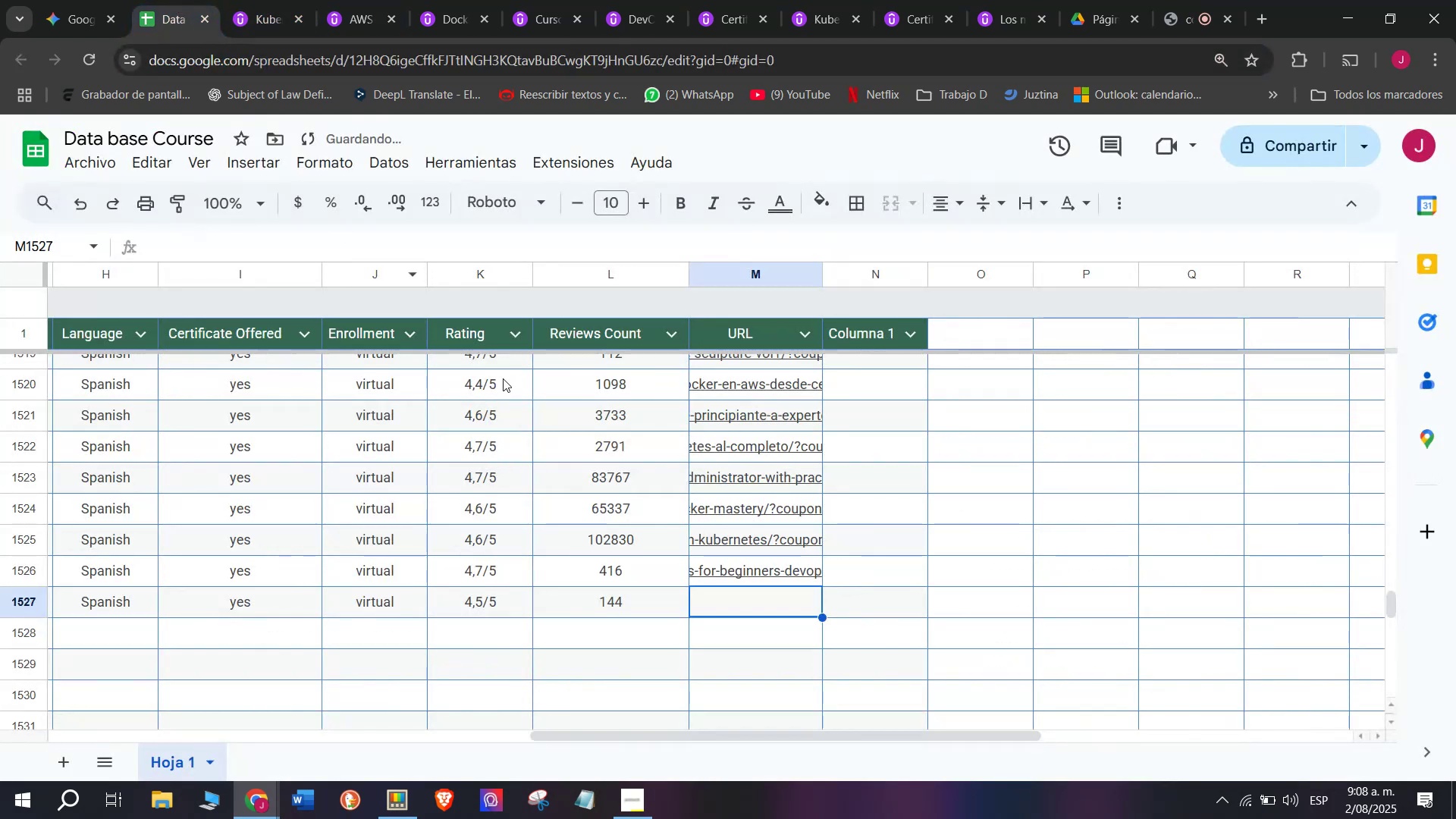 
key(Control+ControlLeft)
 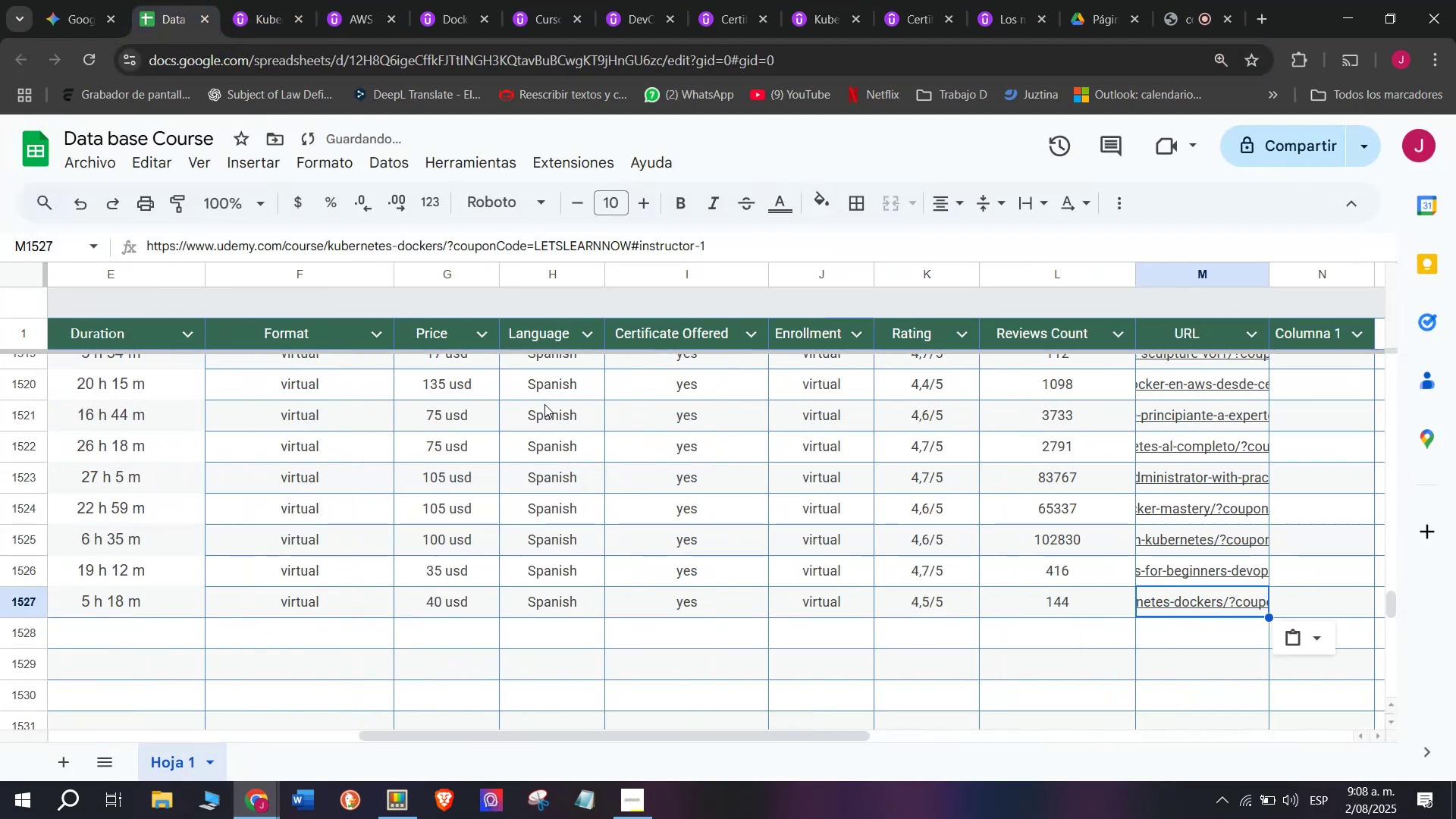 
key(Control+V)
 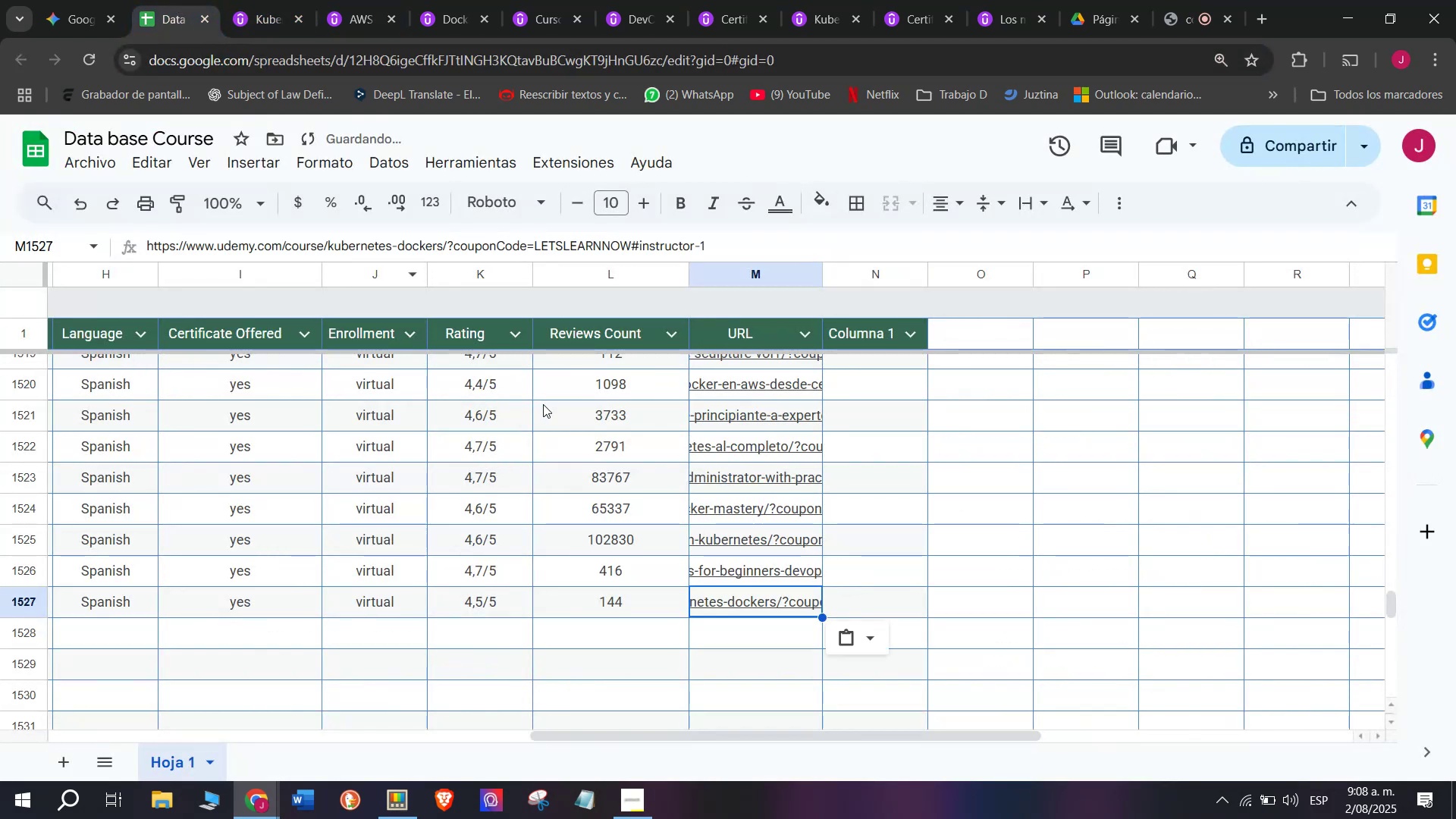 
scroll: coordinate [80, 608], scroll_direction: up, amount: 3.0
 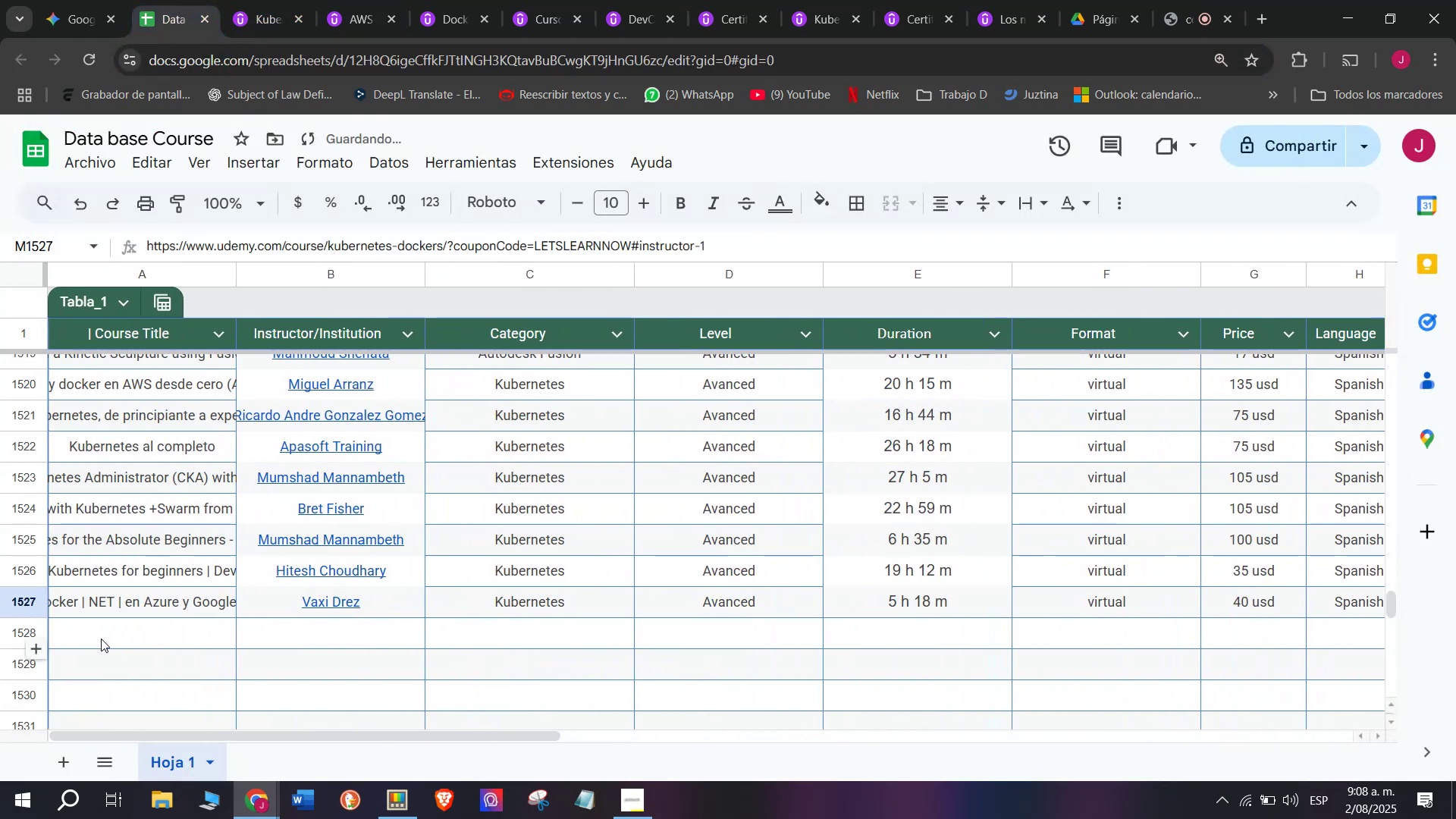 
left_click([105, 632])
 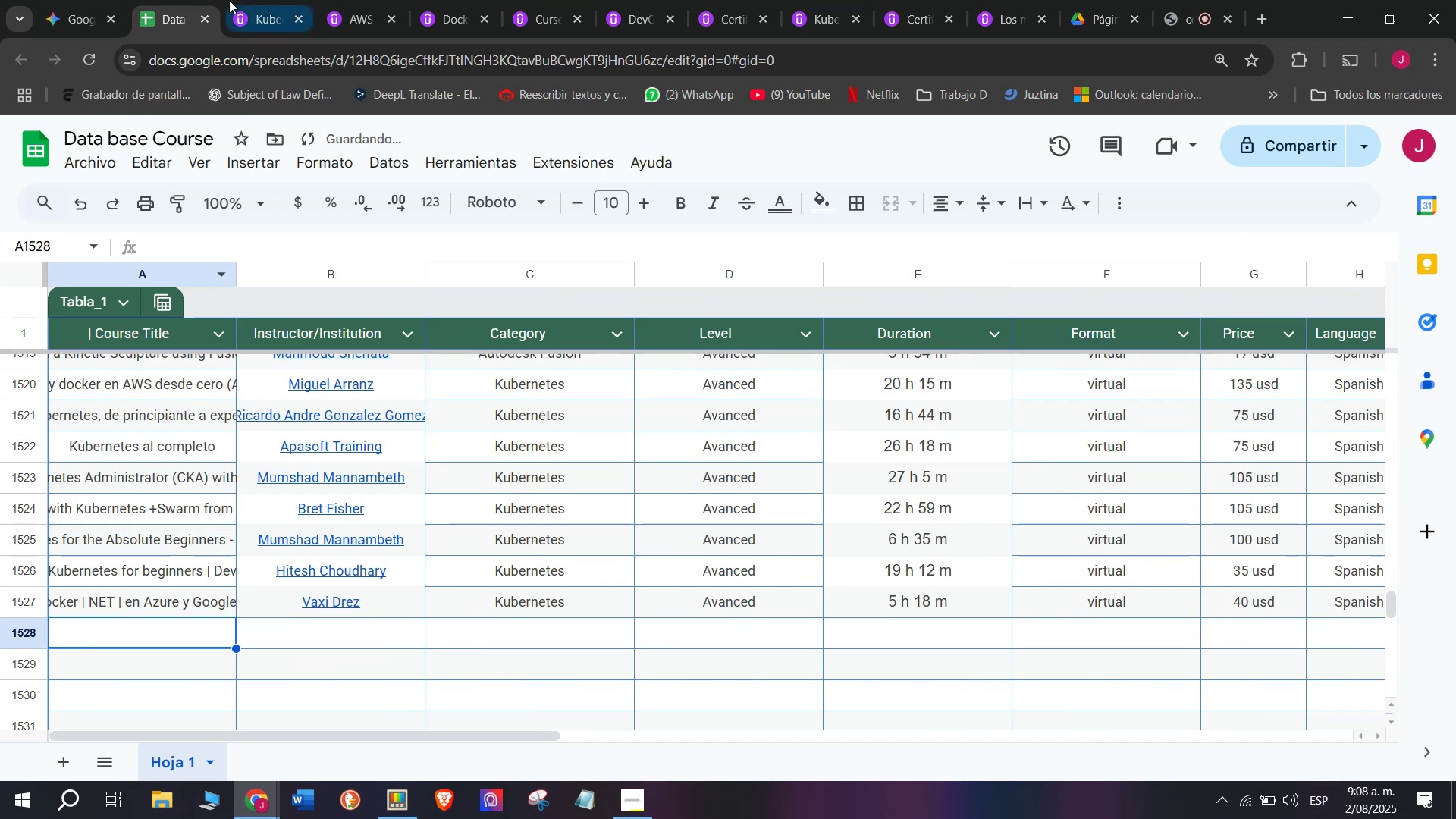 
left_click([228, 0])
 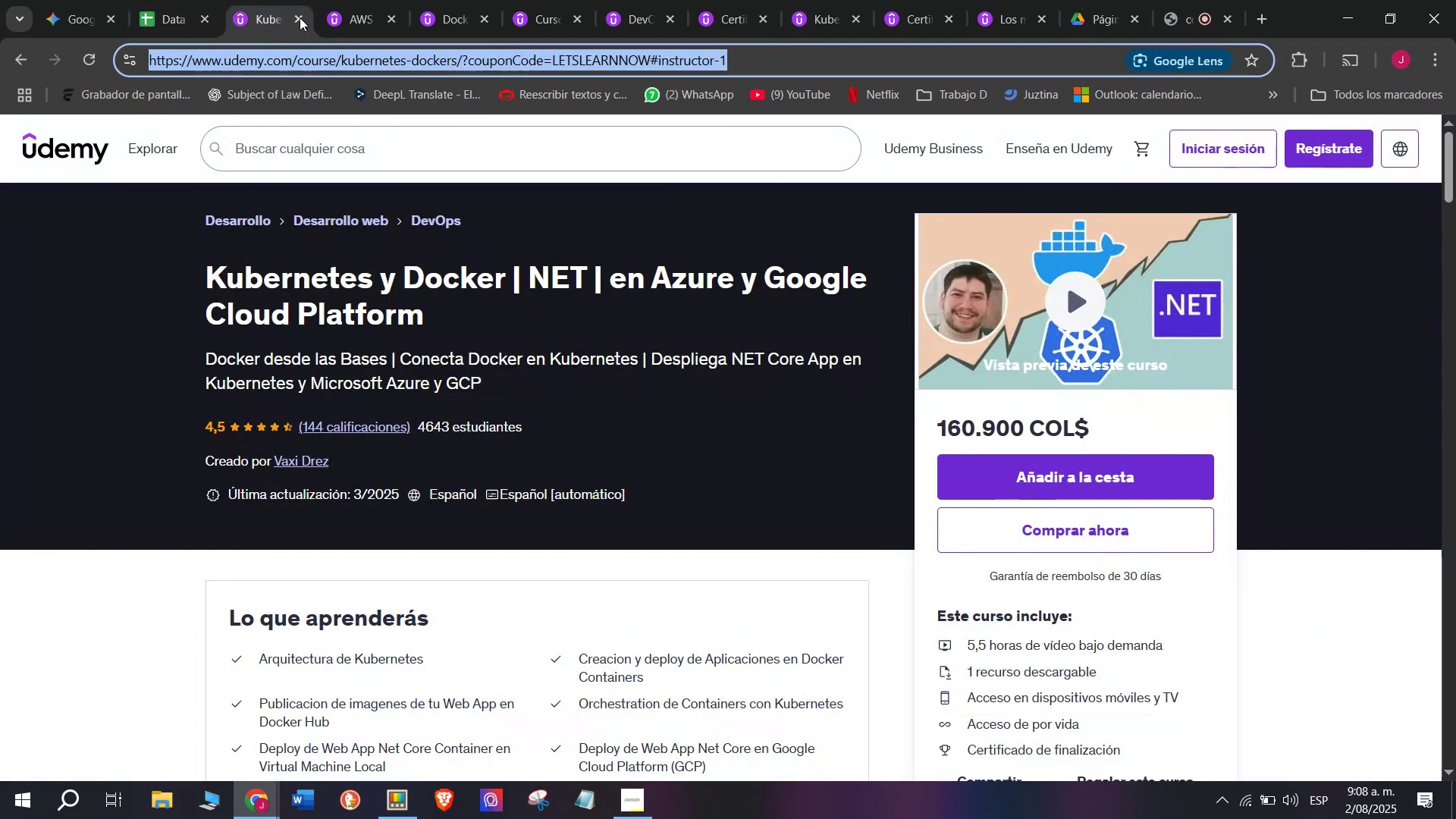 
left_click([289, 17])
 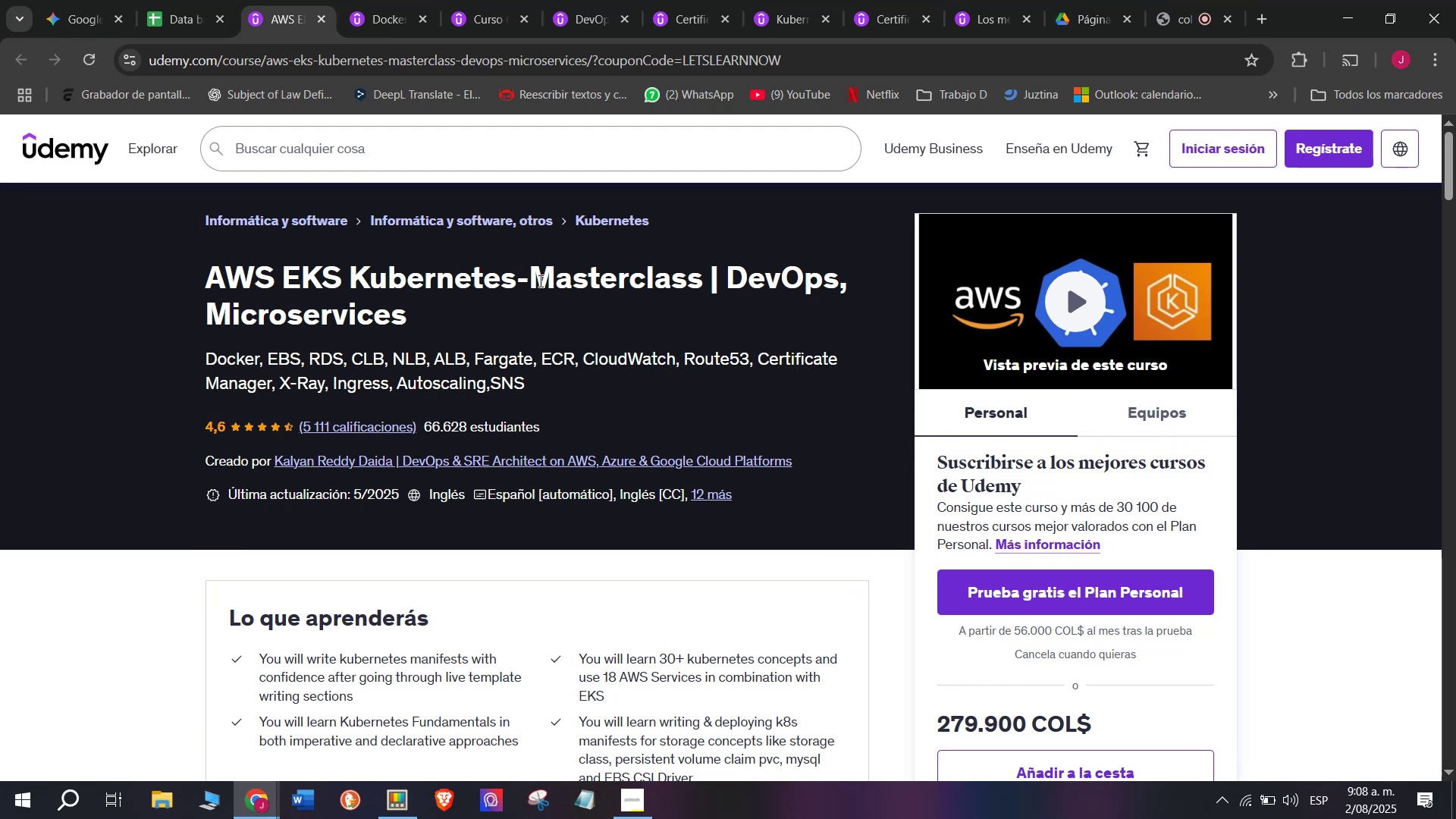 
wait(22.53)
 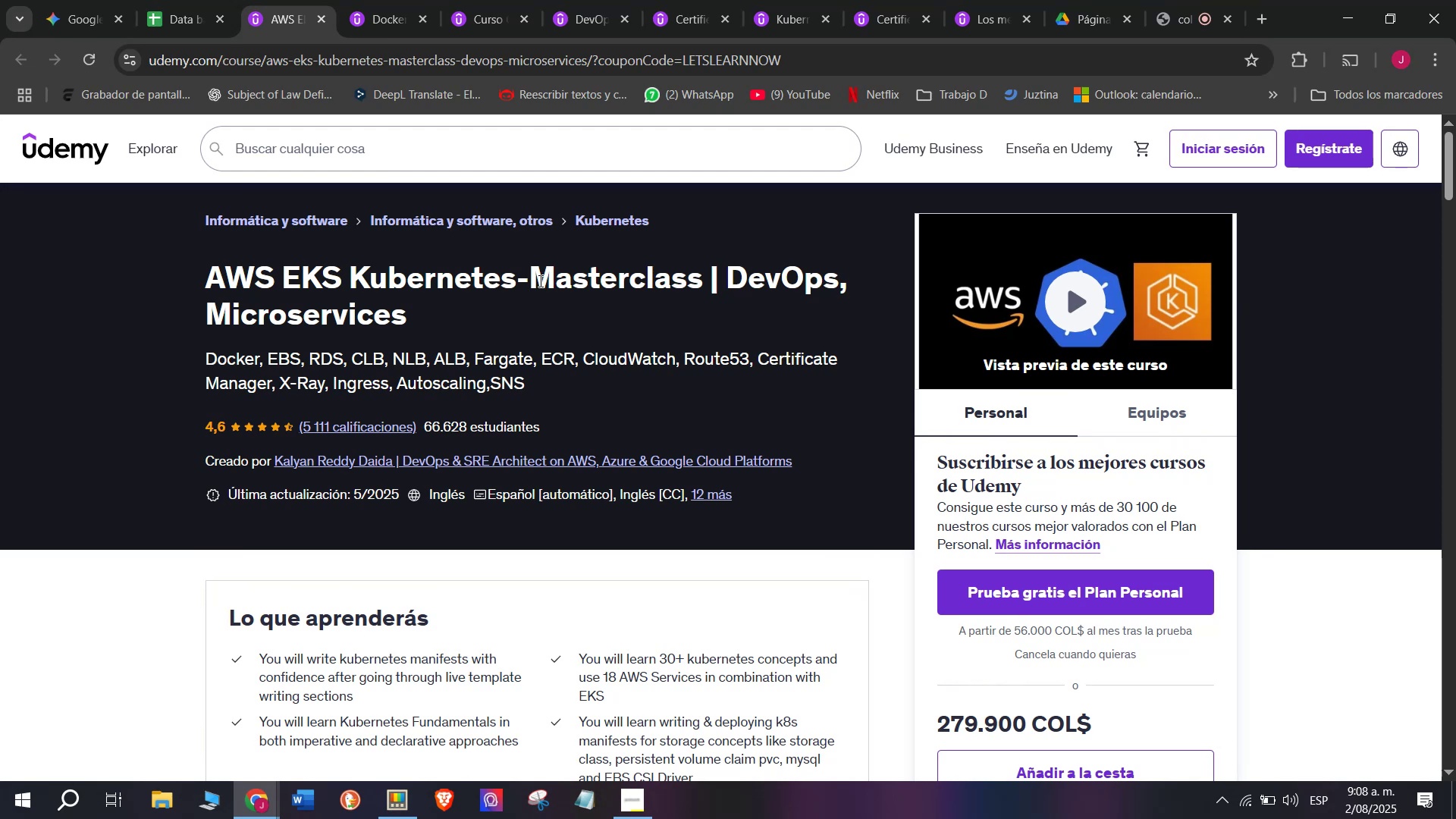 
left_click_drag(start_coordinate=[193, 274], to_coordinate=[428, 312])
 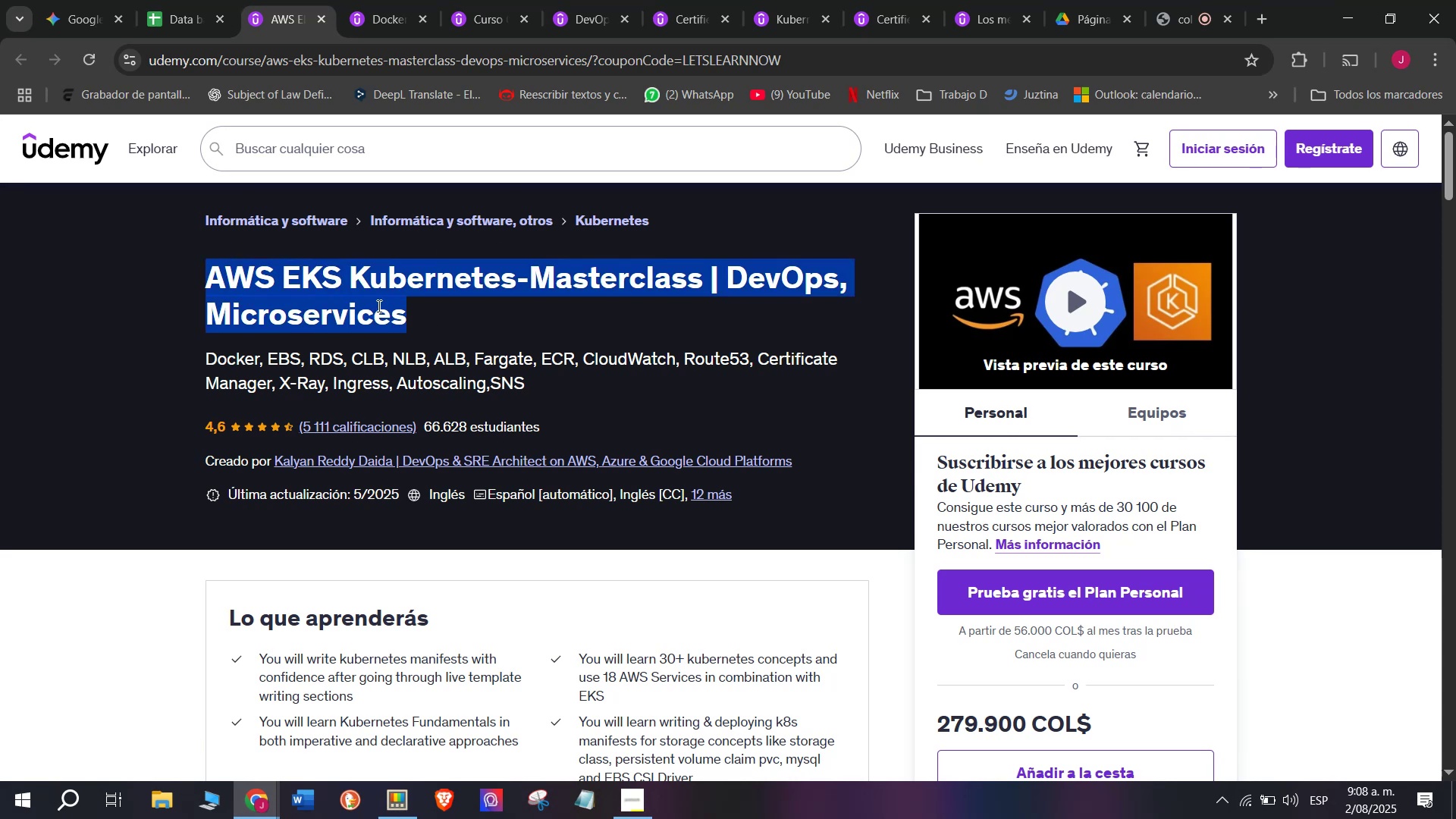 
right_click([378, 306])
 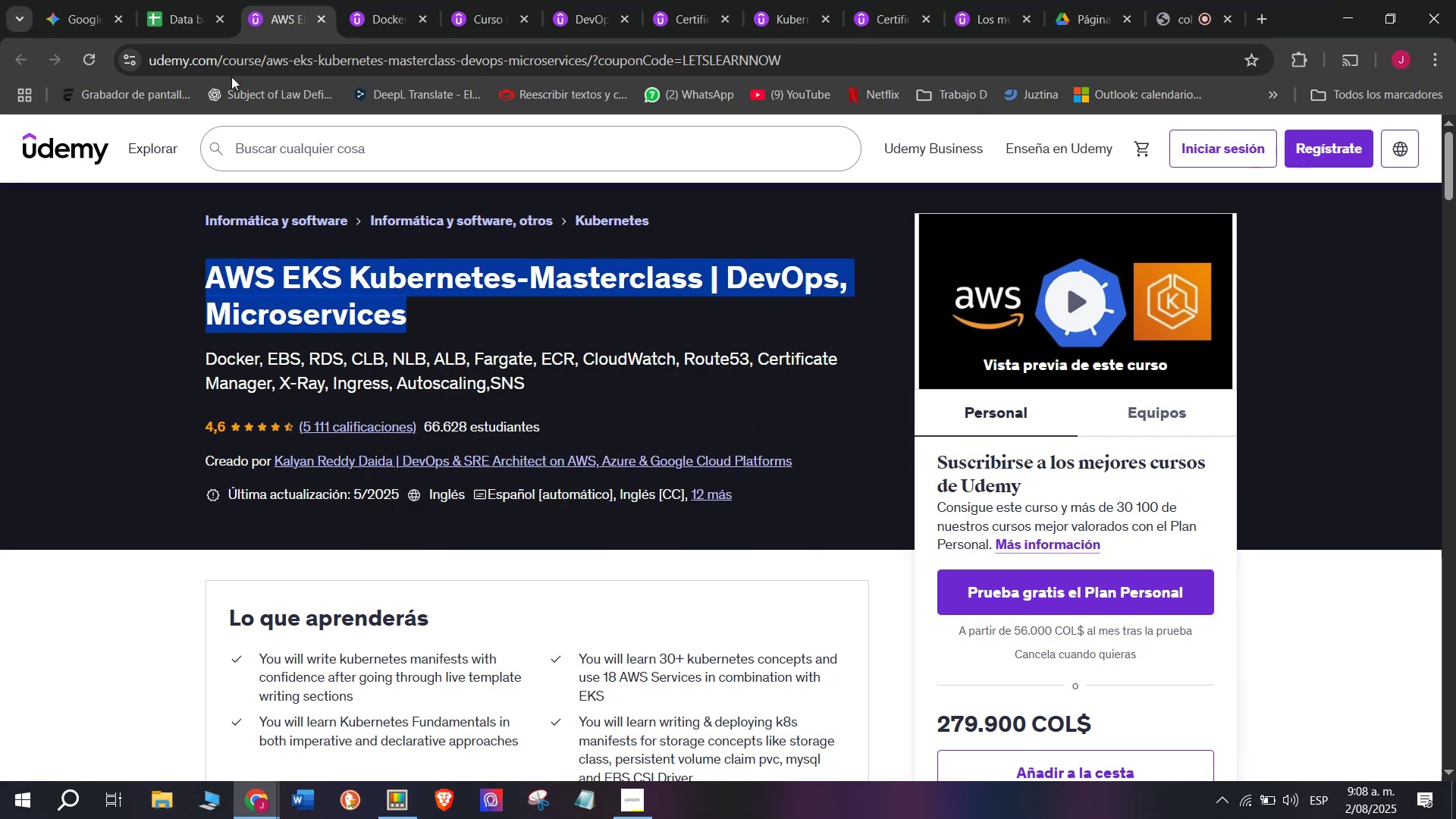 
double_click([166, 0])
 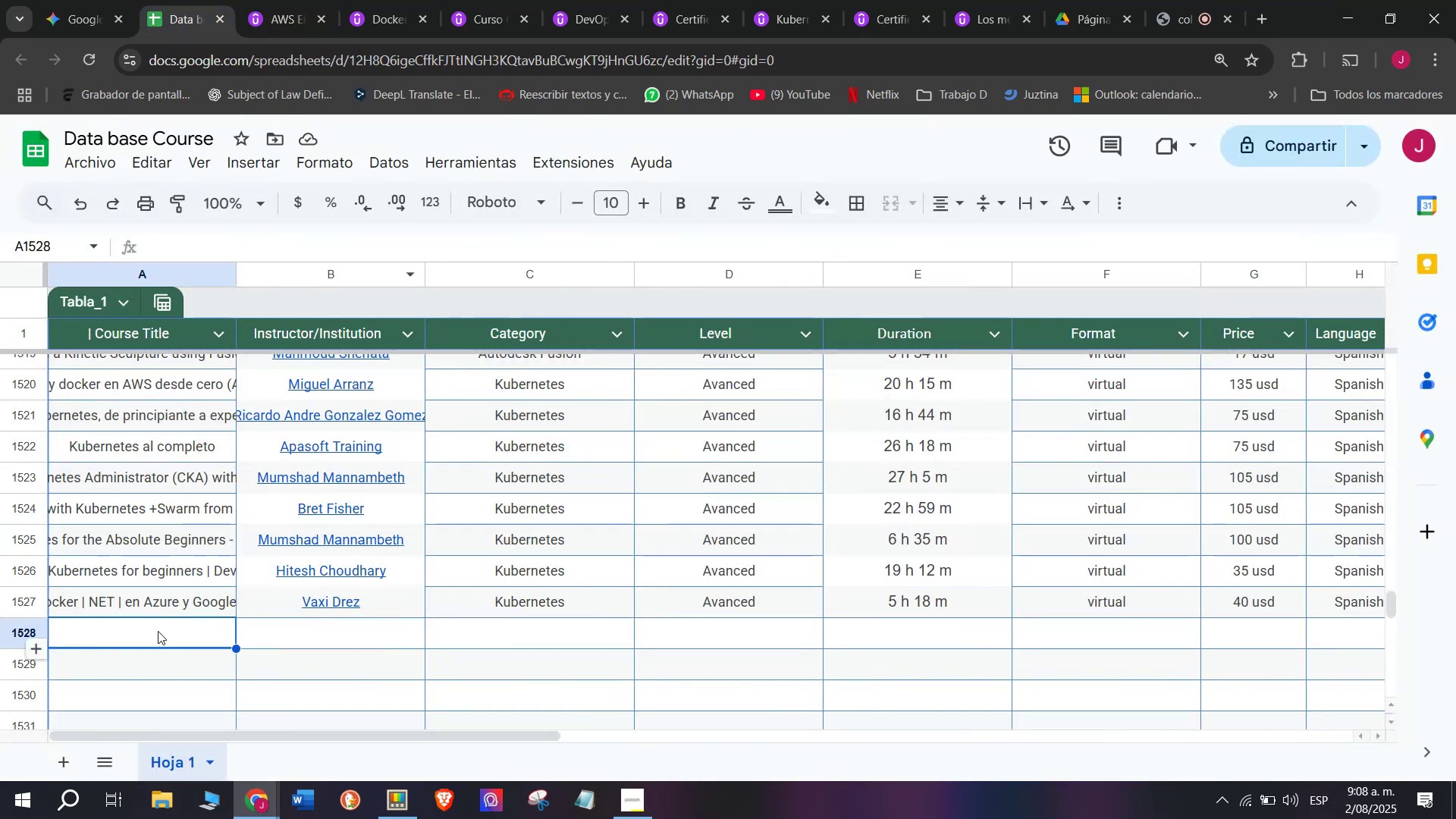 
double_click([158, 631])
 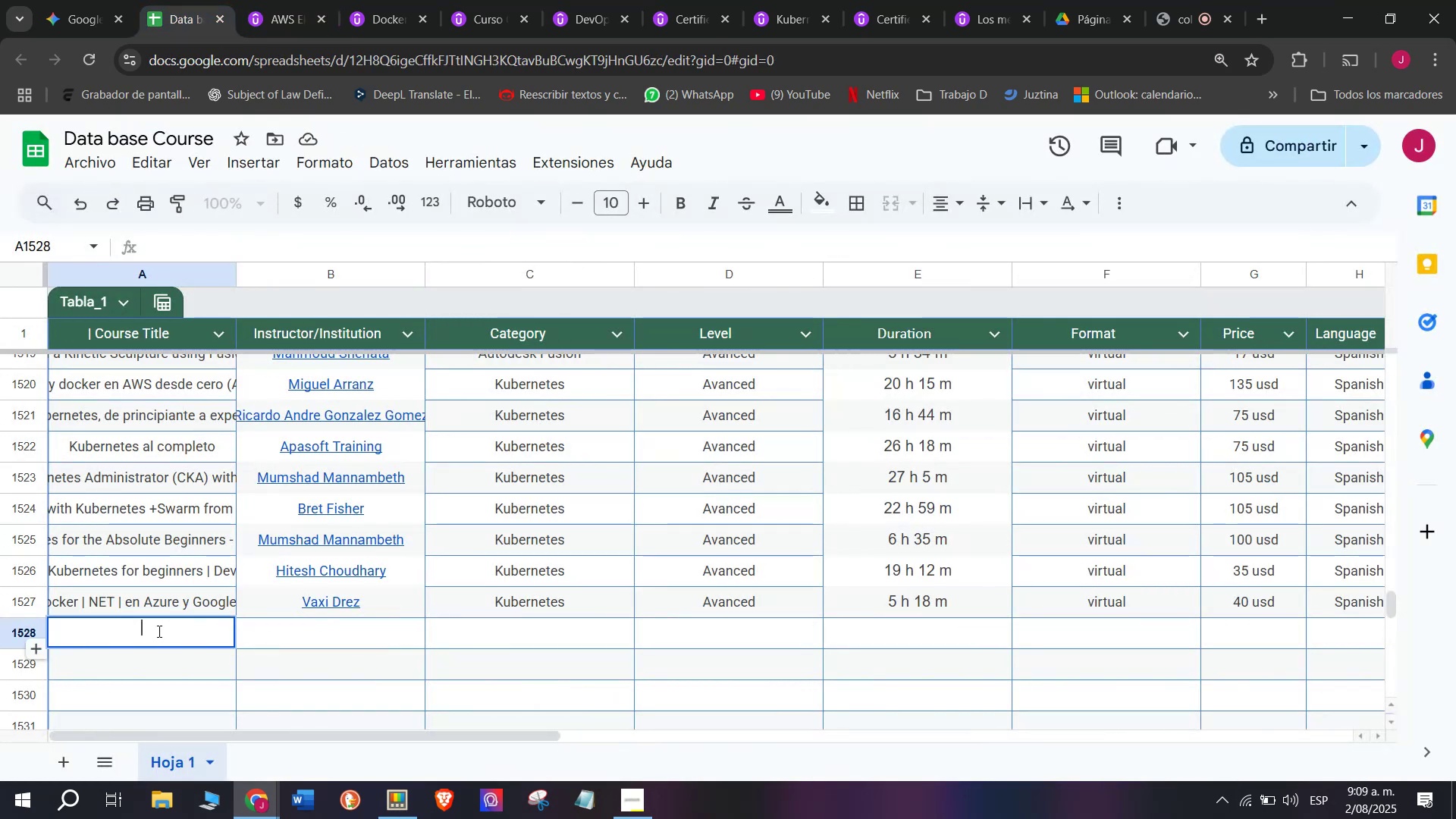 
right_click([158, 631])
 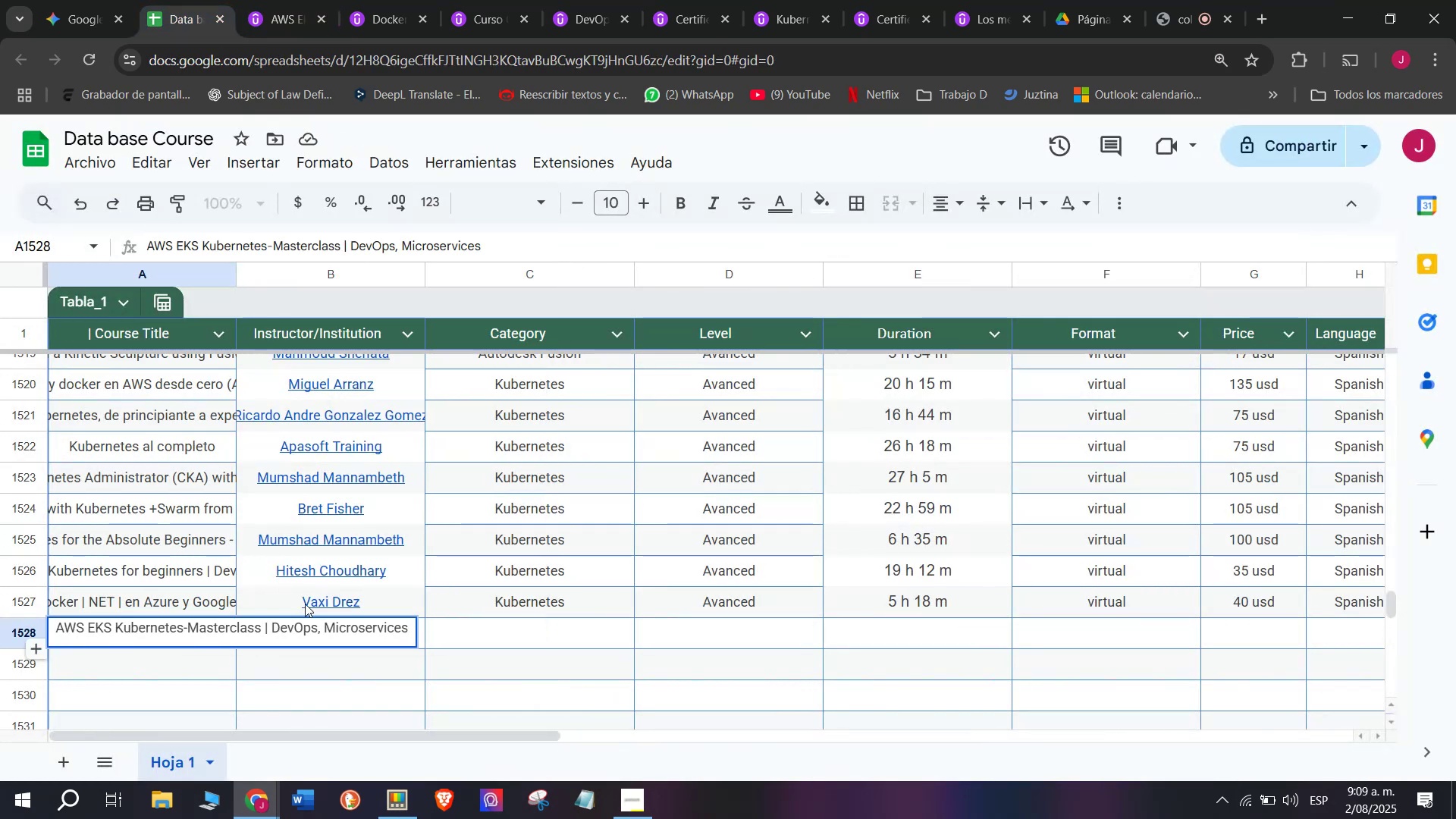 
left_click([312, 662])
 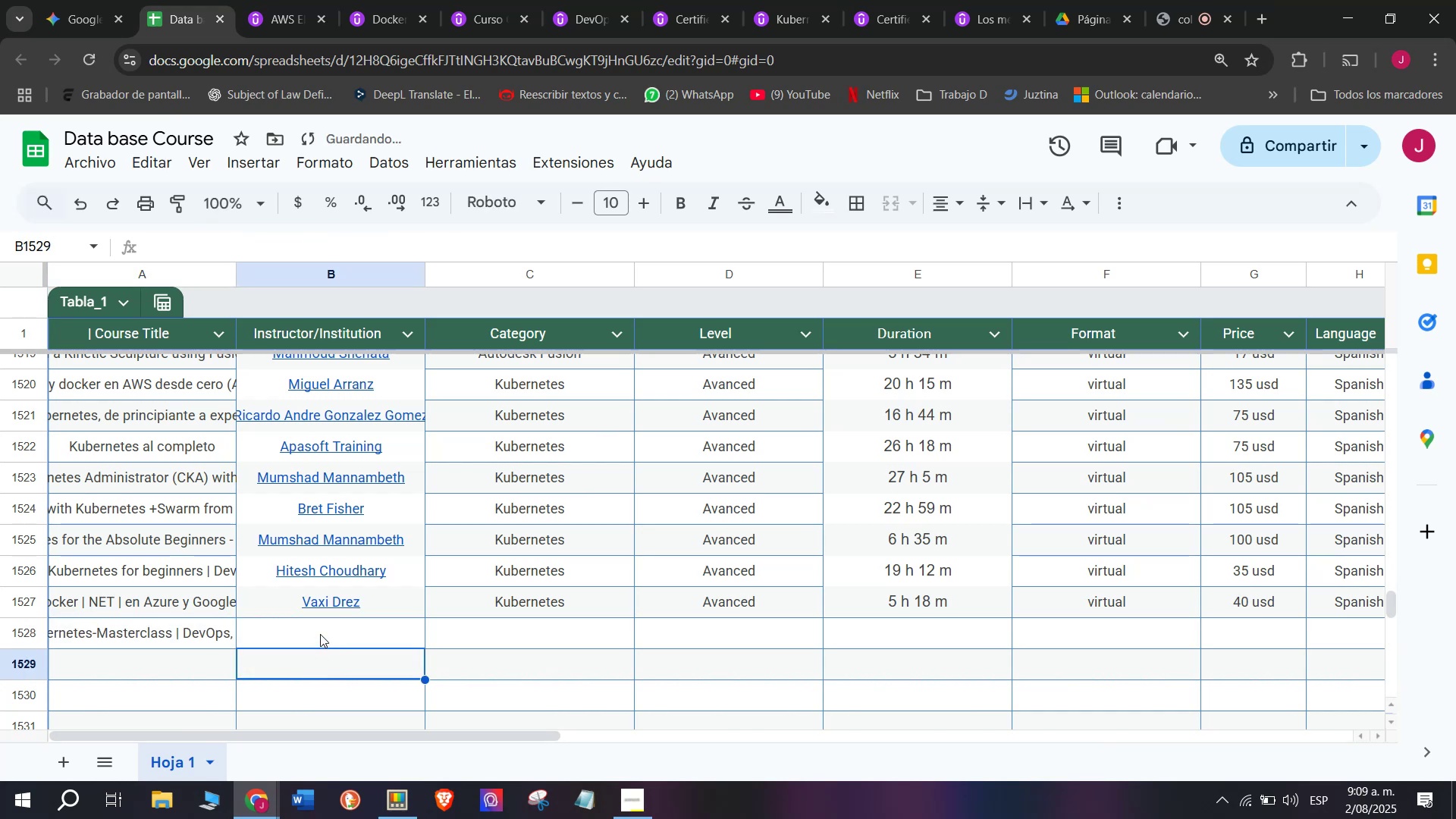 
left_click([320, 633])
 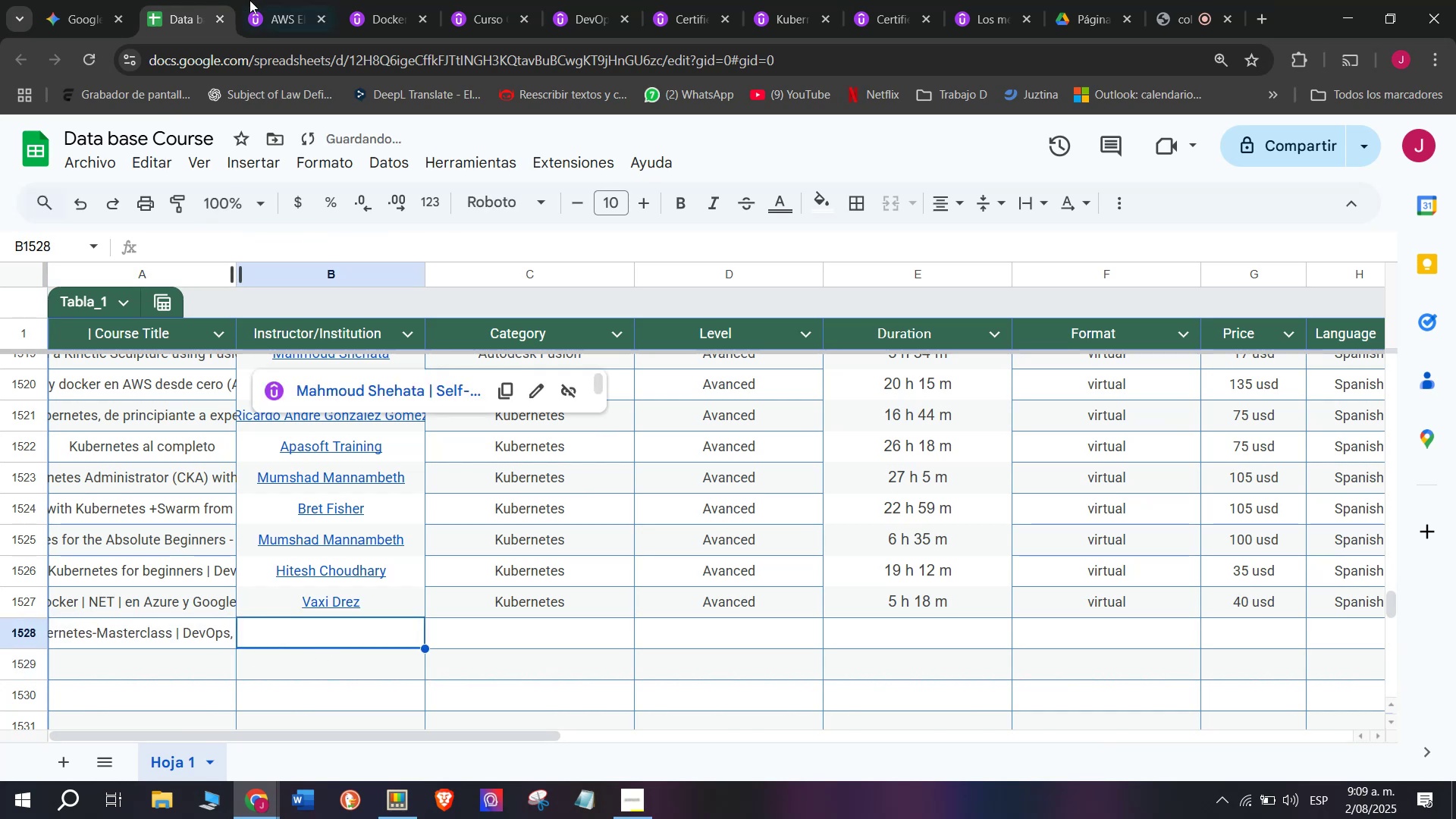 
left_click([259, 0])
 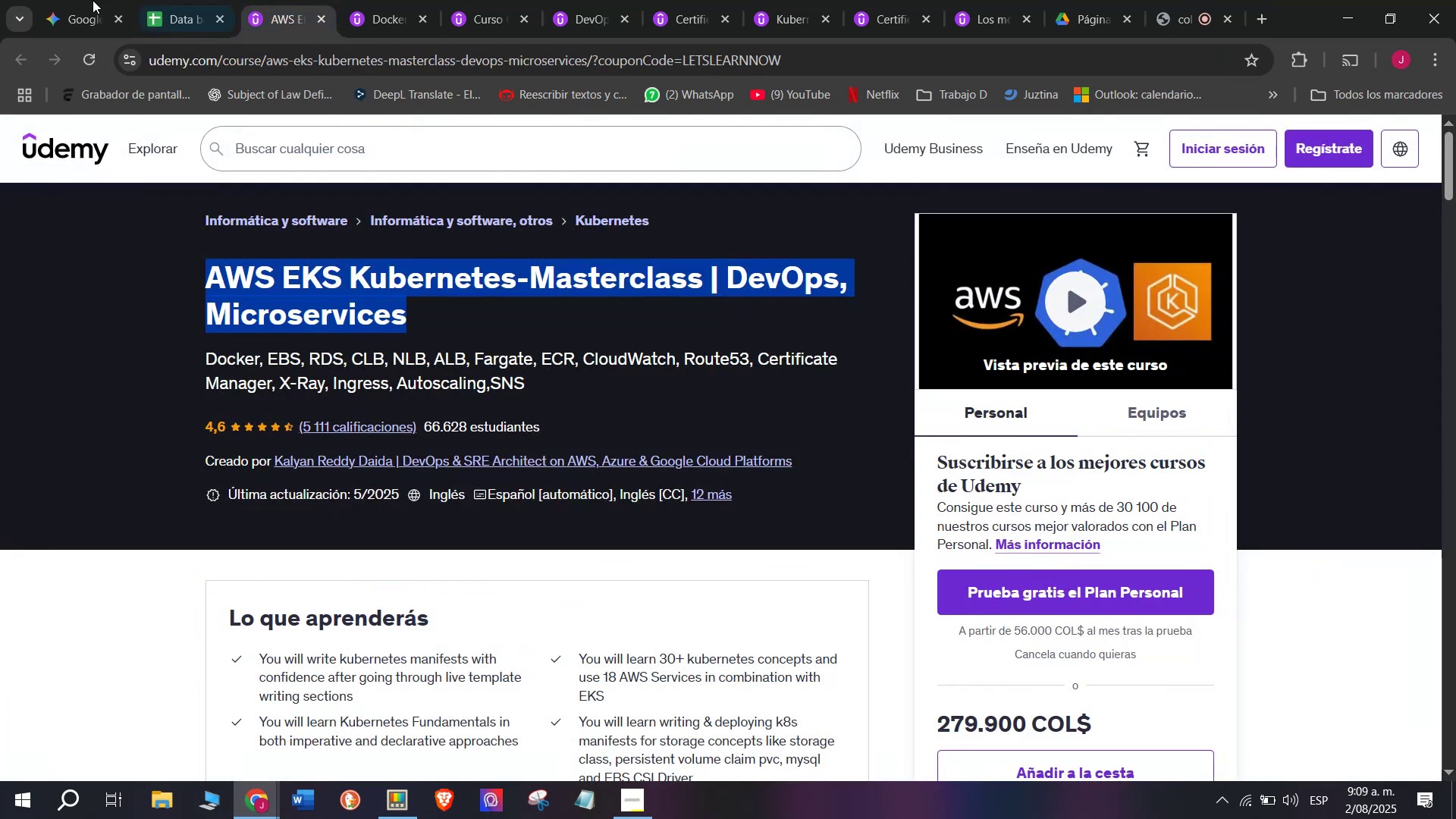 
wait(6.36)
 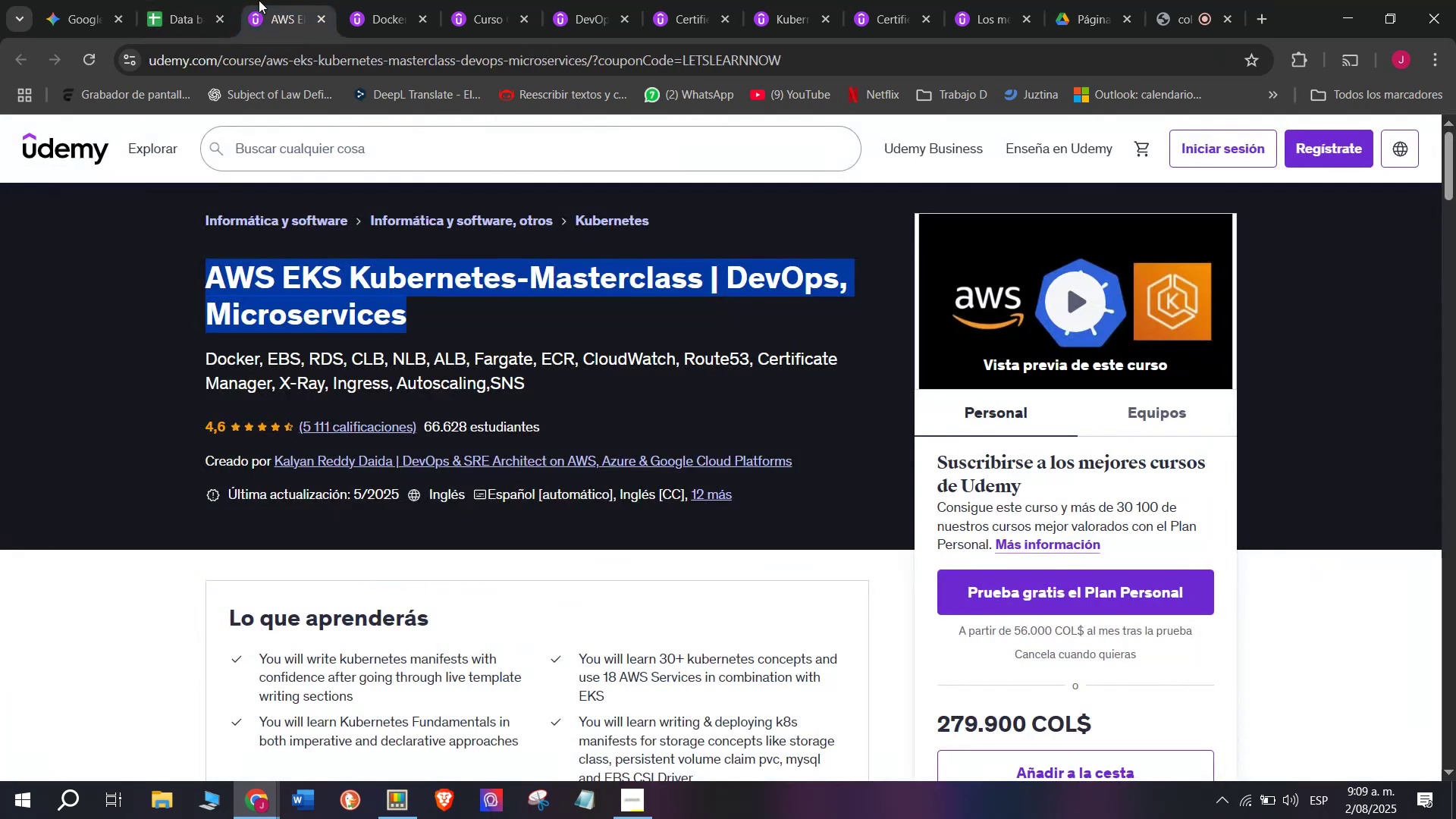 
left_click([331, 460])
 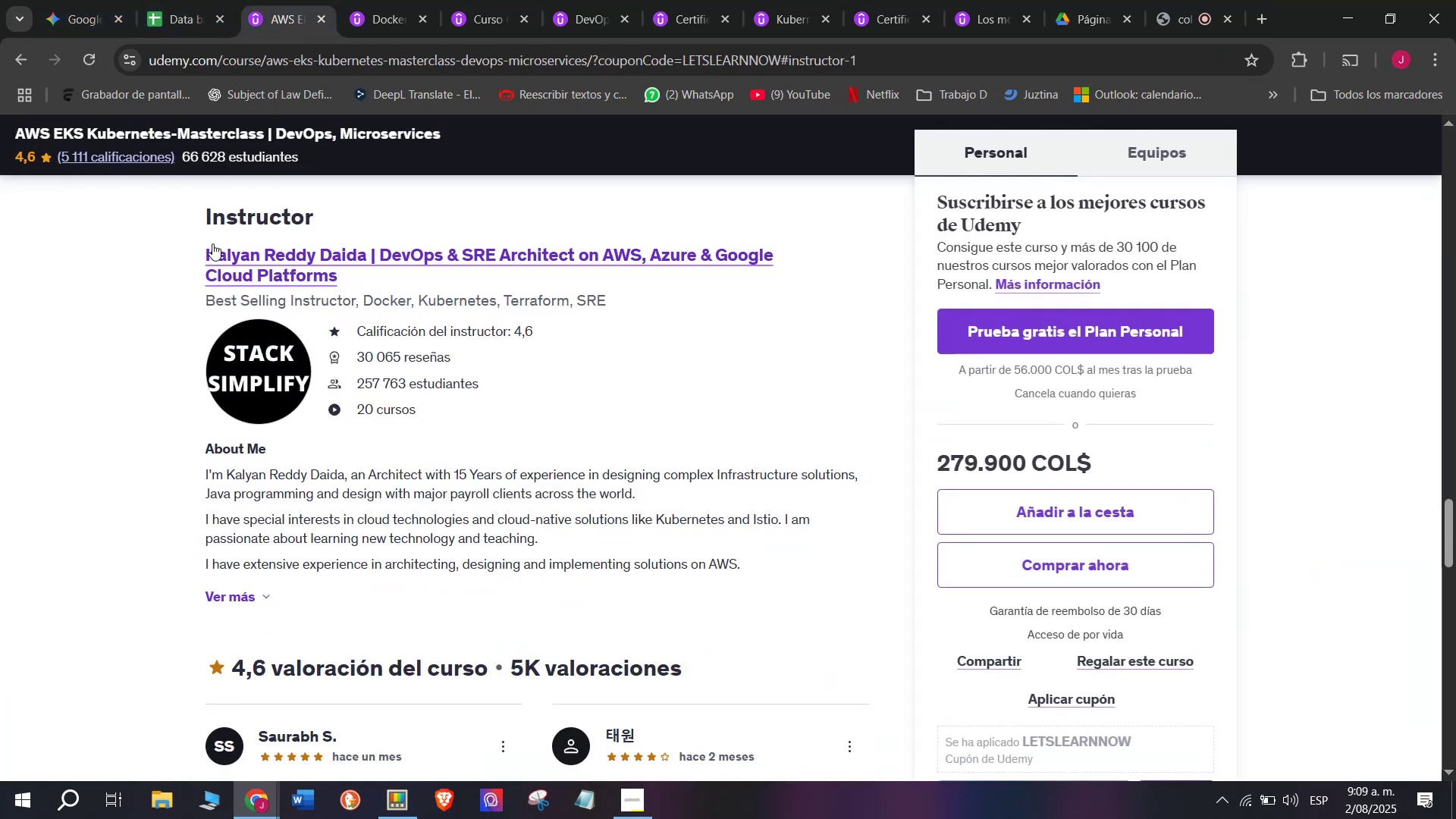 
left_click_drag(start_coordinate=[196, 240], to_coordinate=[362, 280])
 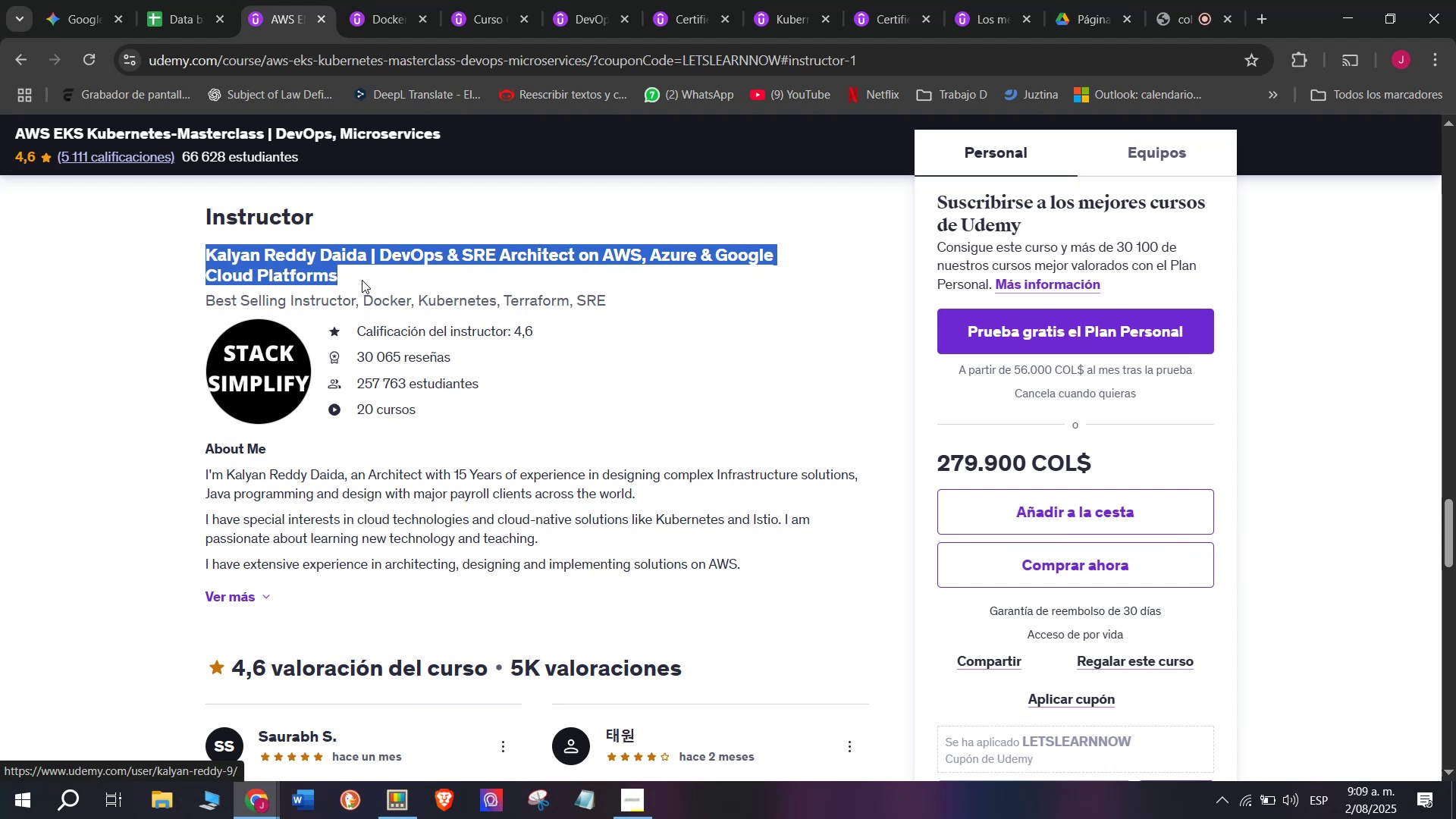 
key(Control+ControlLeft)
 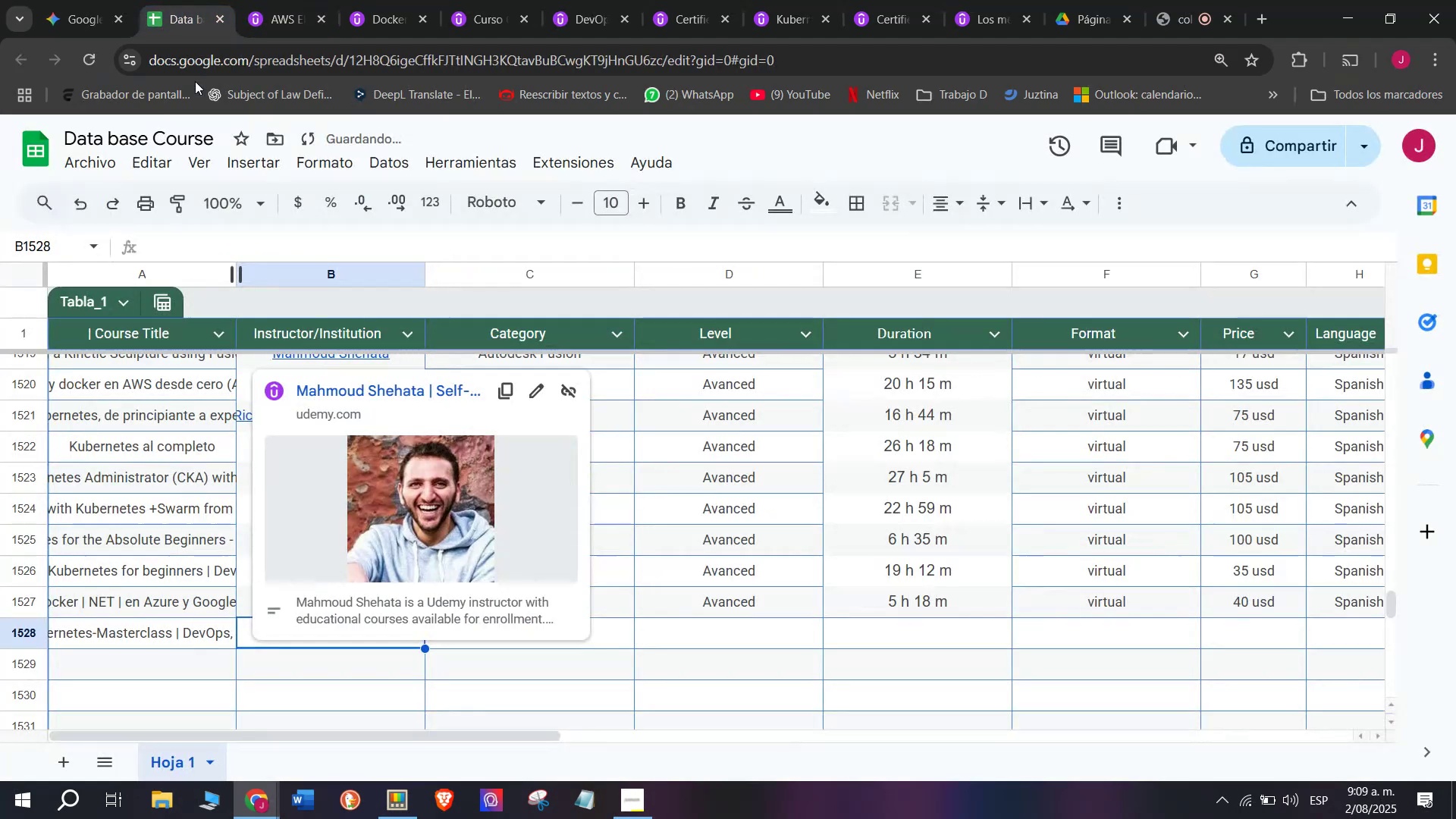 
key(Break)
 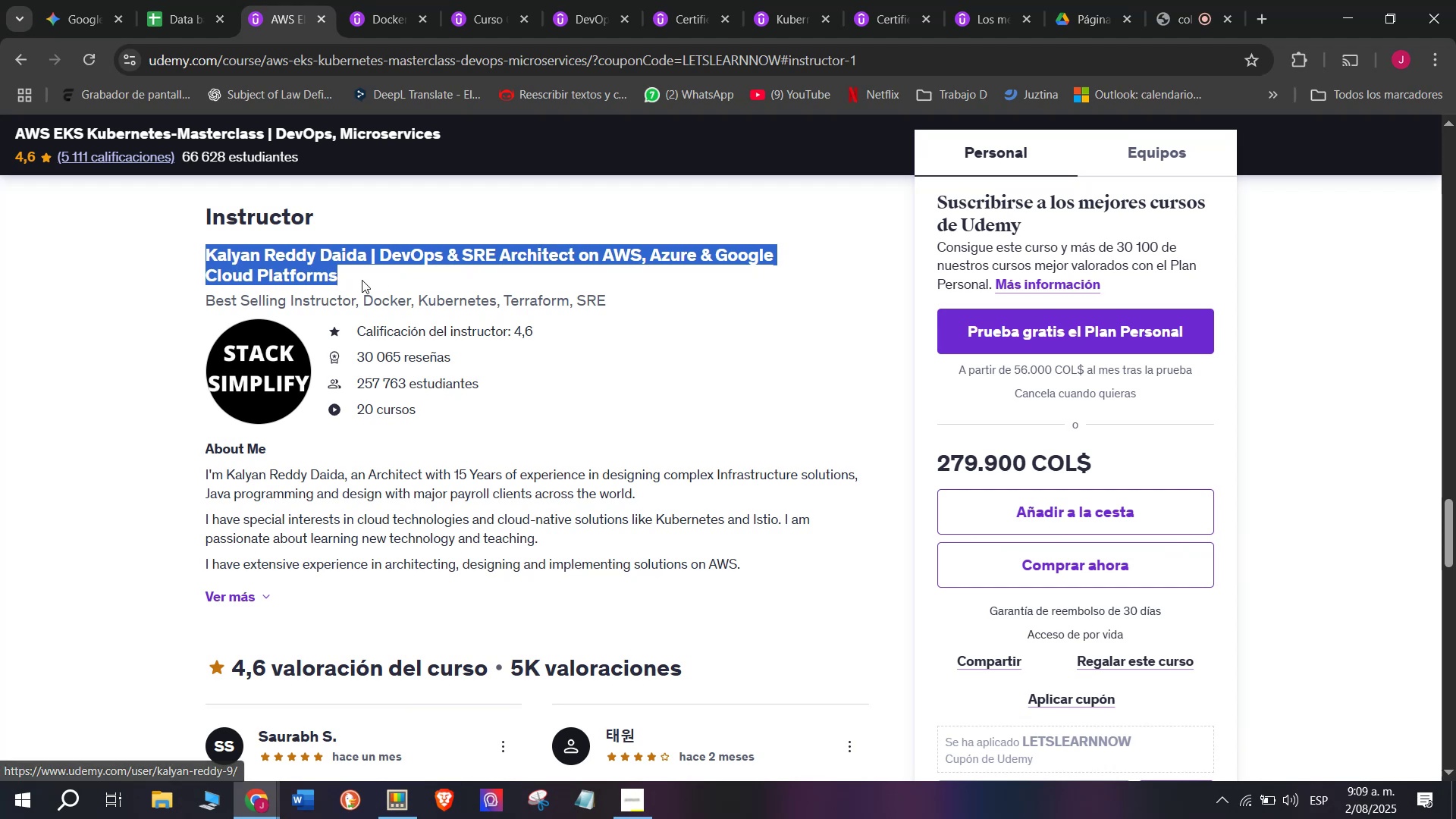 
key(Control+C)
 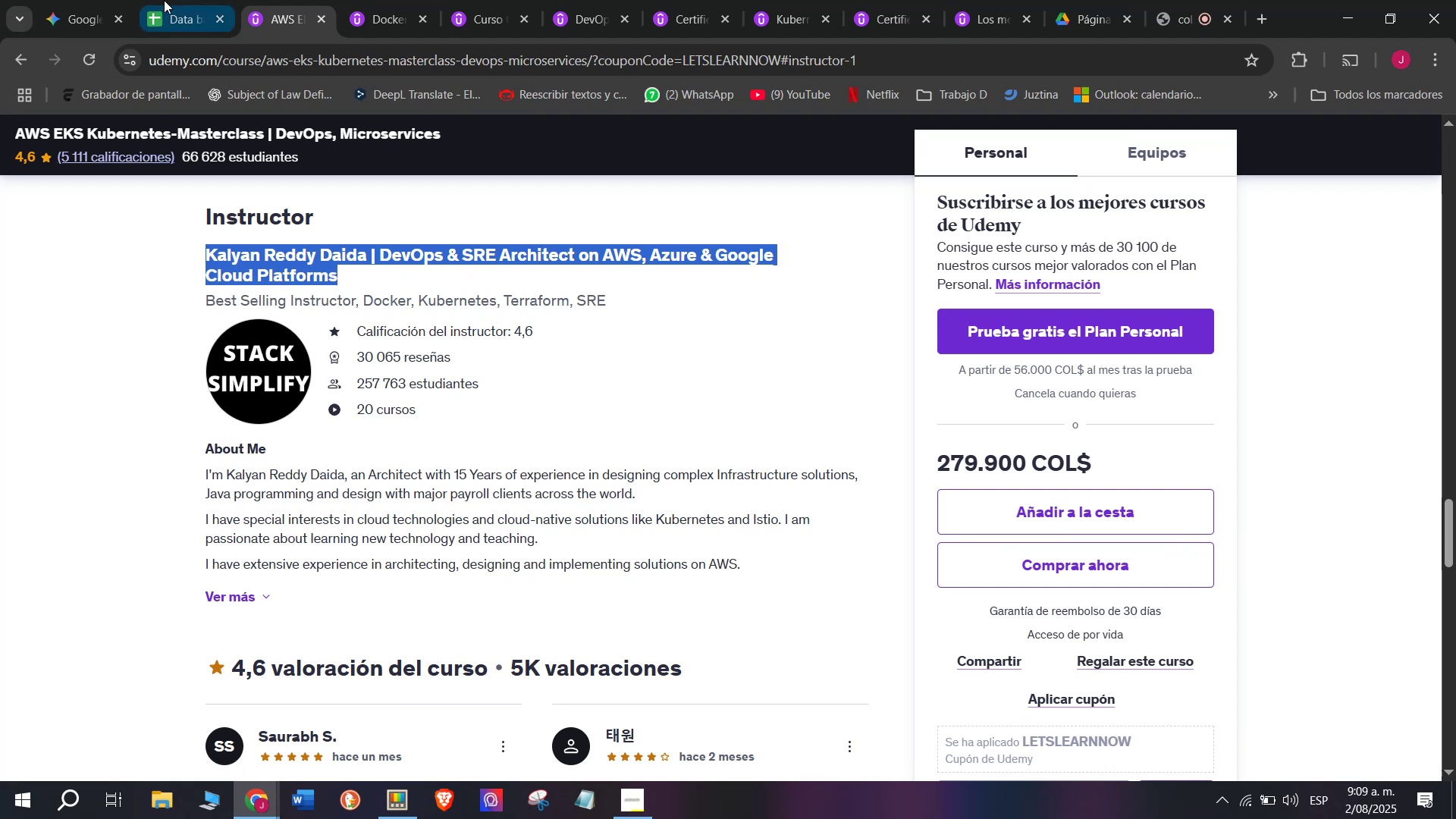 
left_click([162, 0])
 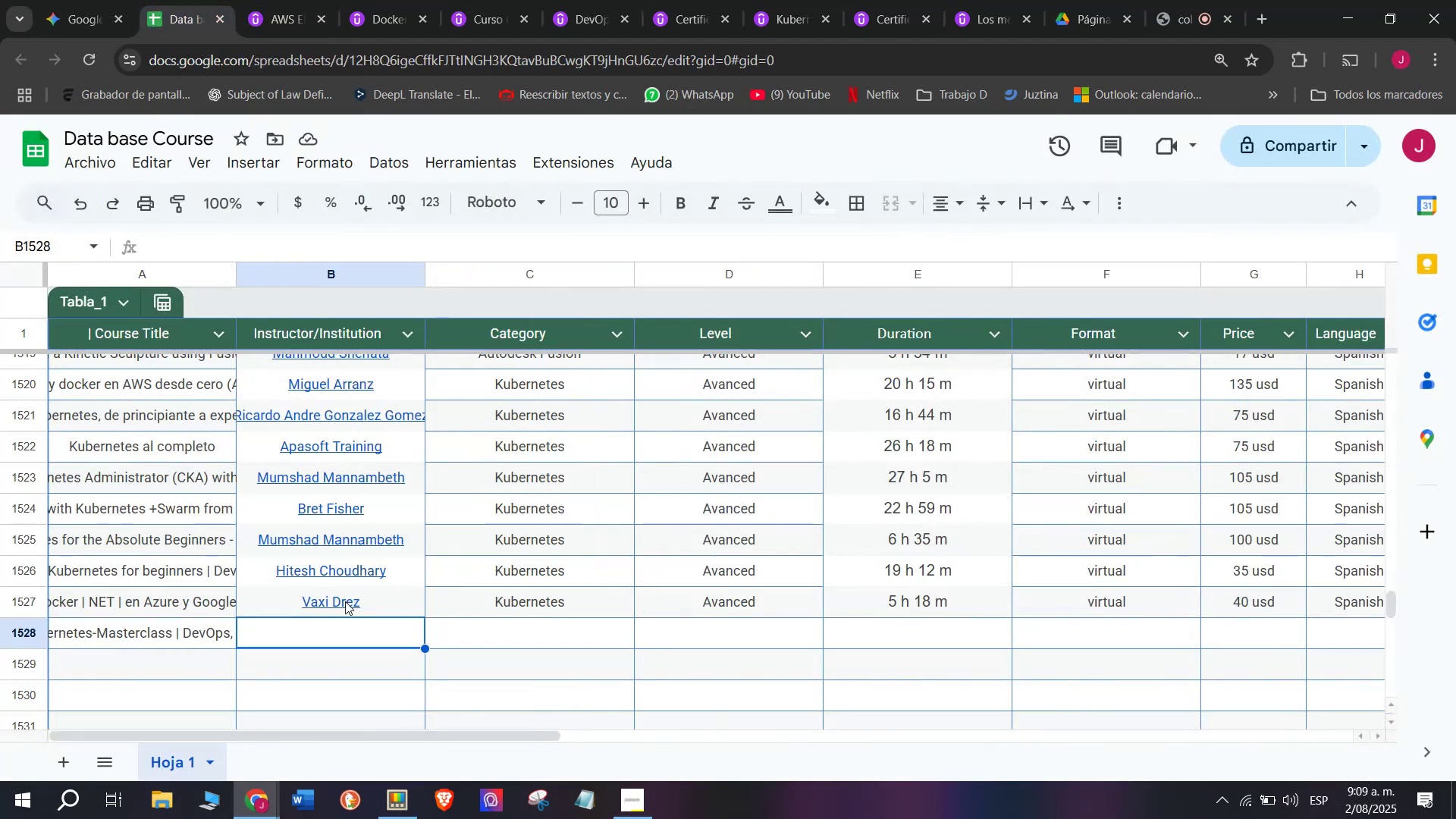 
key(Control+ControlLeft)
 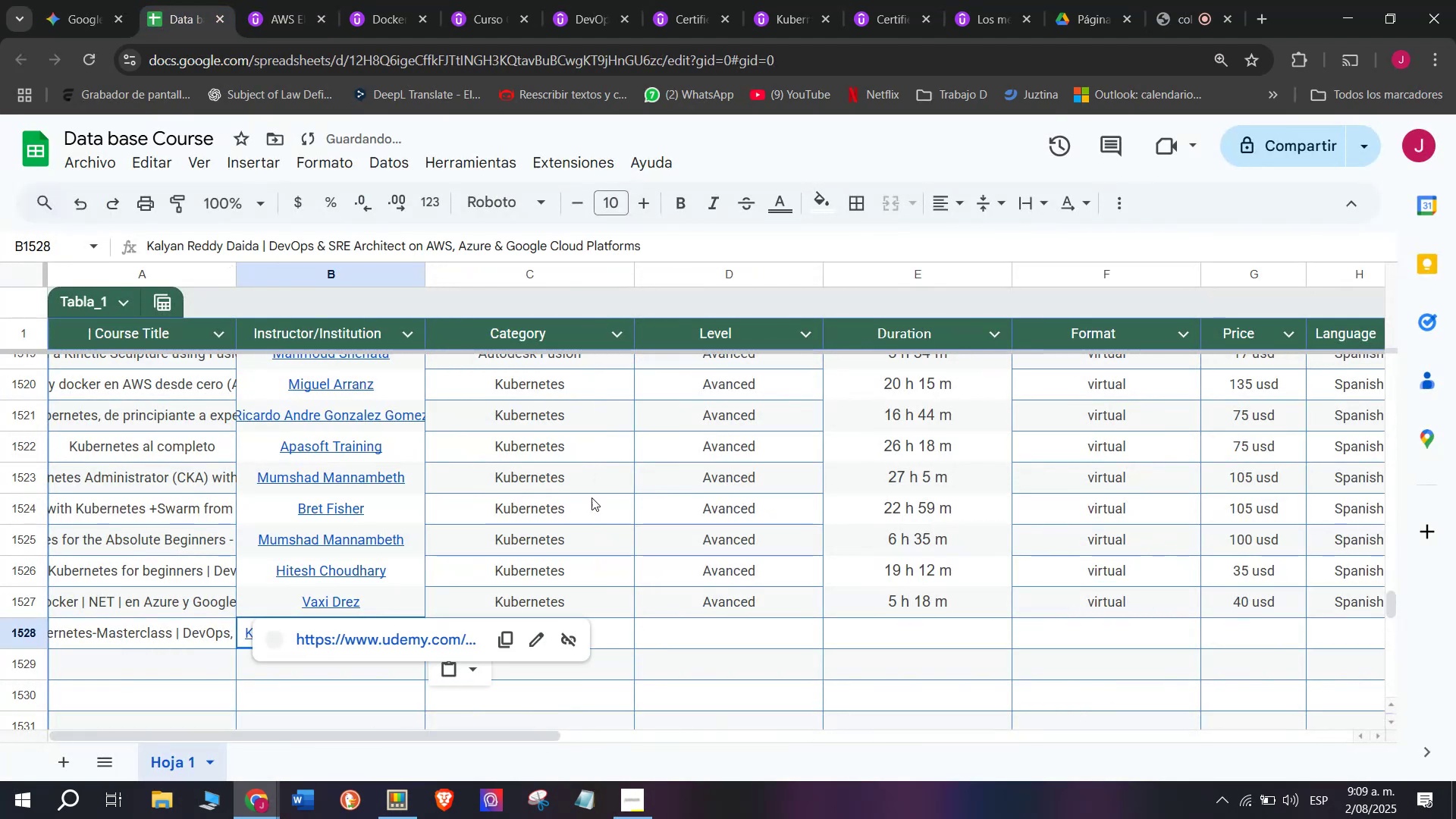 
key(Z)
 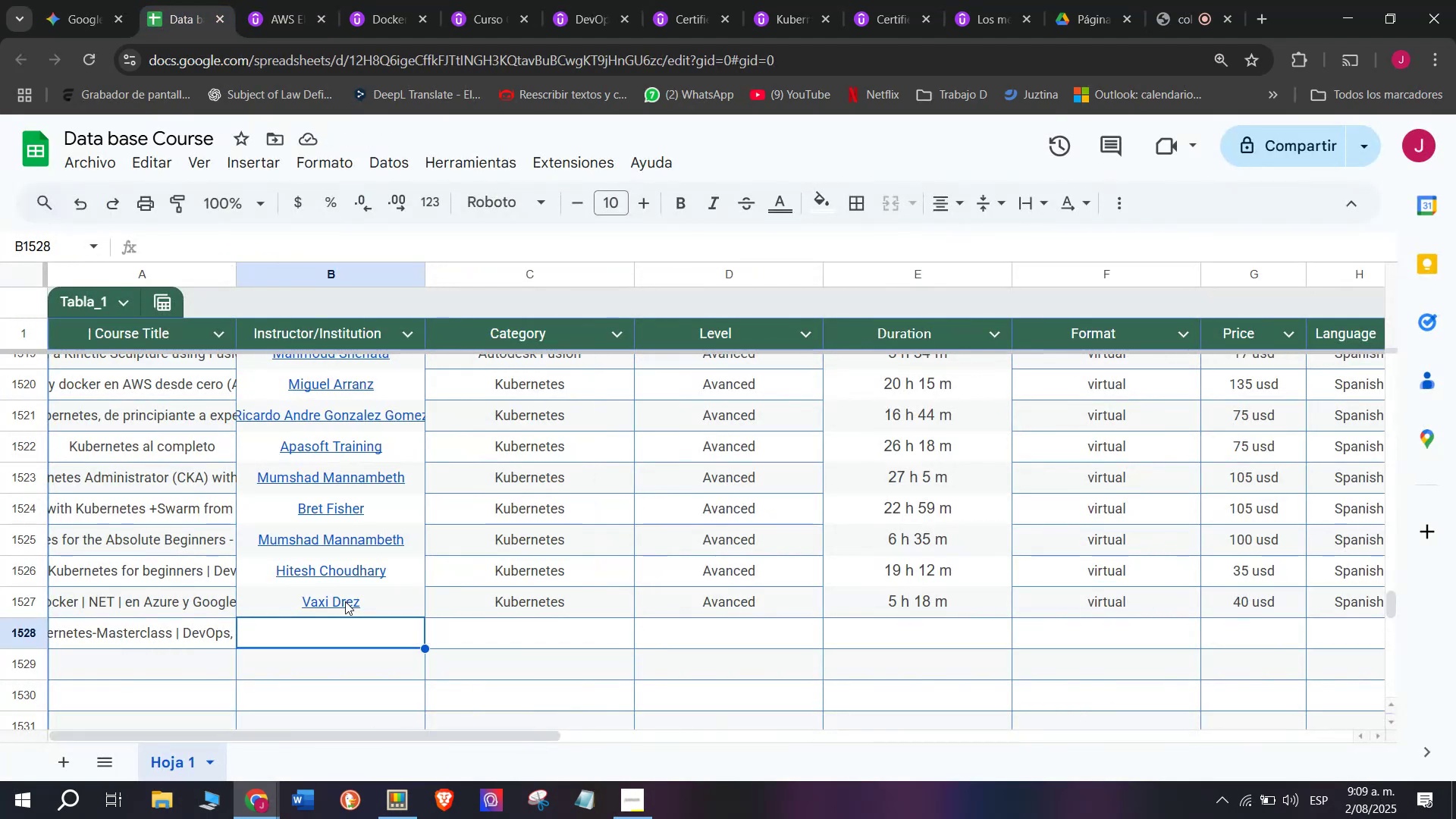 
key(Control+V)
 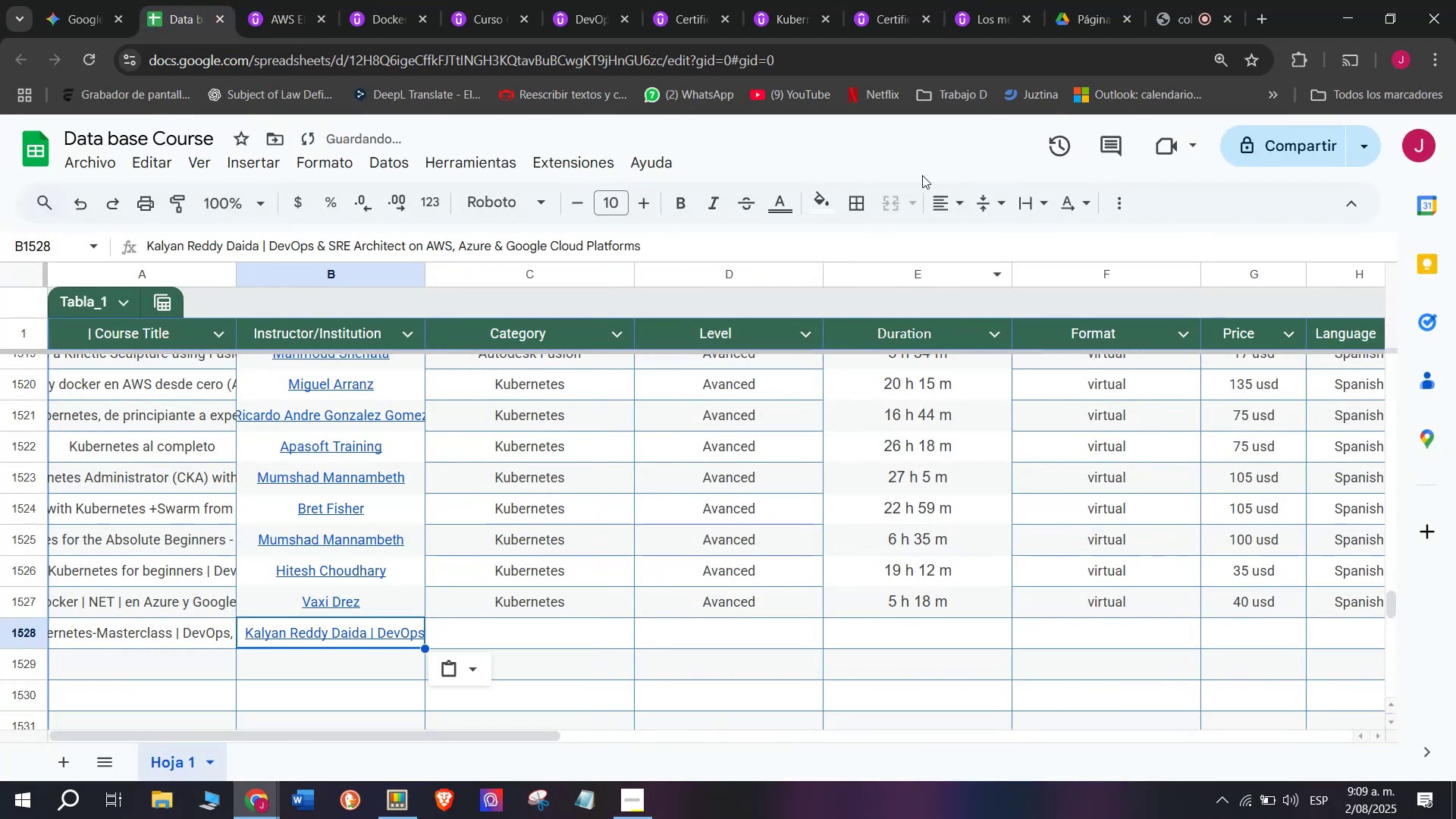 
left_click([946, 191])
 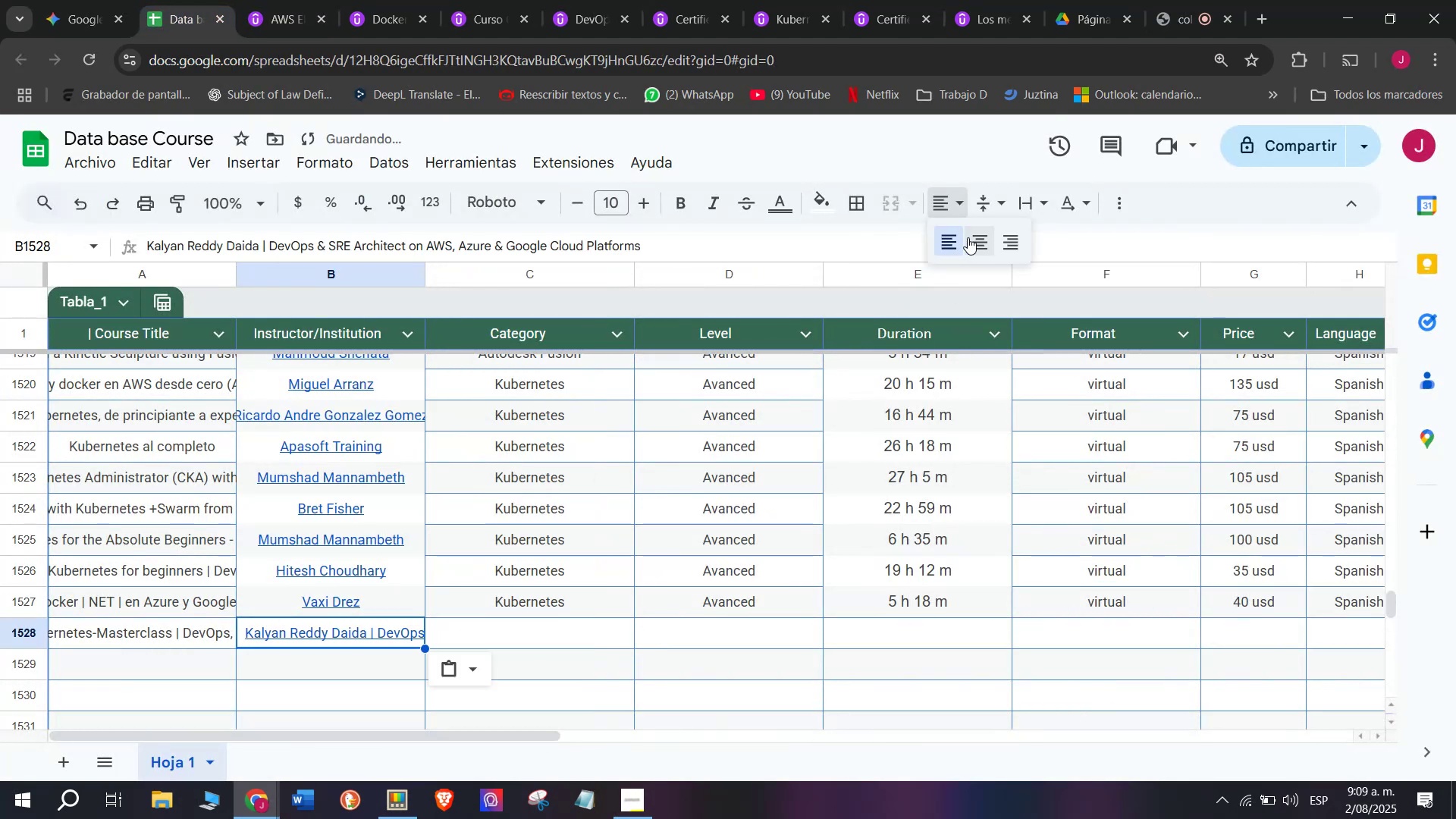 
left_click([968, 237])
 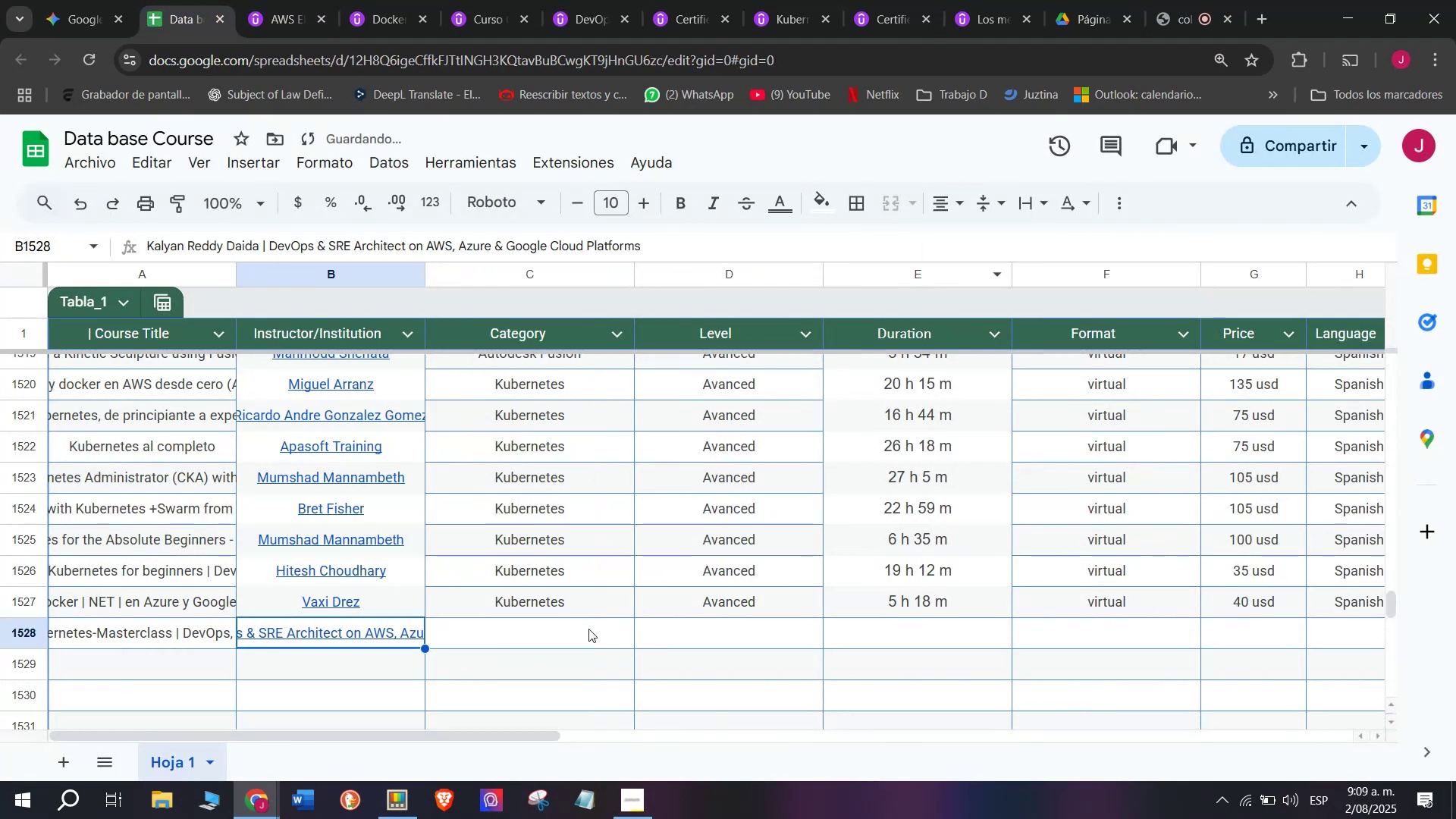 
left_click([562, 640])
 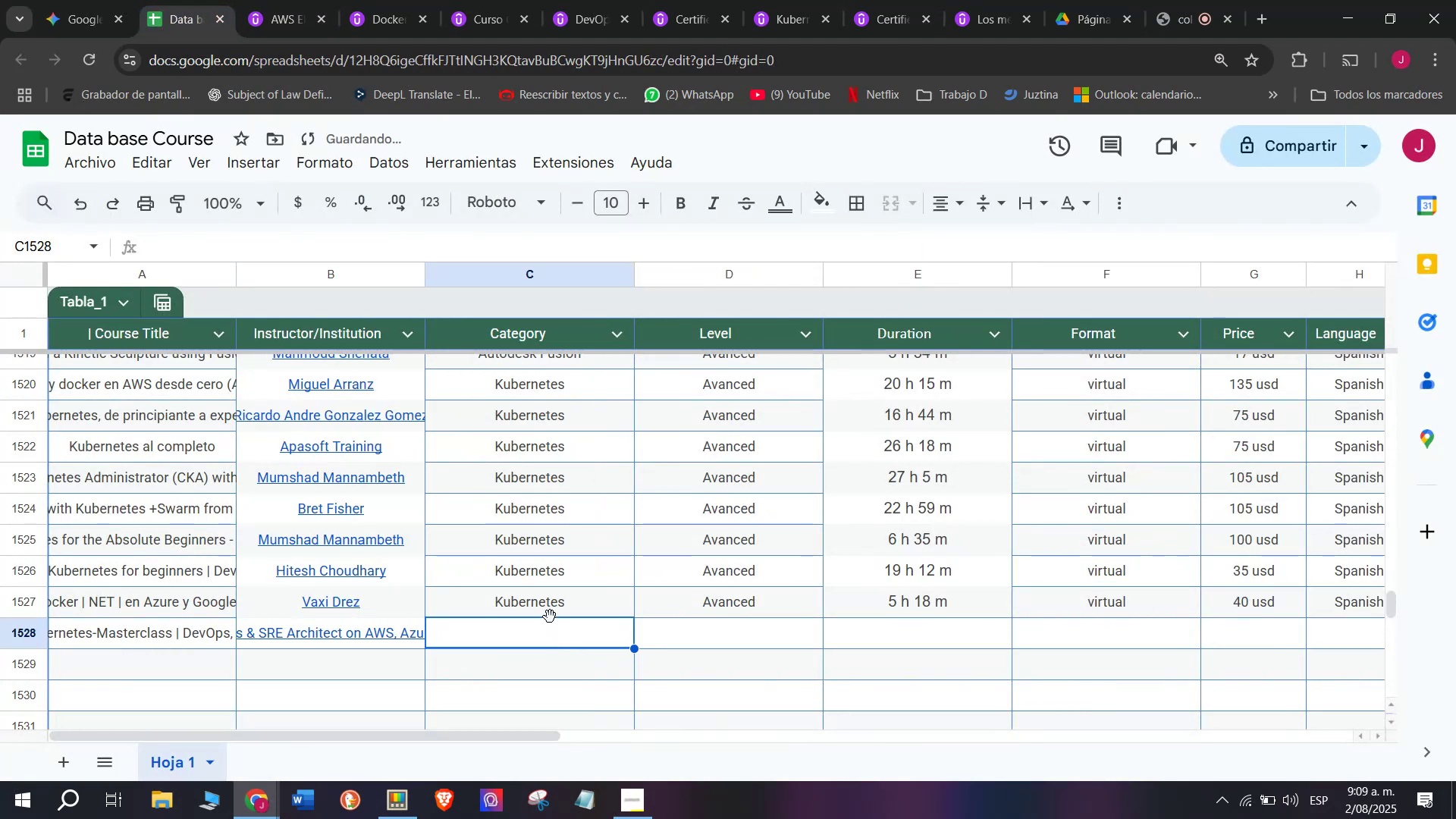 
left_click([550, 615])
 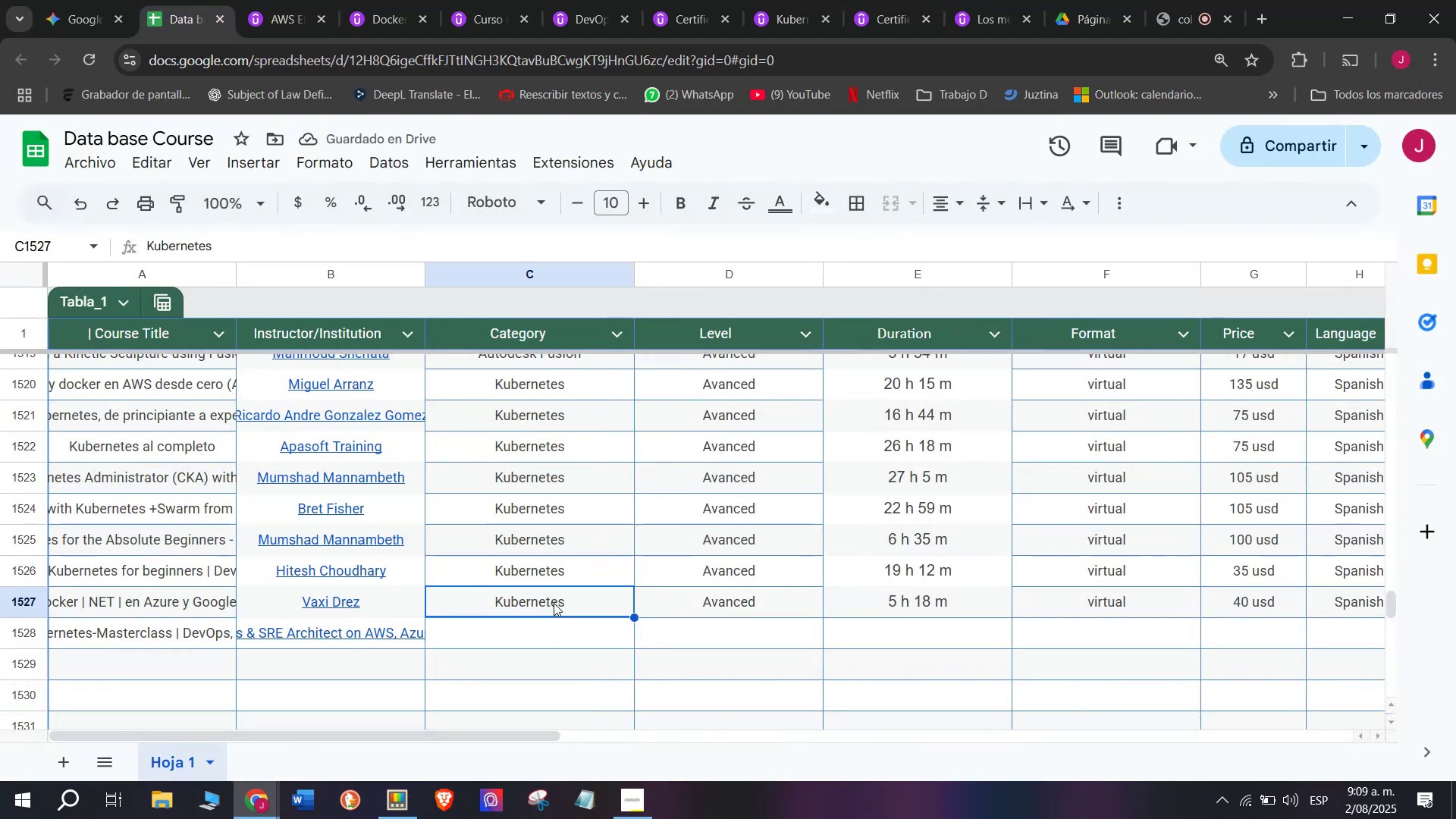 
key(Break)
 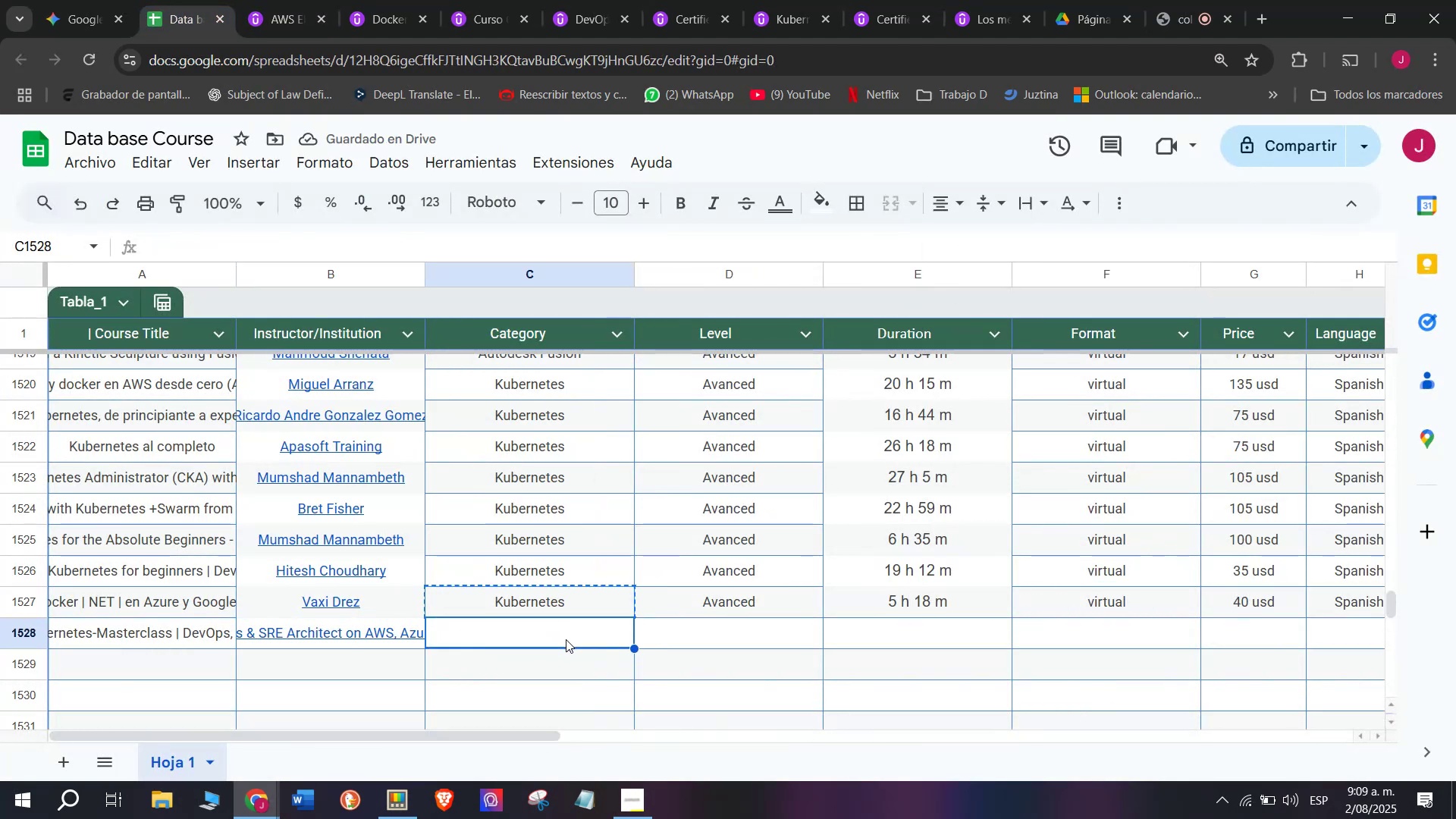 
key(Control+ControlLeft)
 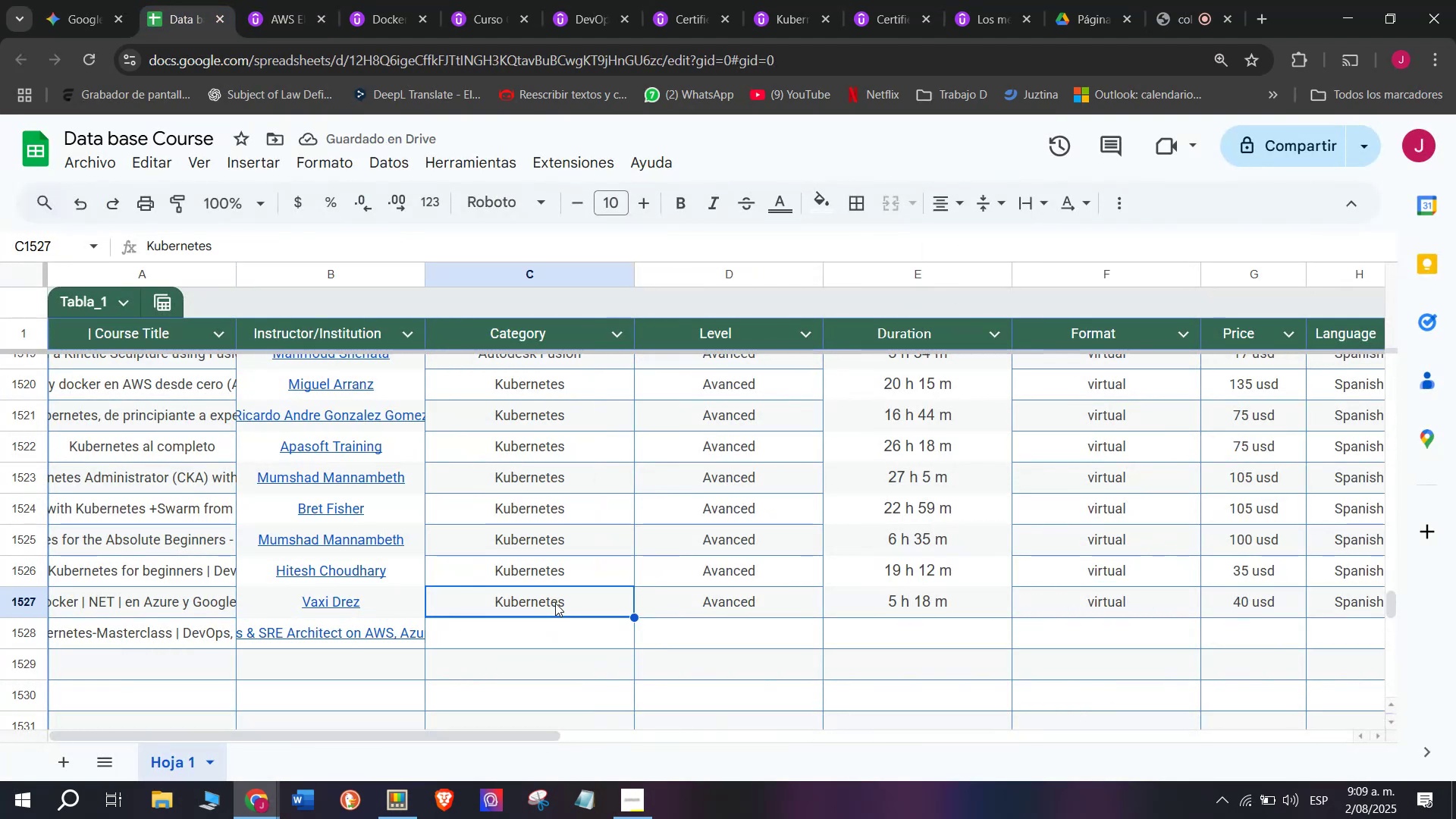 
key(Control+C)
 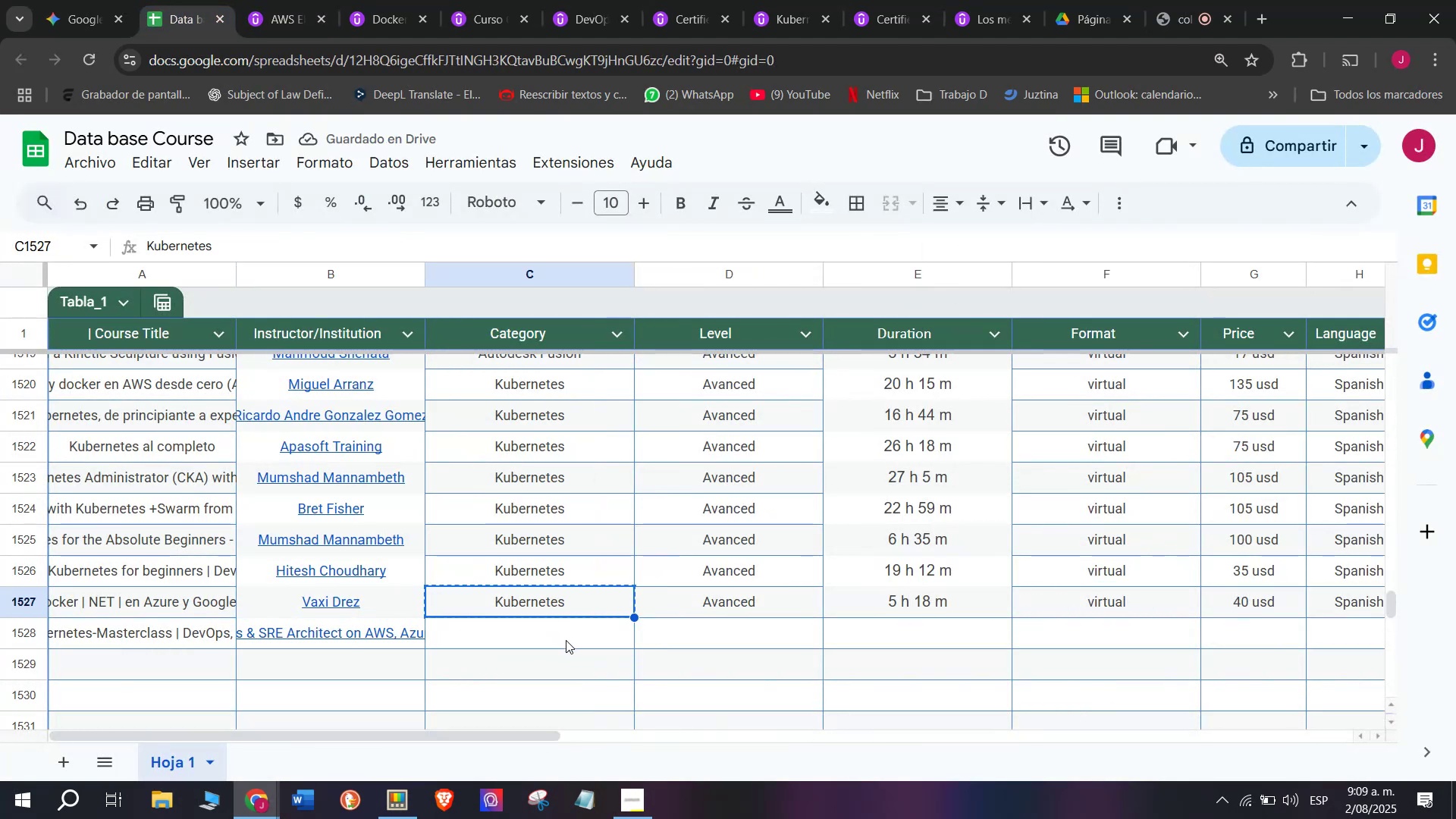 
key(Control+ControlLeft)
 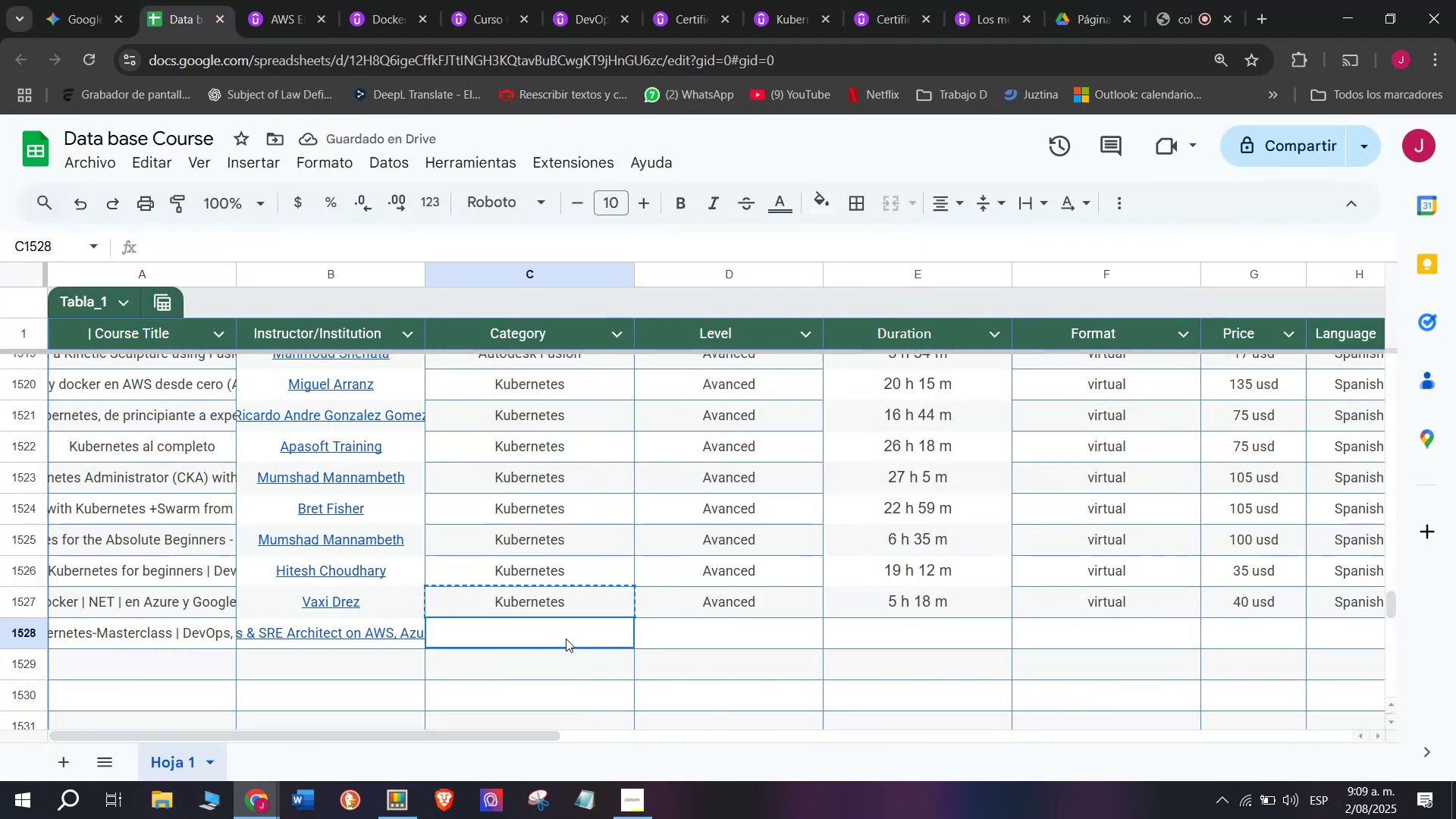 
key(Z)
 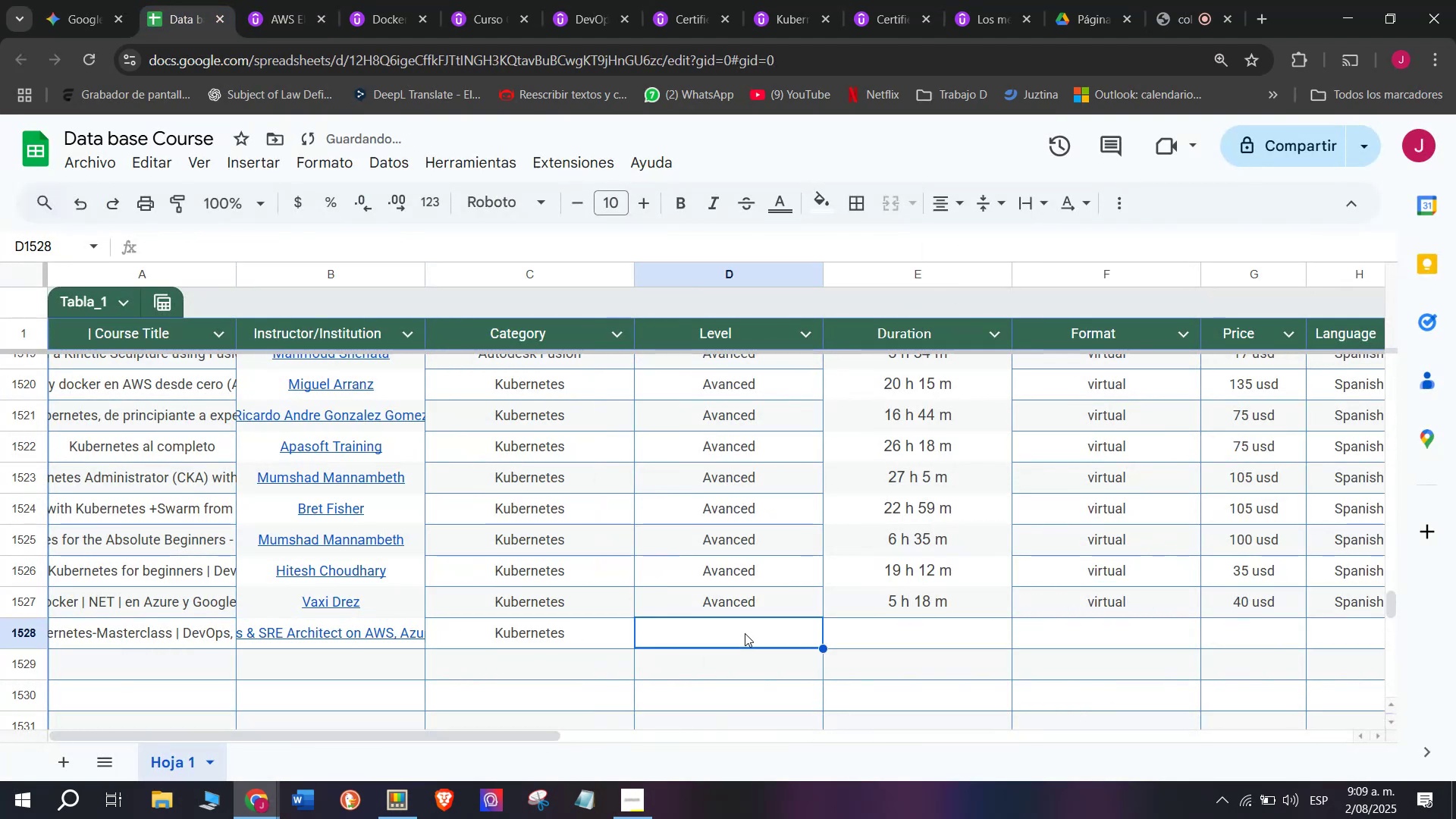 
key(Control+V)
 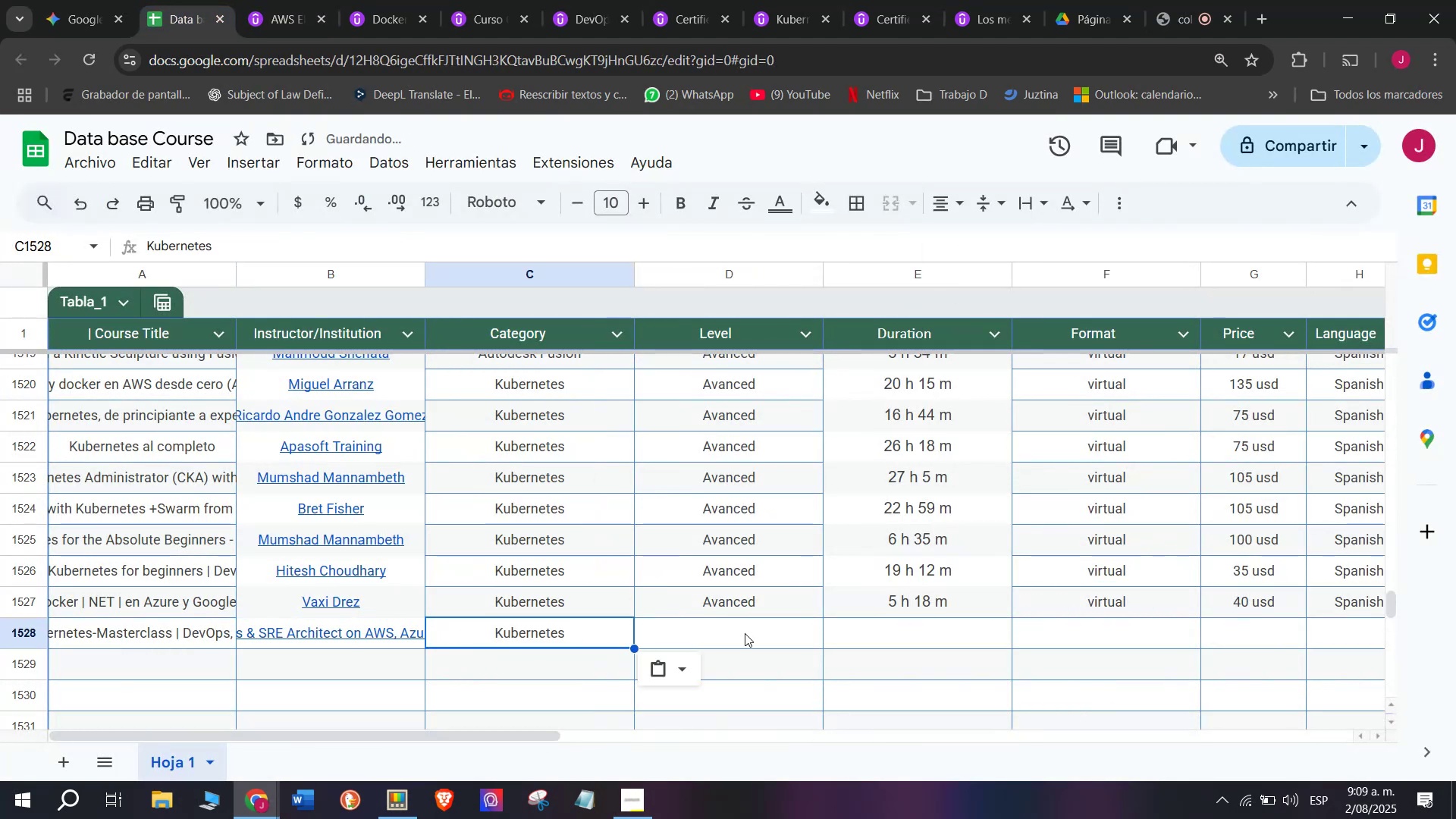 
double_click([745, 633])
 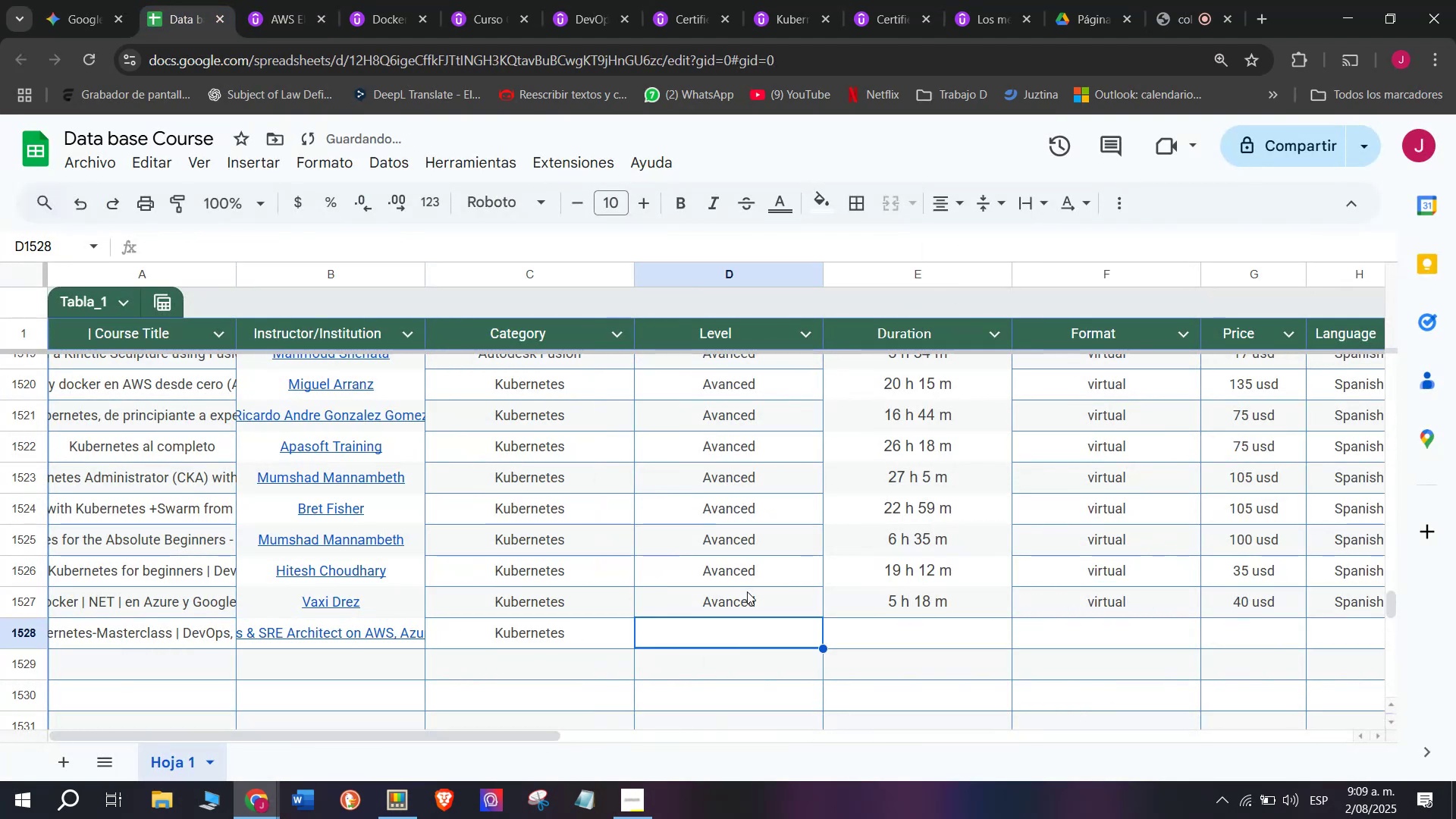 
left_click([747, 592])
 